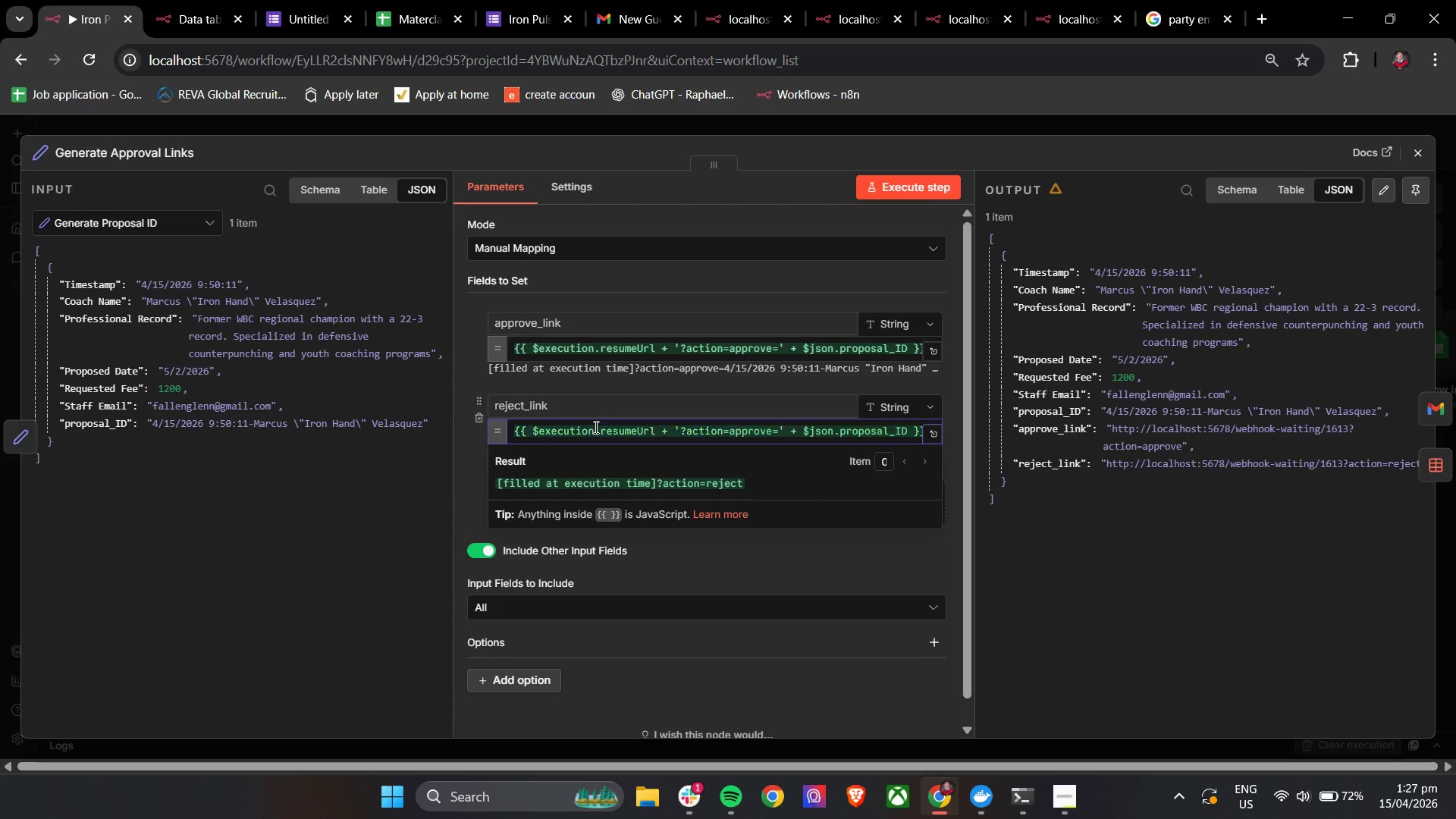 
key(Control+V)
 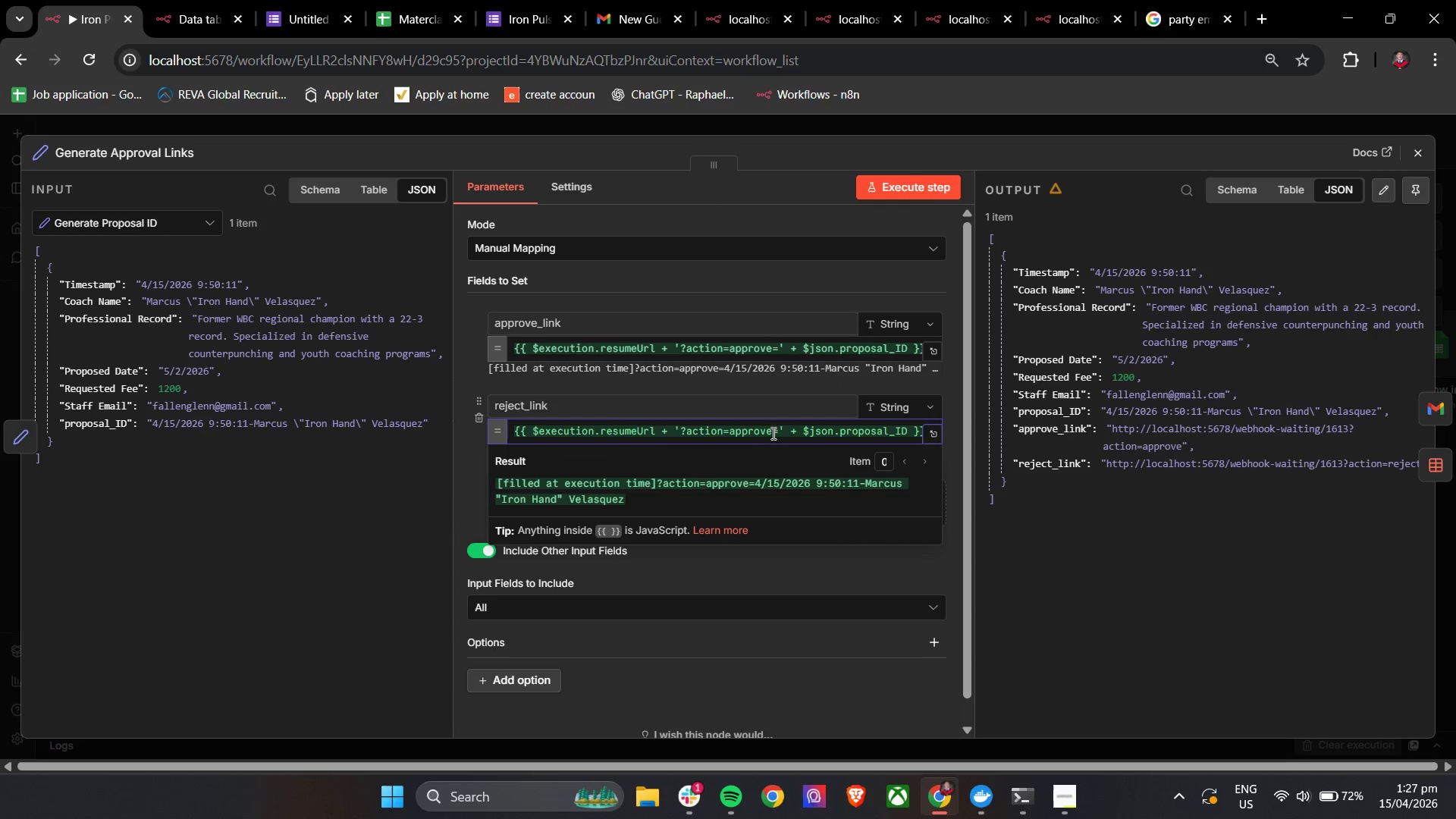 
left_click([770, 432])
 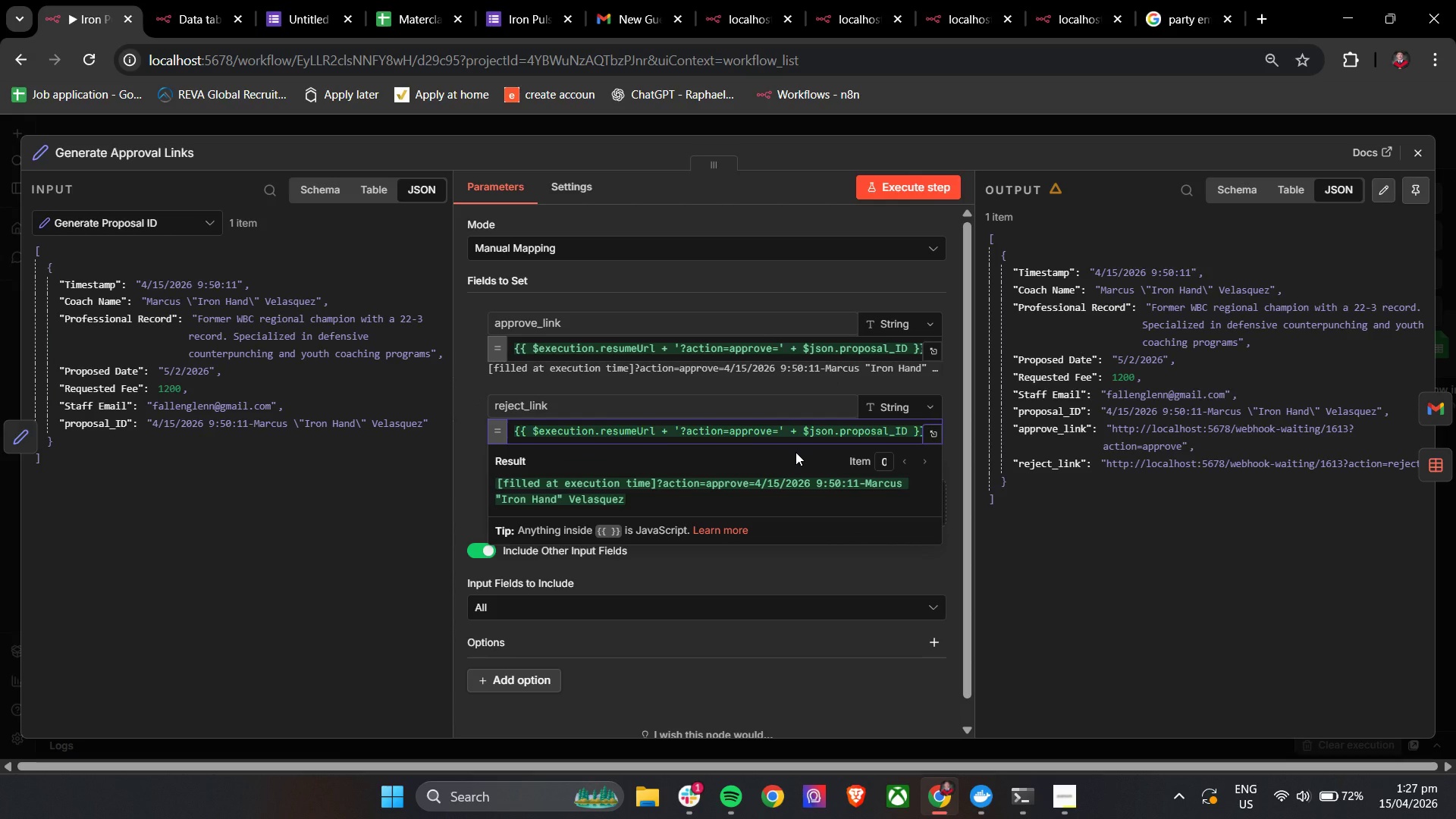 
key(Backspace)
key(Backspace)
key(Backspace)
key(Backspace)
key(Backspace)
key(Backspace)
key(Backspace)
type(reject)
 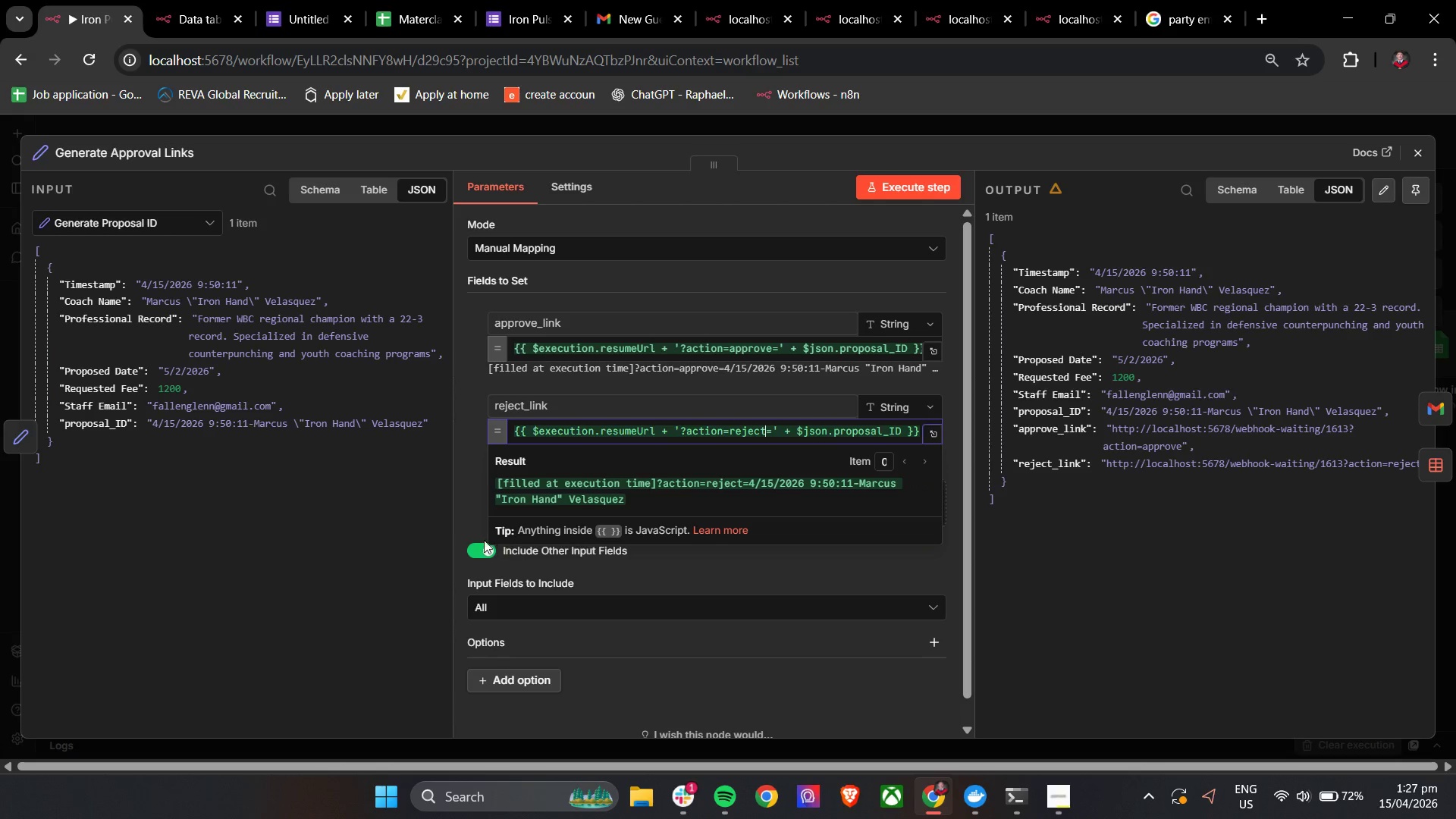 
left_click([463, 495])
 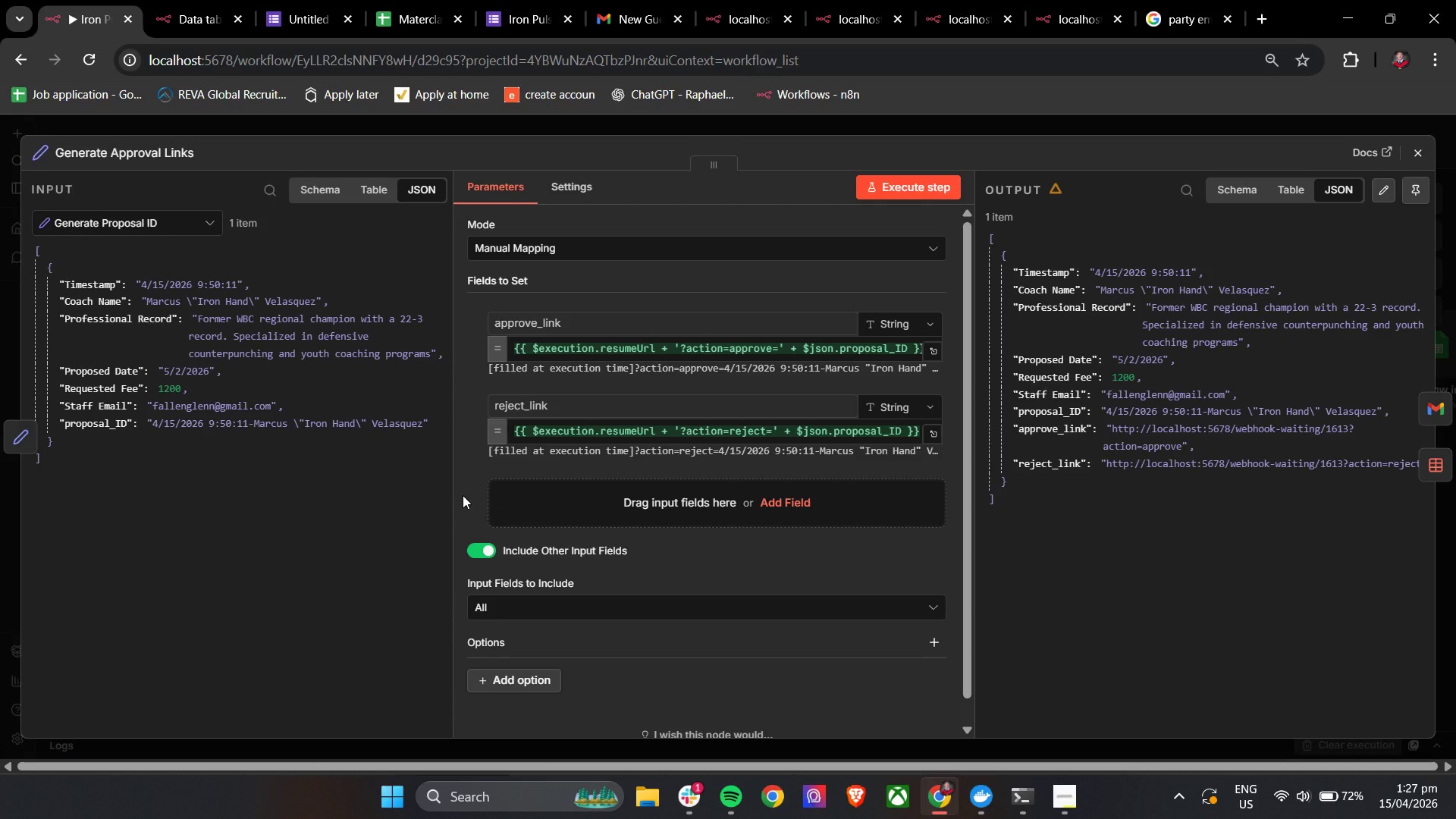 
wait(9.95)
 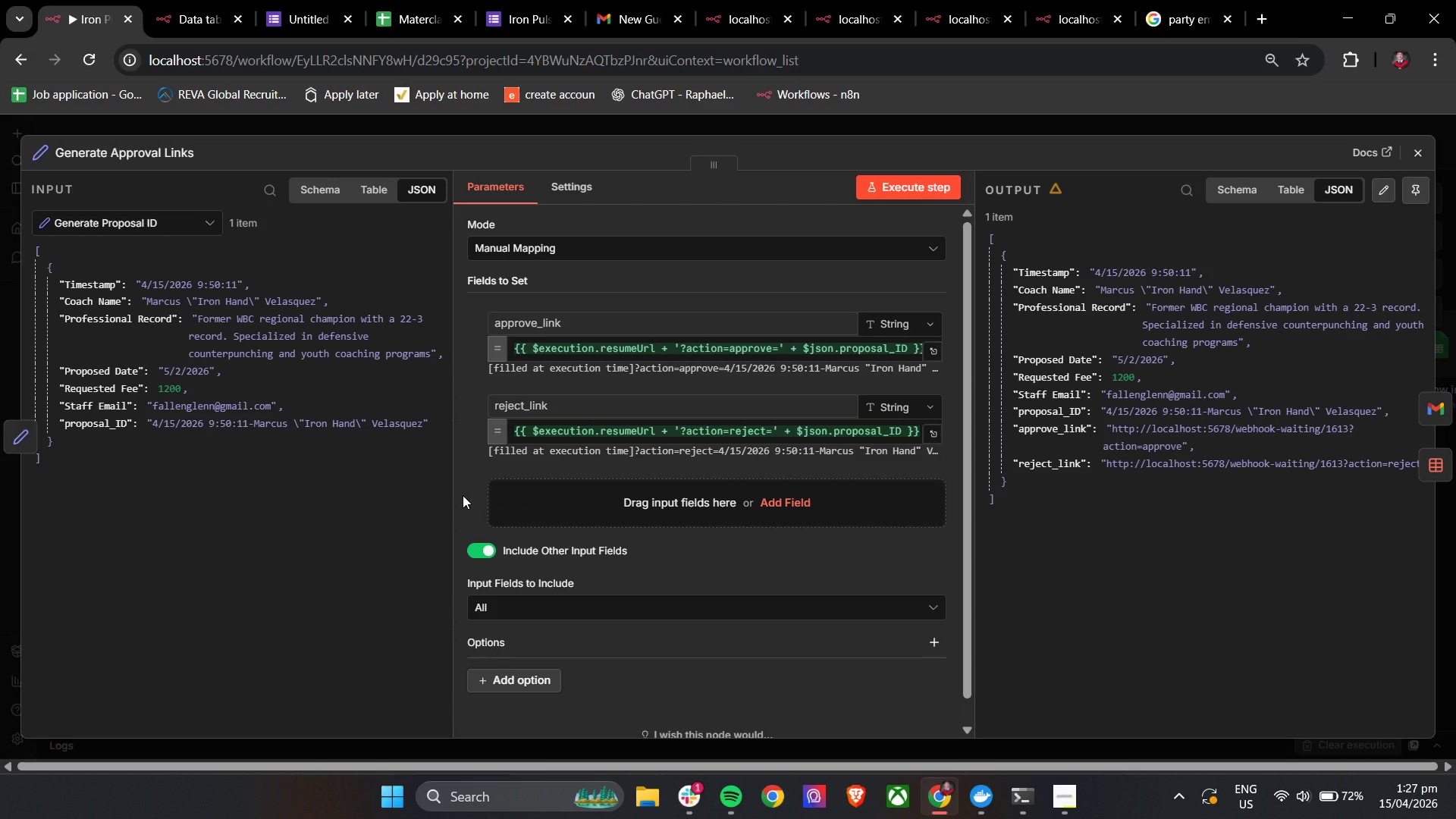 
left_click([318, 0])
 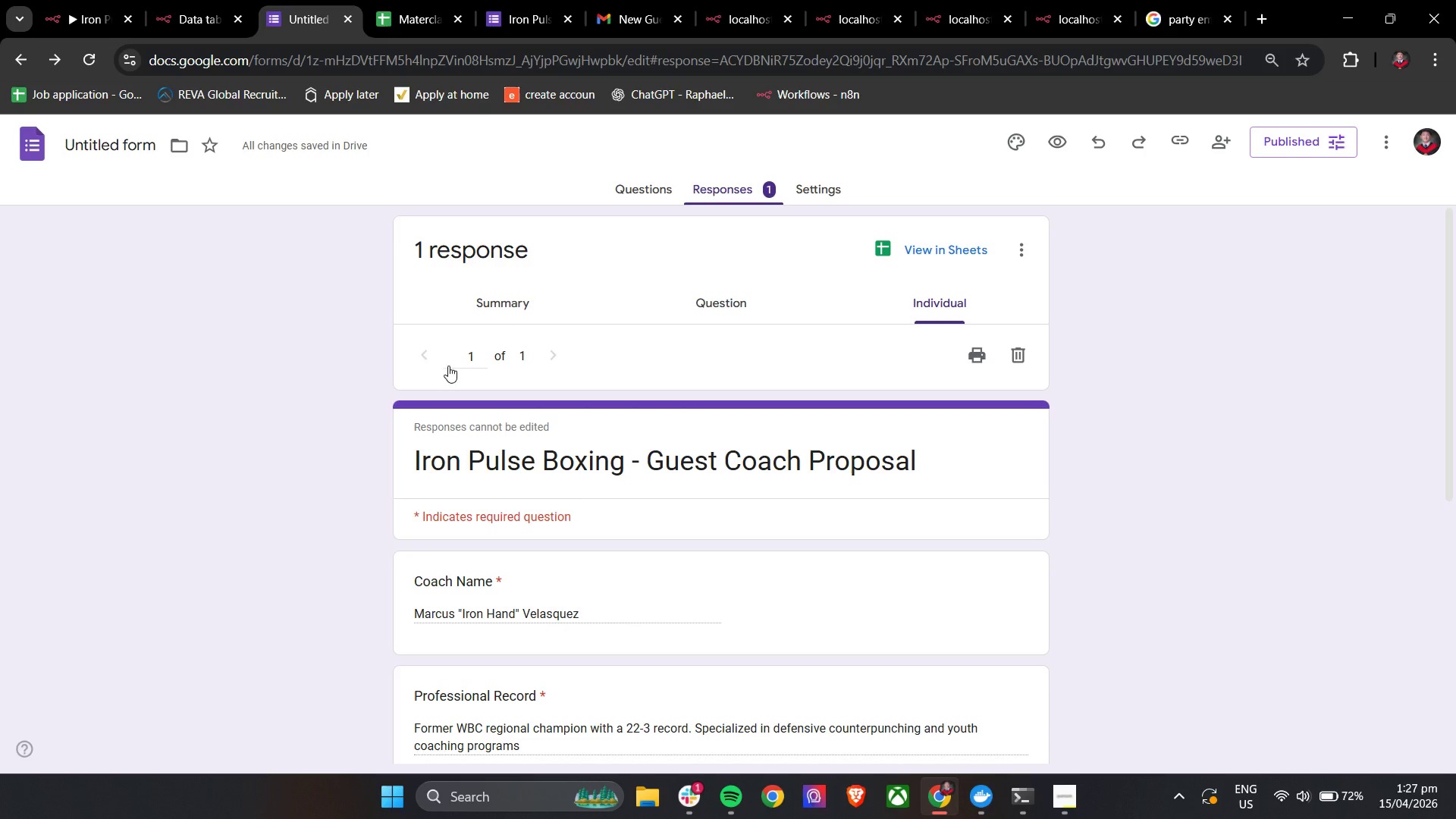 
scroll: coordinate [541, 574], scroll_direction: down, amount: 12.0
 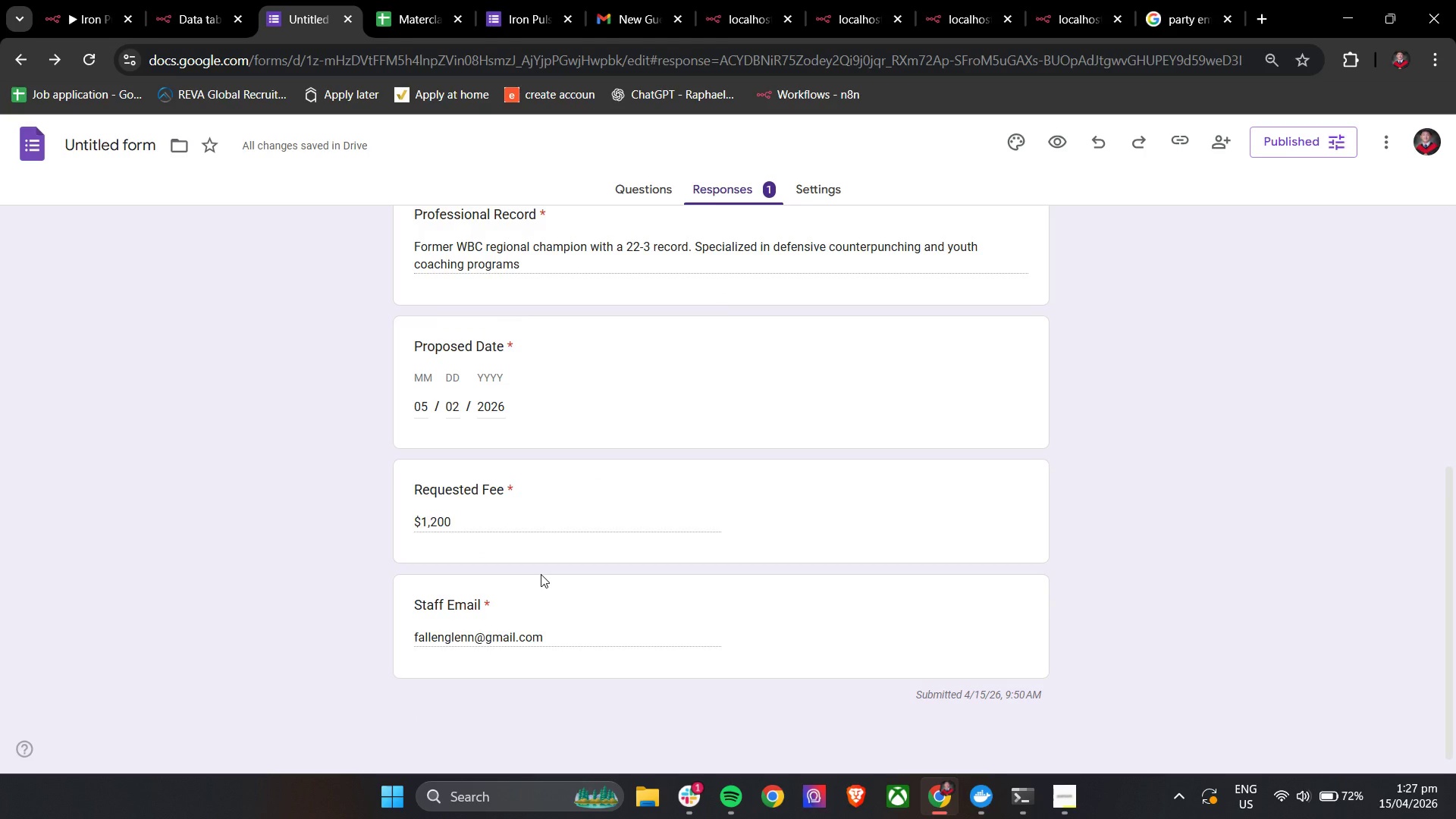 
scroll: coordinate [541, 574], scroll_direction: up, amount: 3.0
 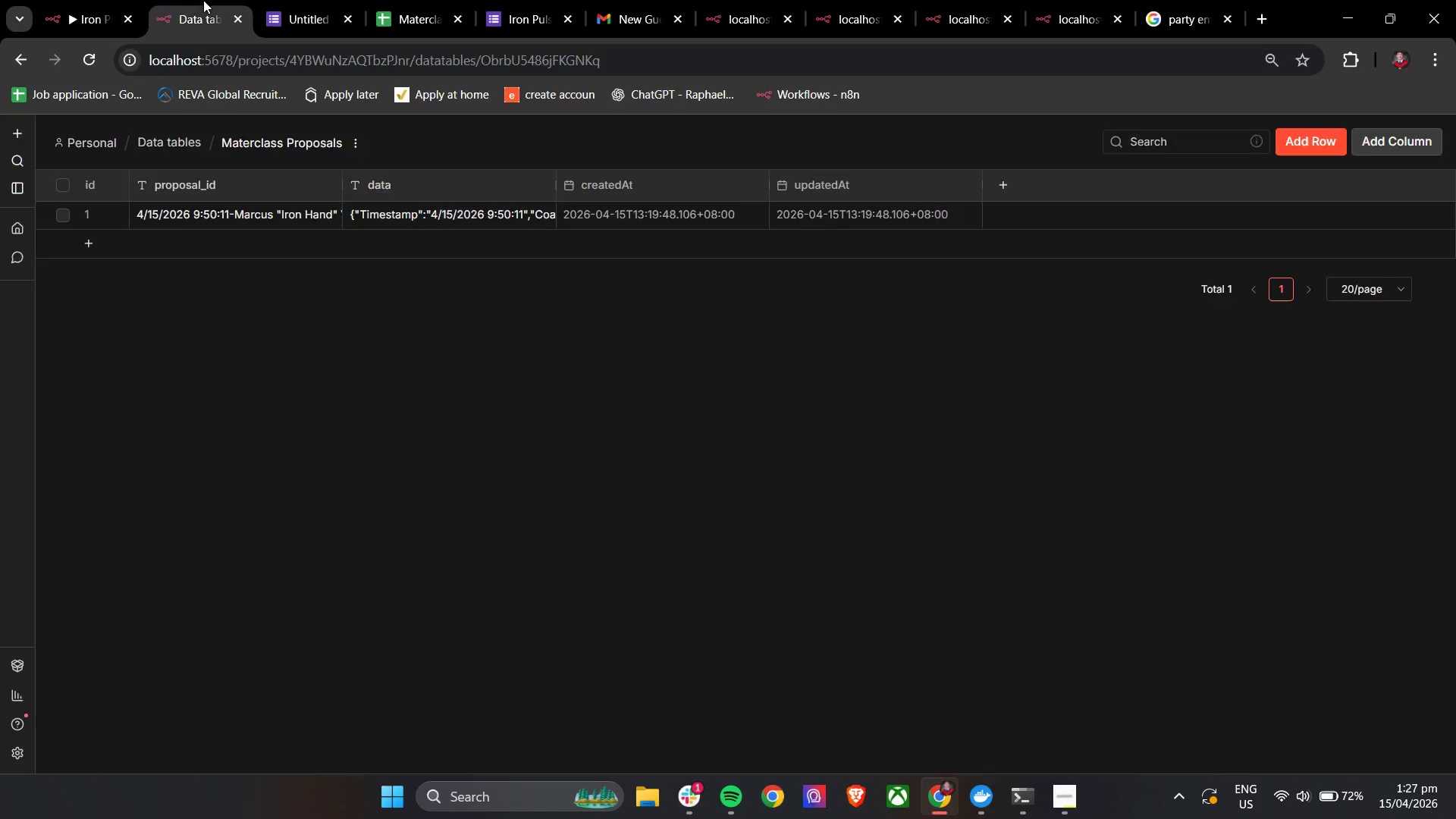 
double_click([111, 0])
 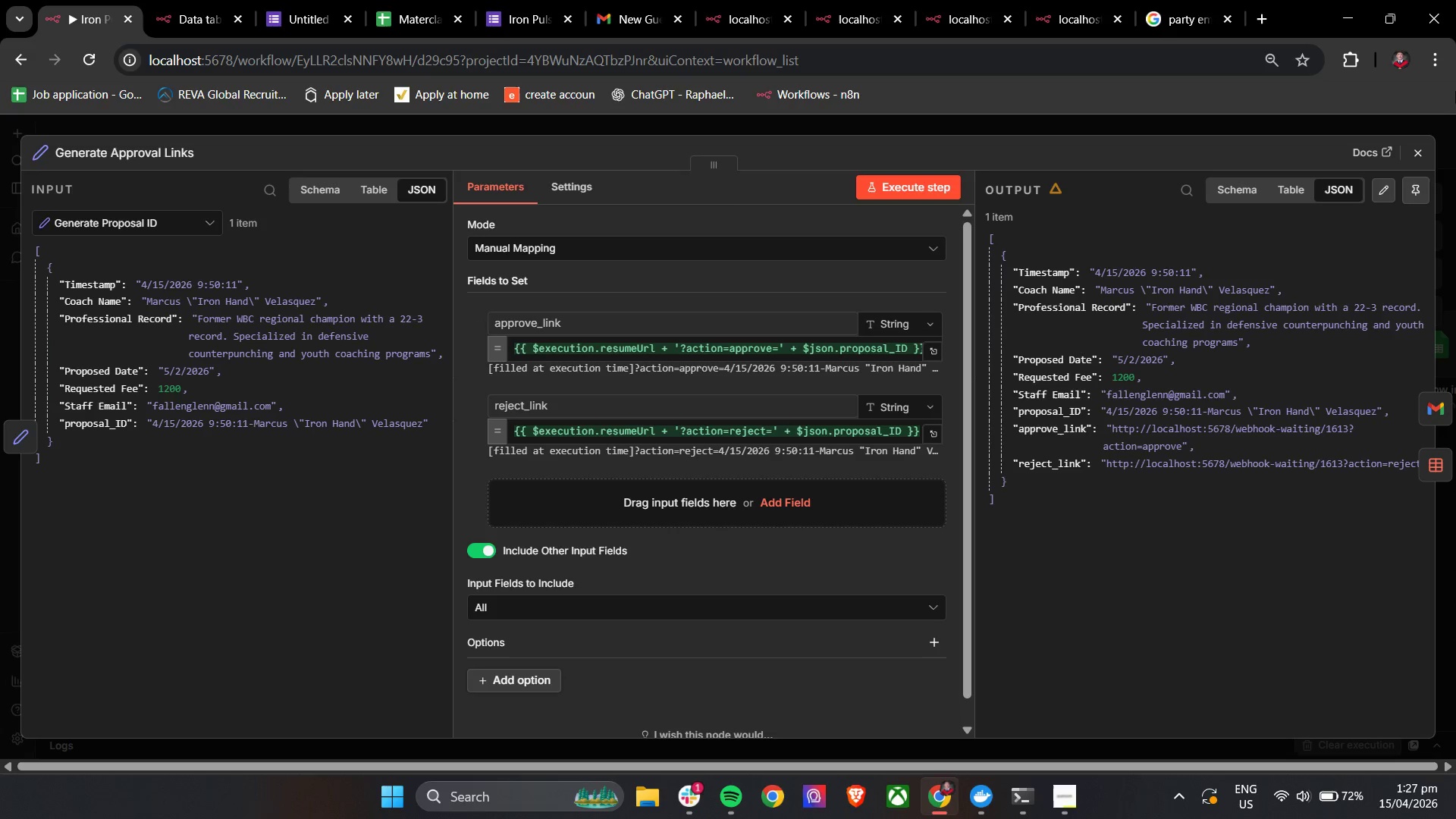 
left_click([1420, 151])
 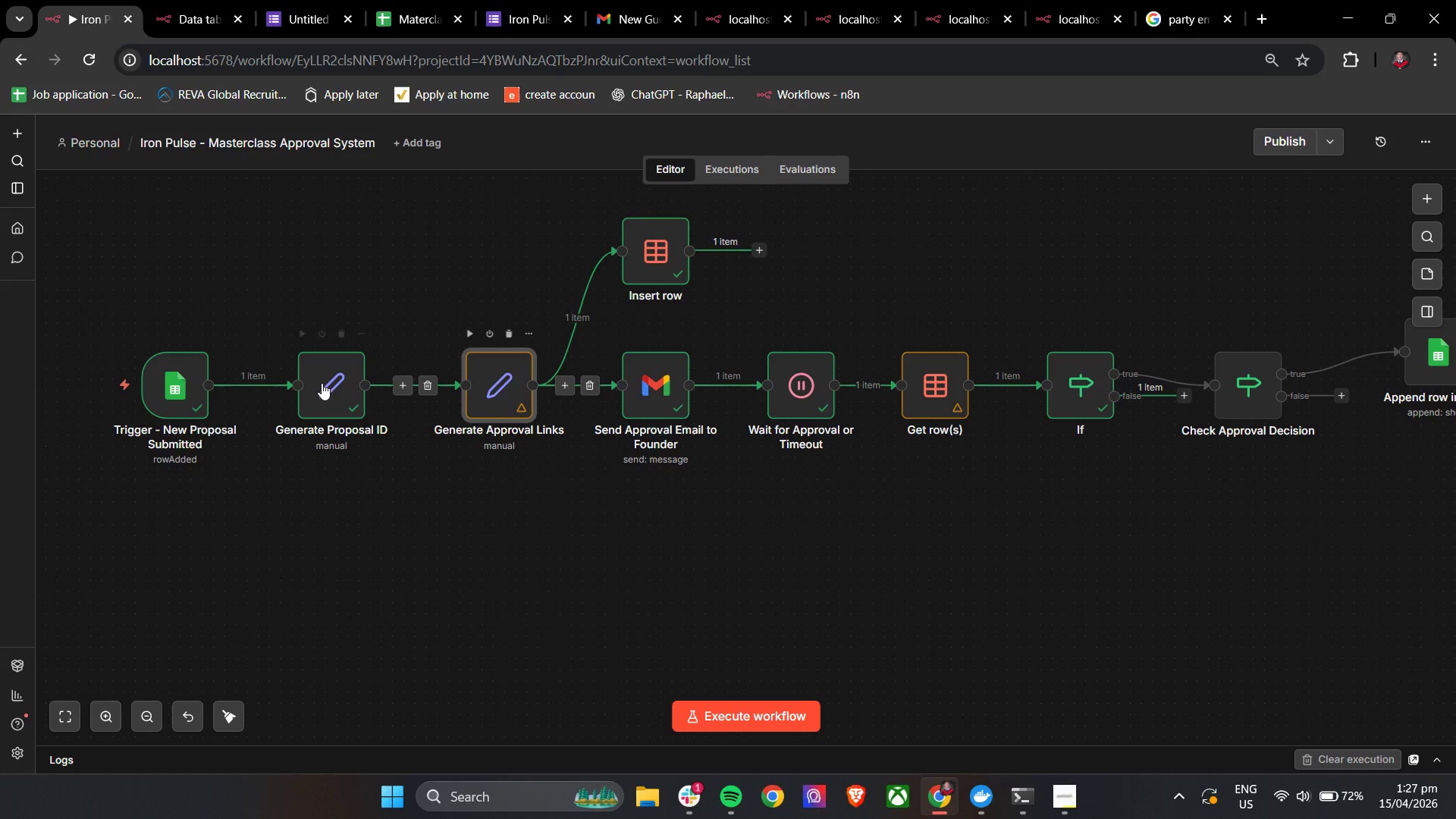 
double_click([322, 384])
 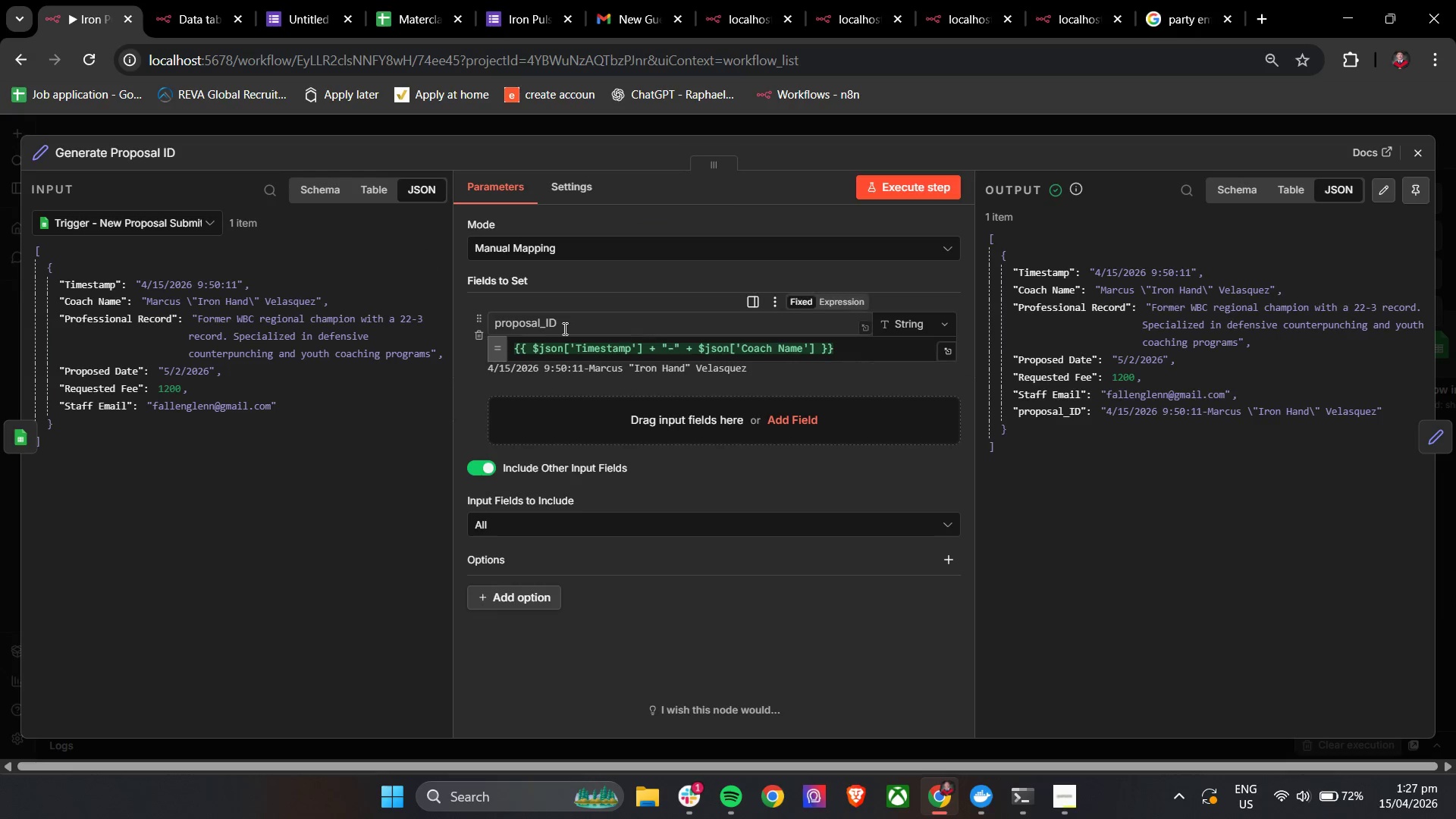 
left_click([557, 325])
 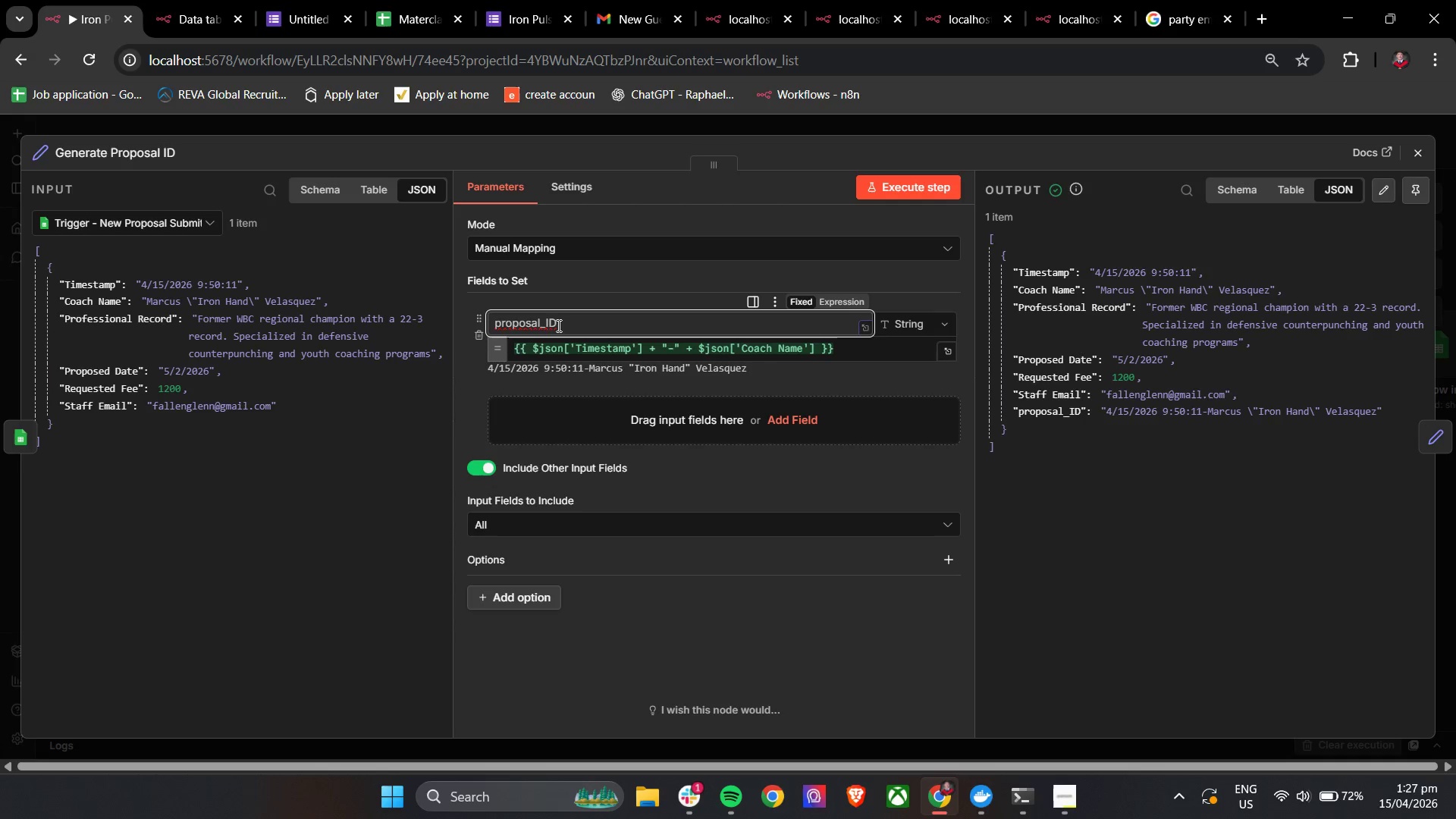 
key(Backspace)
key(Backspace)
type(id)
 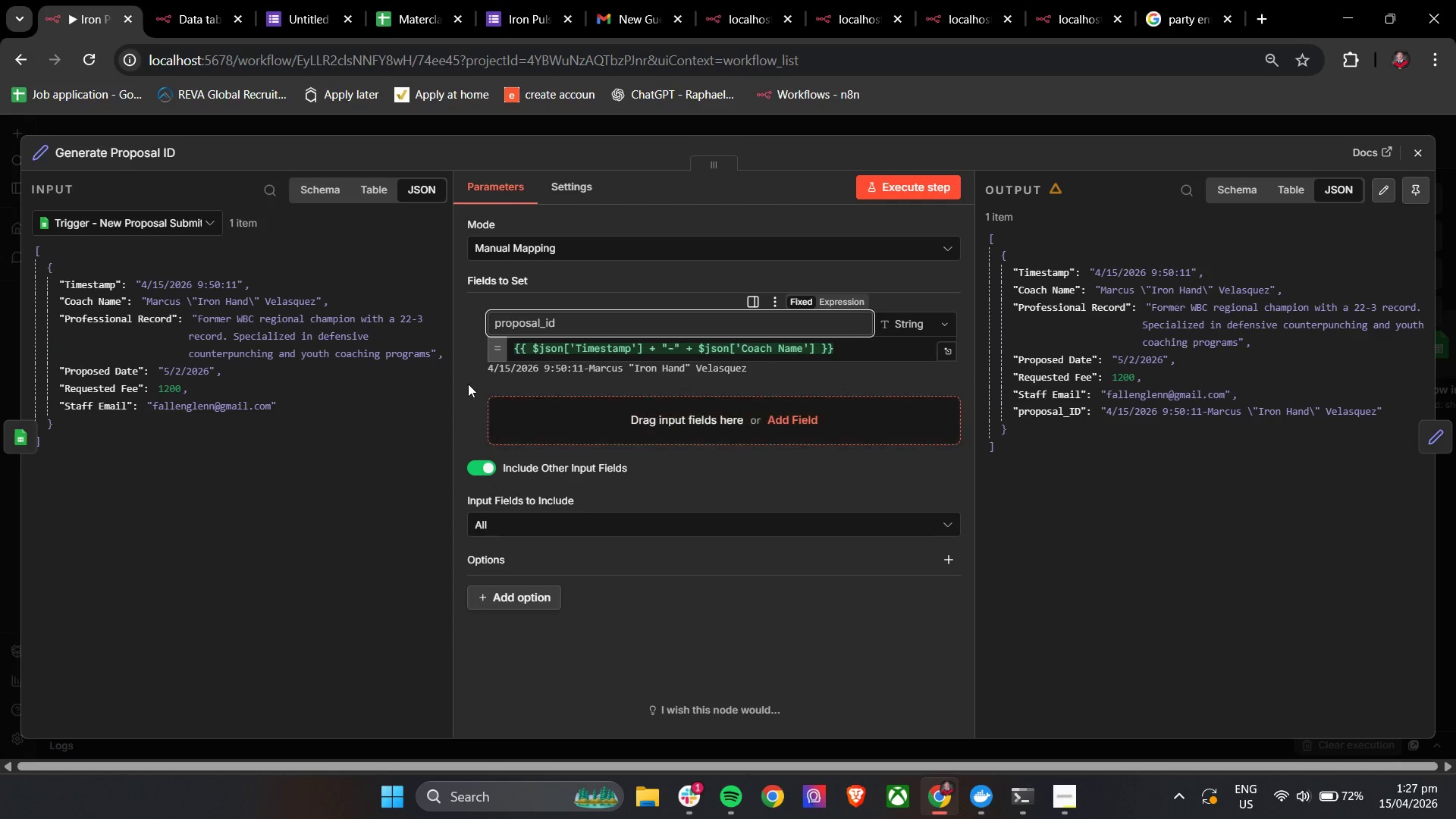 
left_click([460, 381])
 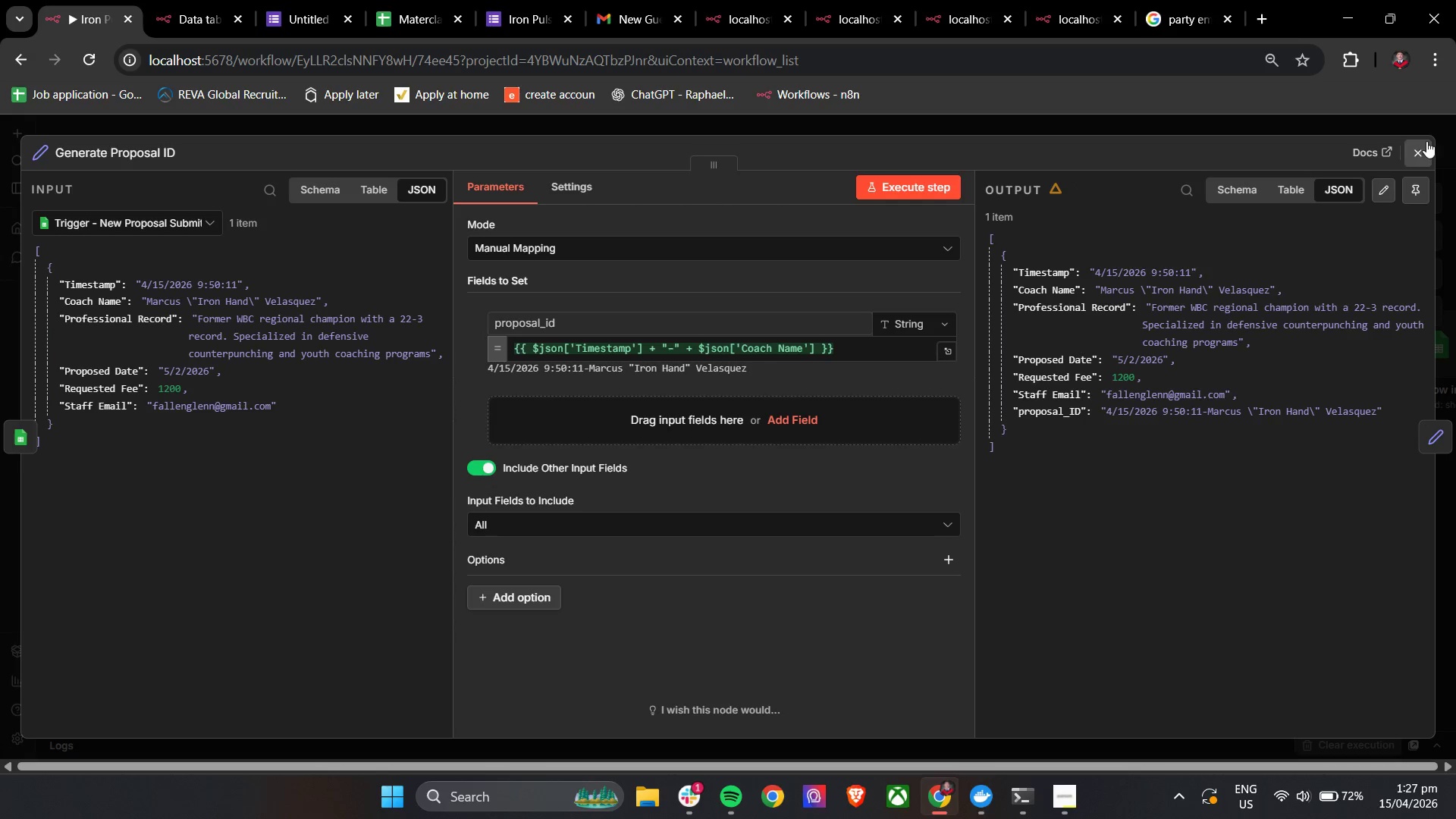 
left_click([1423, 147])
 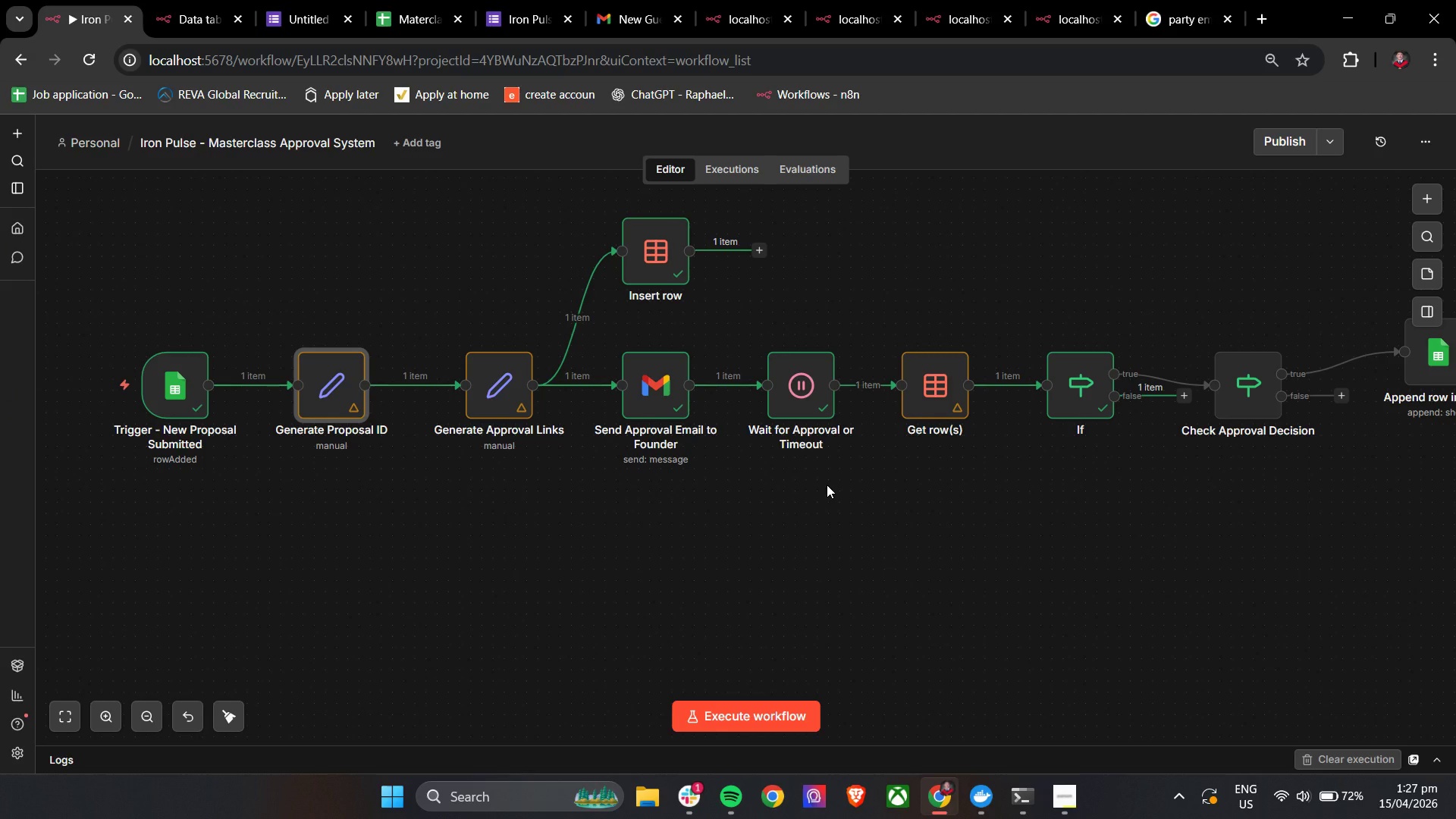 
wait(7.55)
 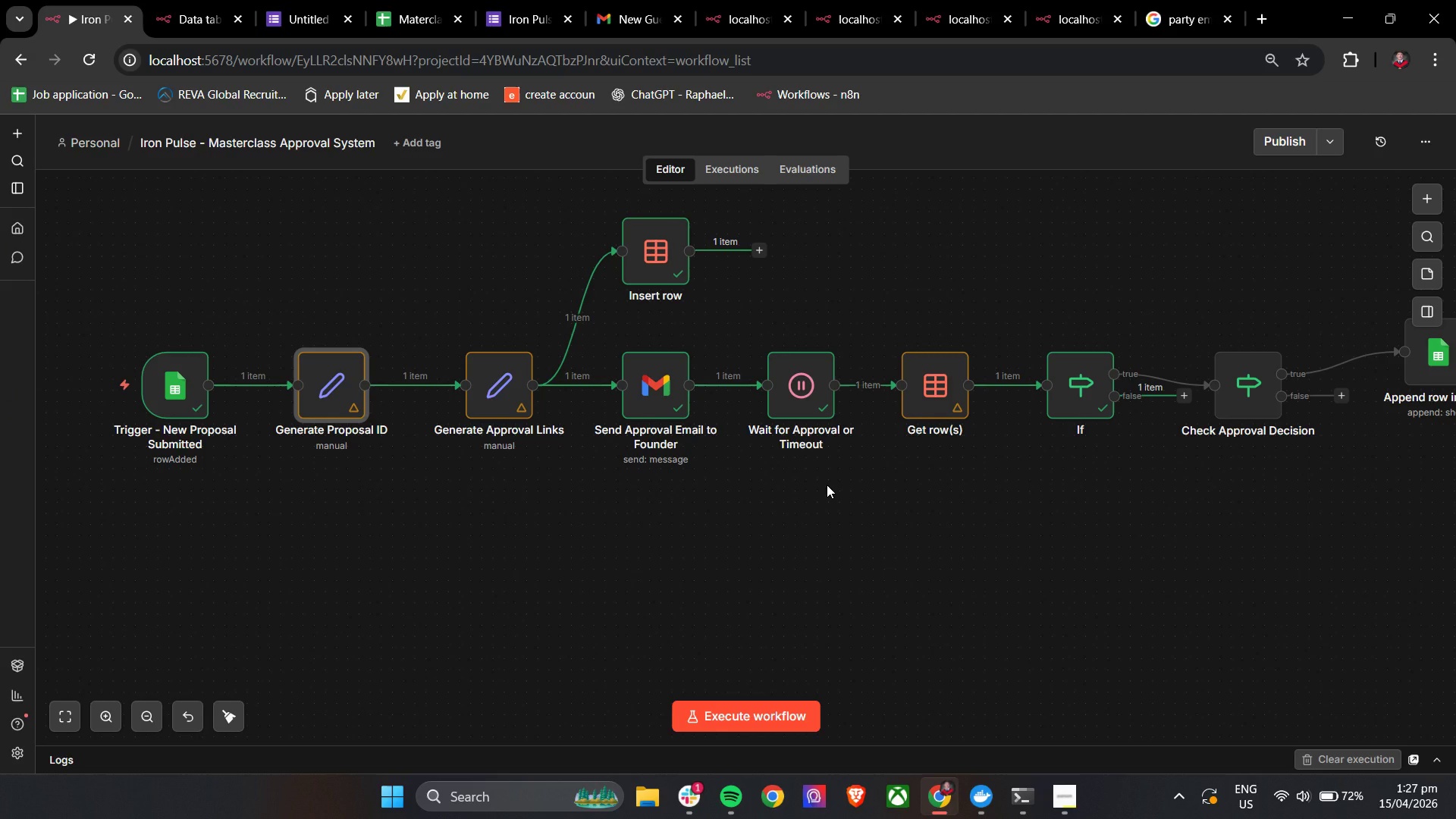 
left_click([768, 708])
 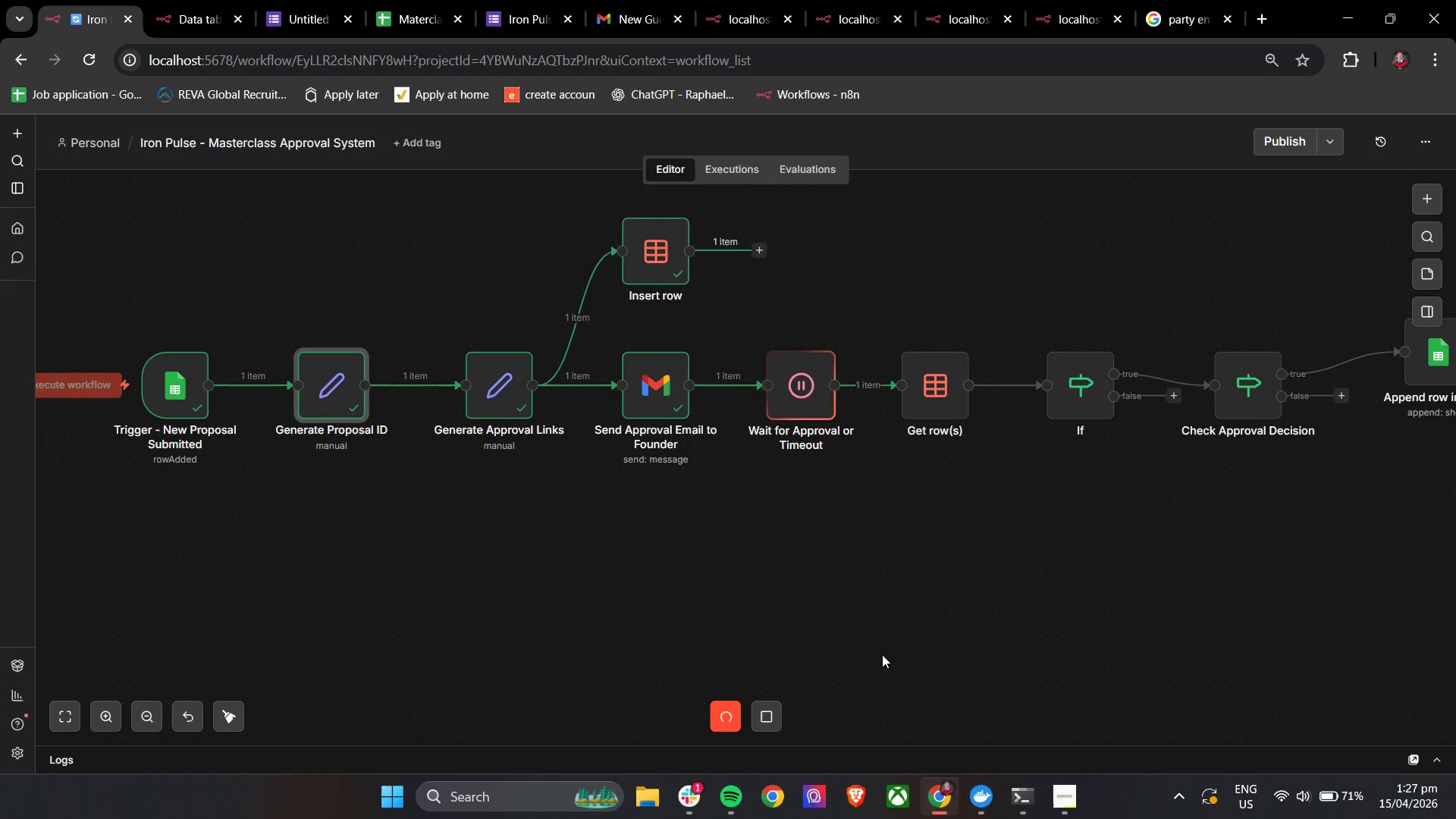 
wait(7.44)
 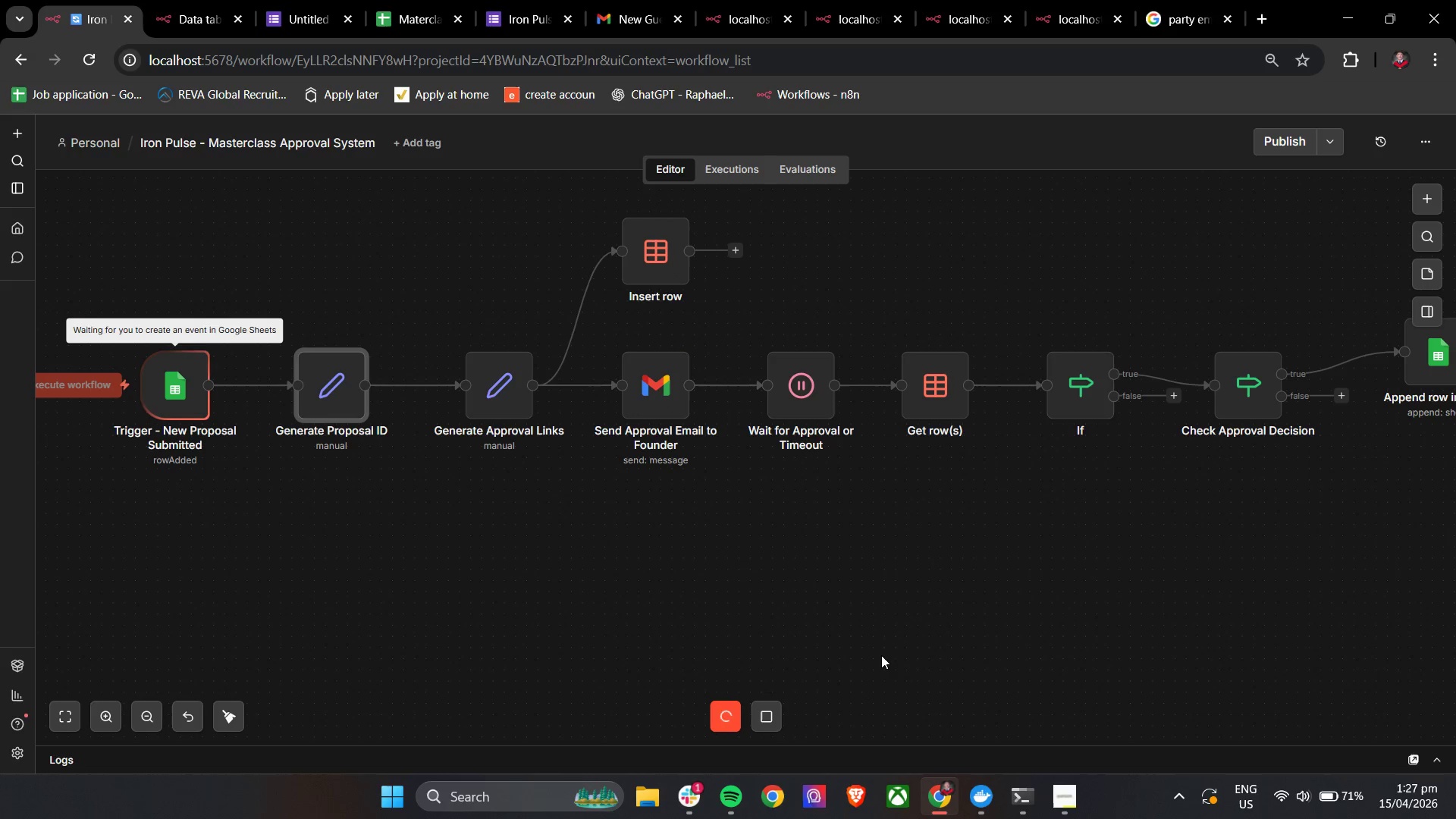 
left_click([622, 0])
 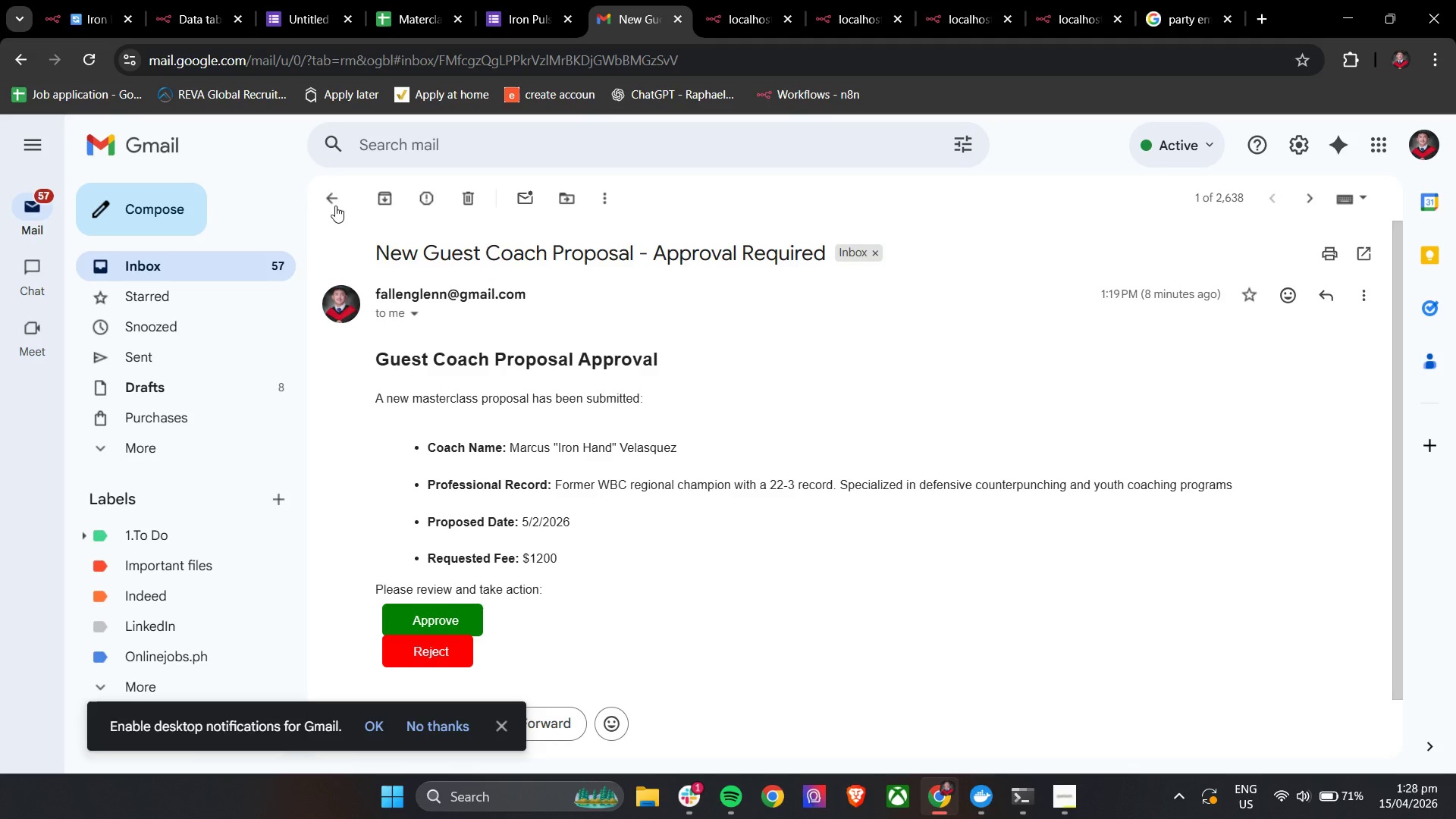 
left_click([336, 187])
 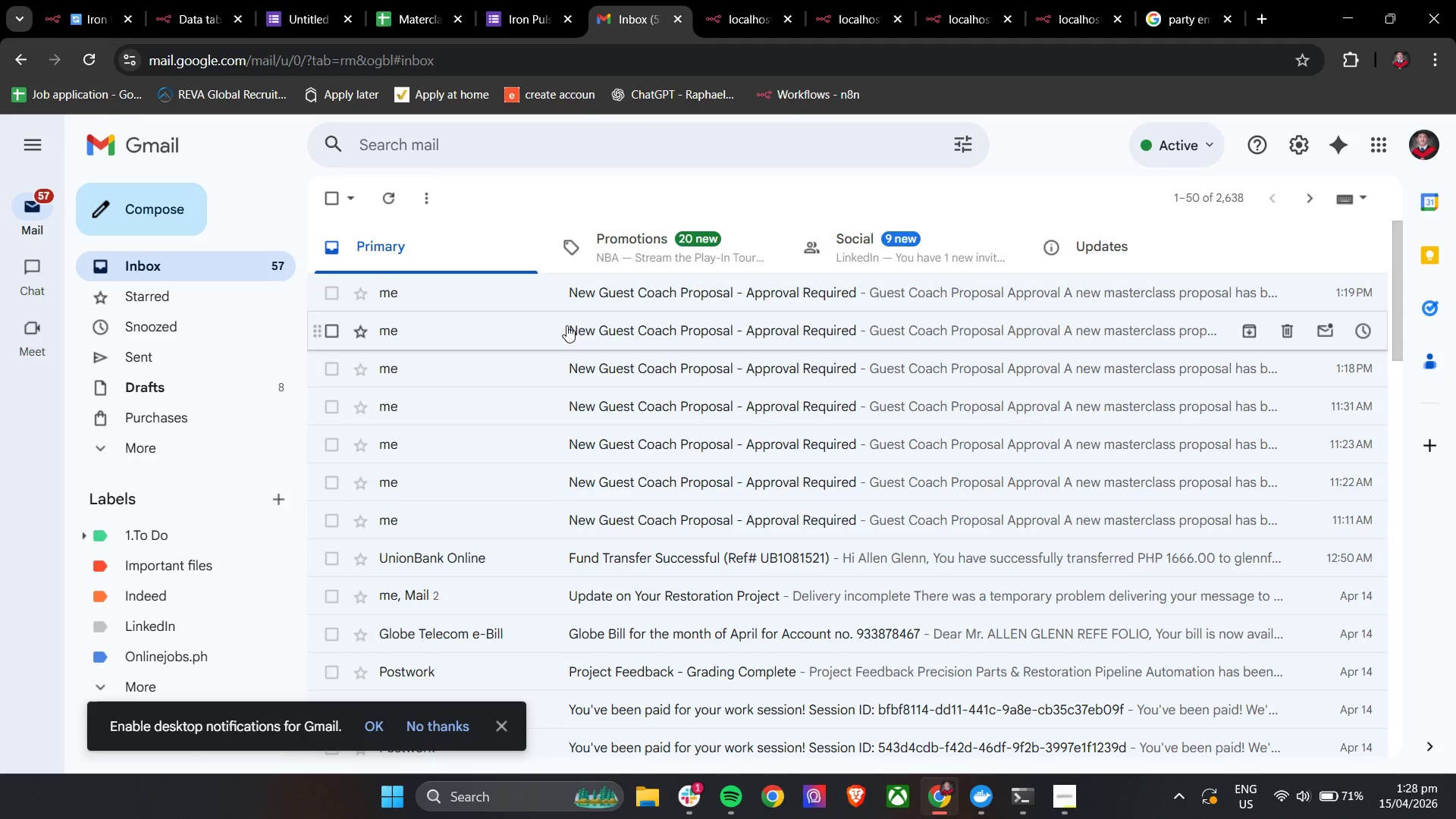 
left_click([627, 298])
 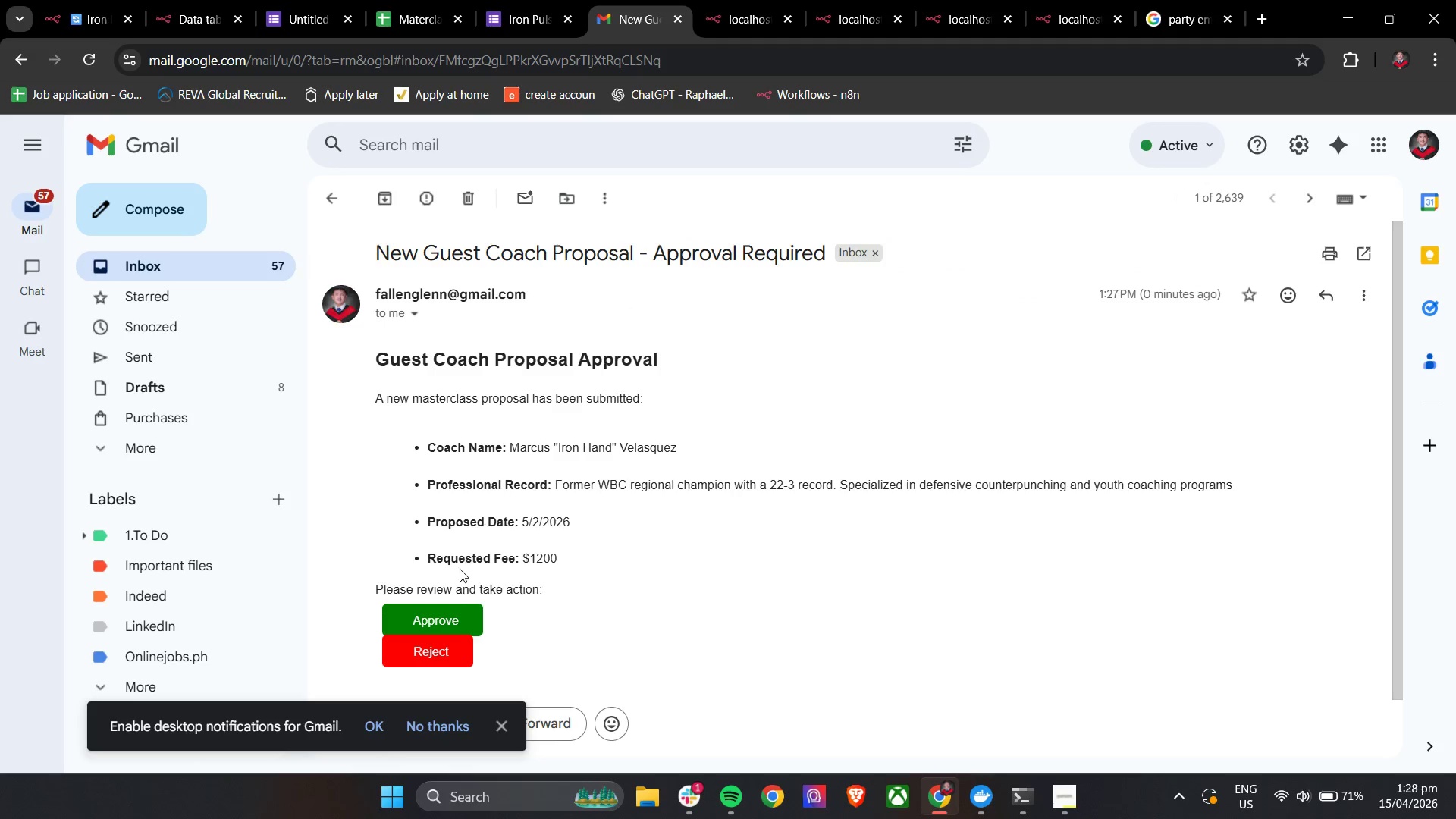 
left_click([450, 620])
 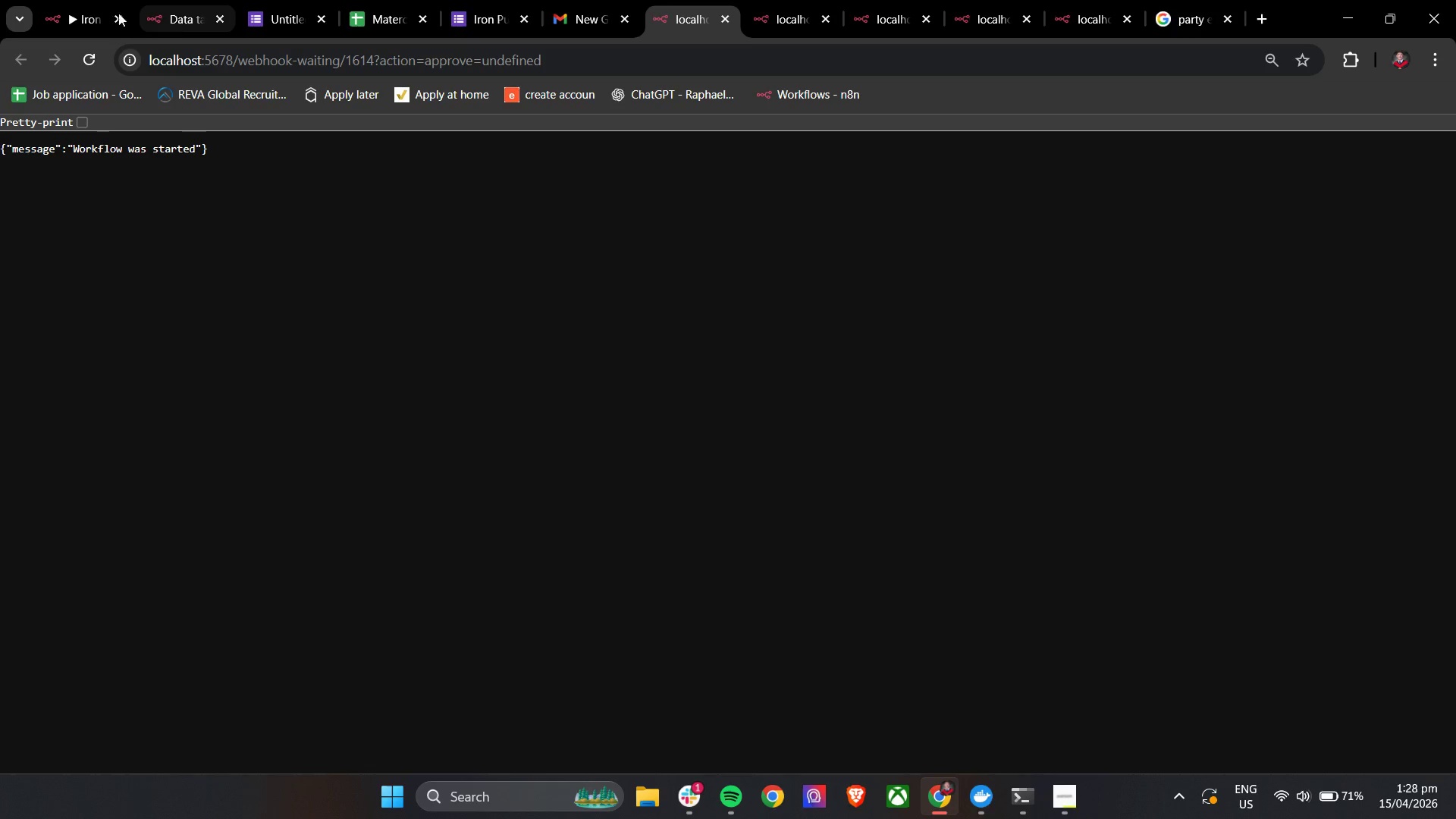 
left_click([96, 0])
 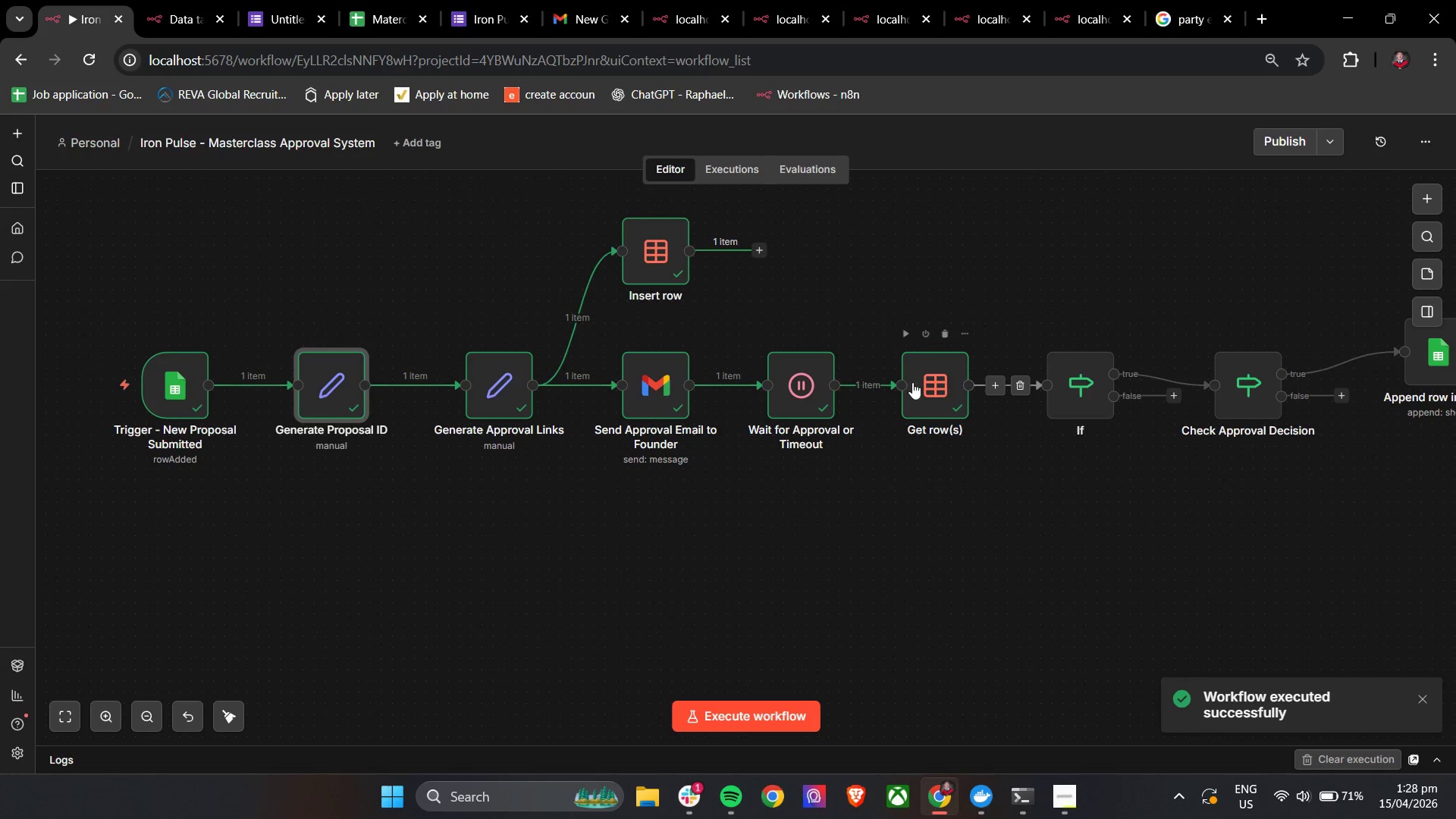 
double_click([1075, 363])
 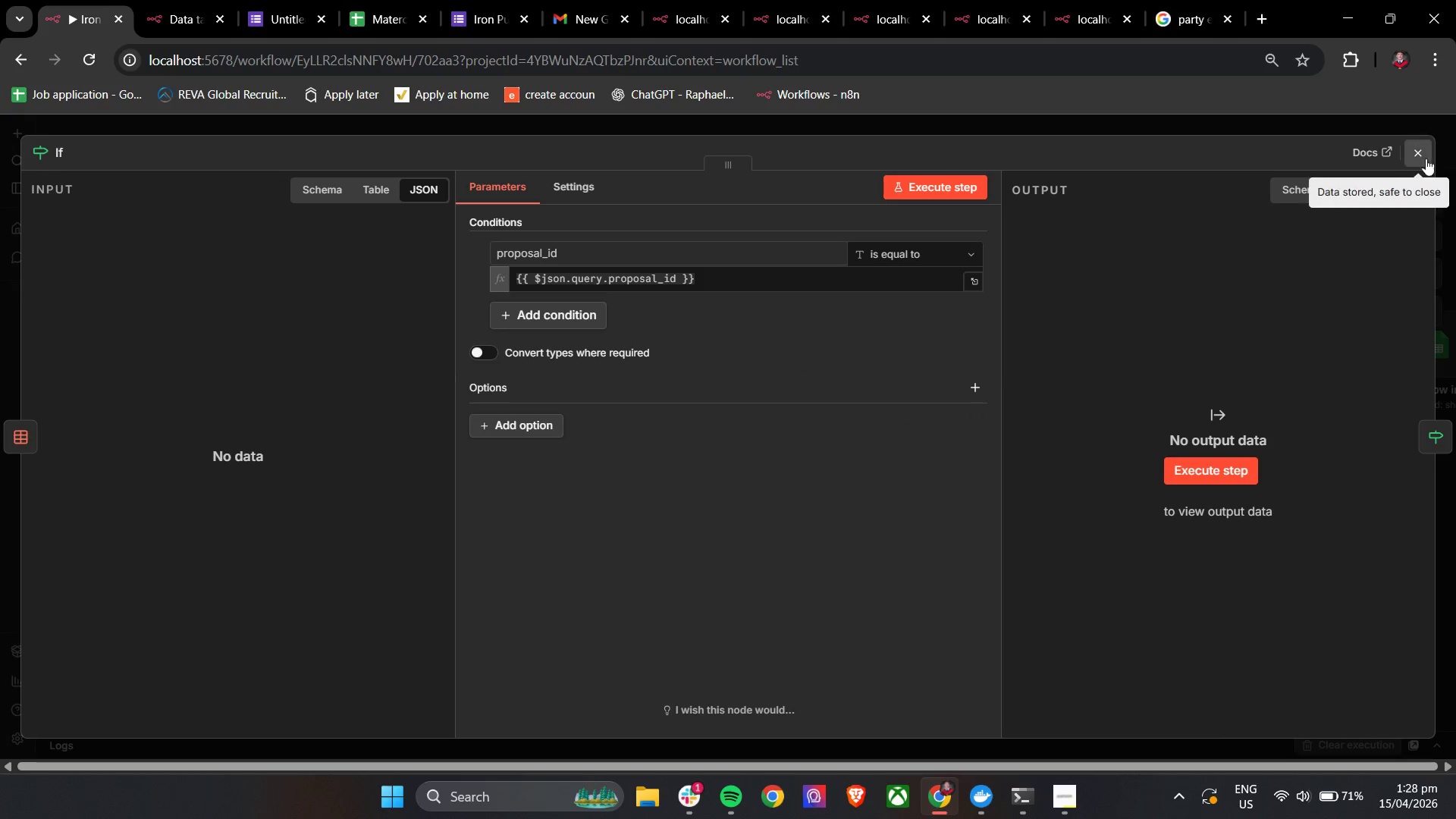 
left_click([1425, 148])
 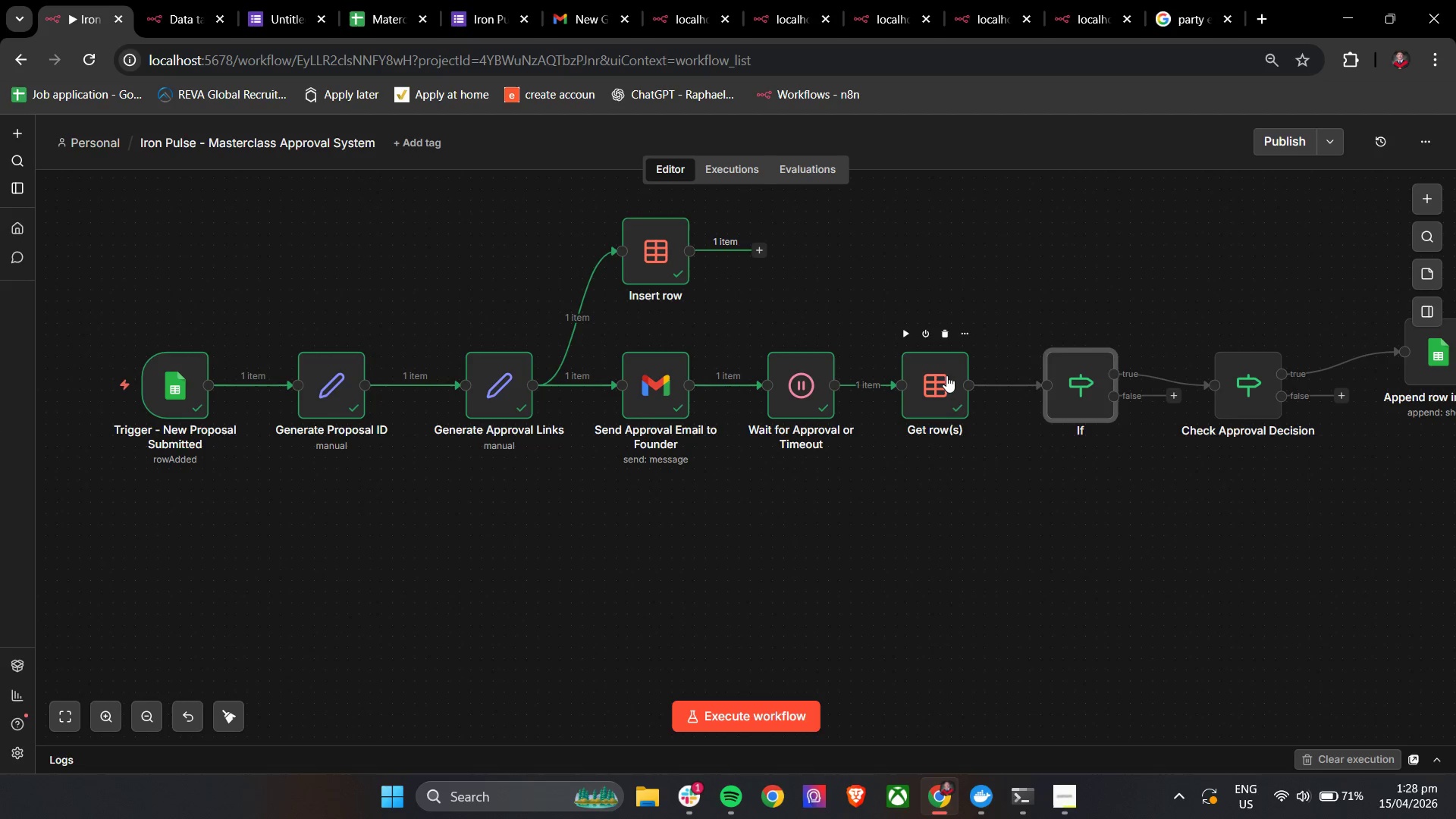 
double_click([943, 378])
 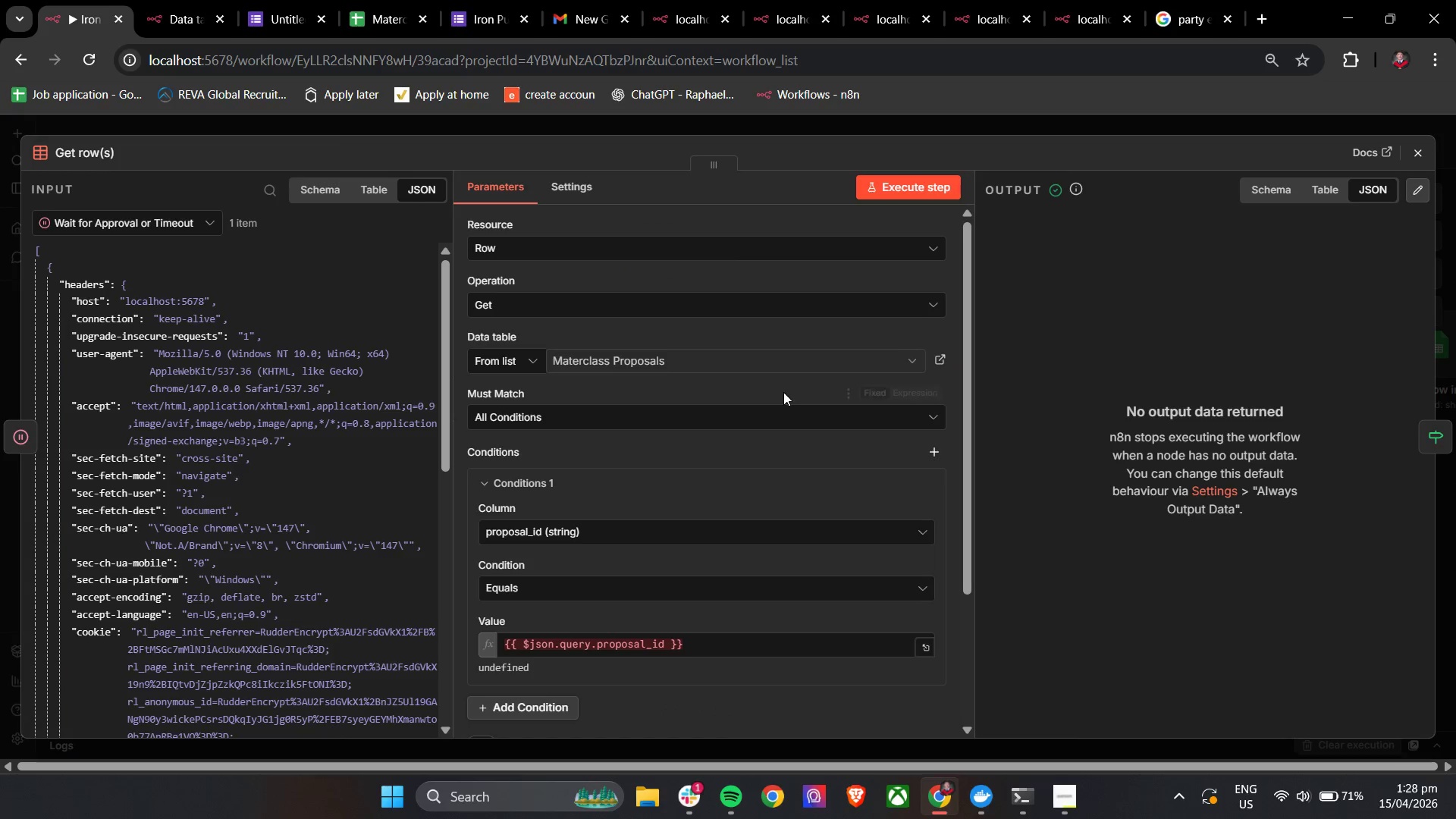 
scroll: coordinate [343, 470], scroll_direction: down, amount: 9.0
 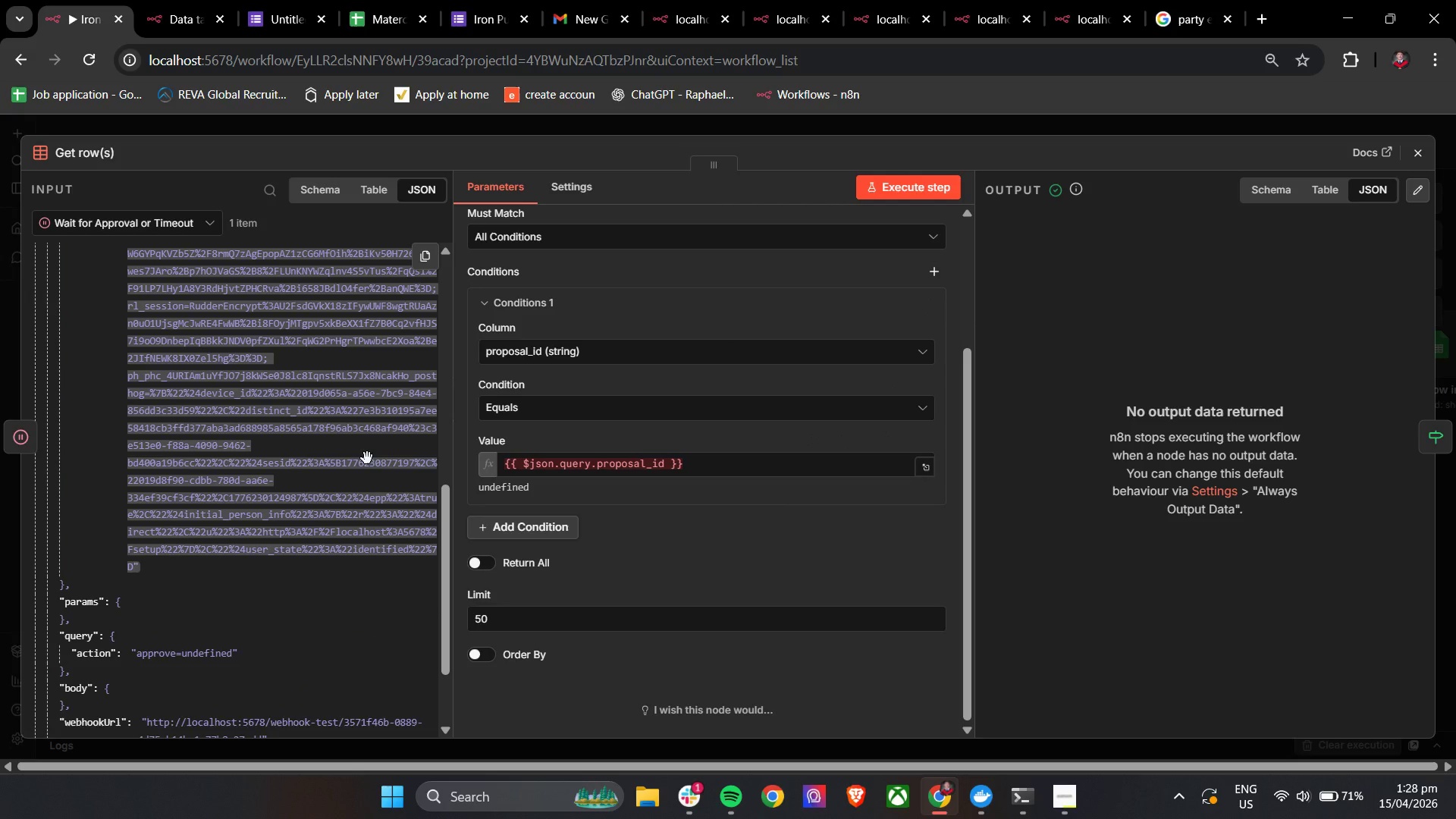 
left_click([1424, 161])
 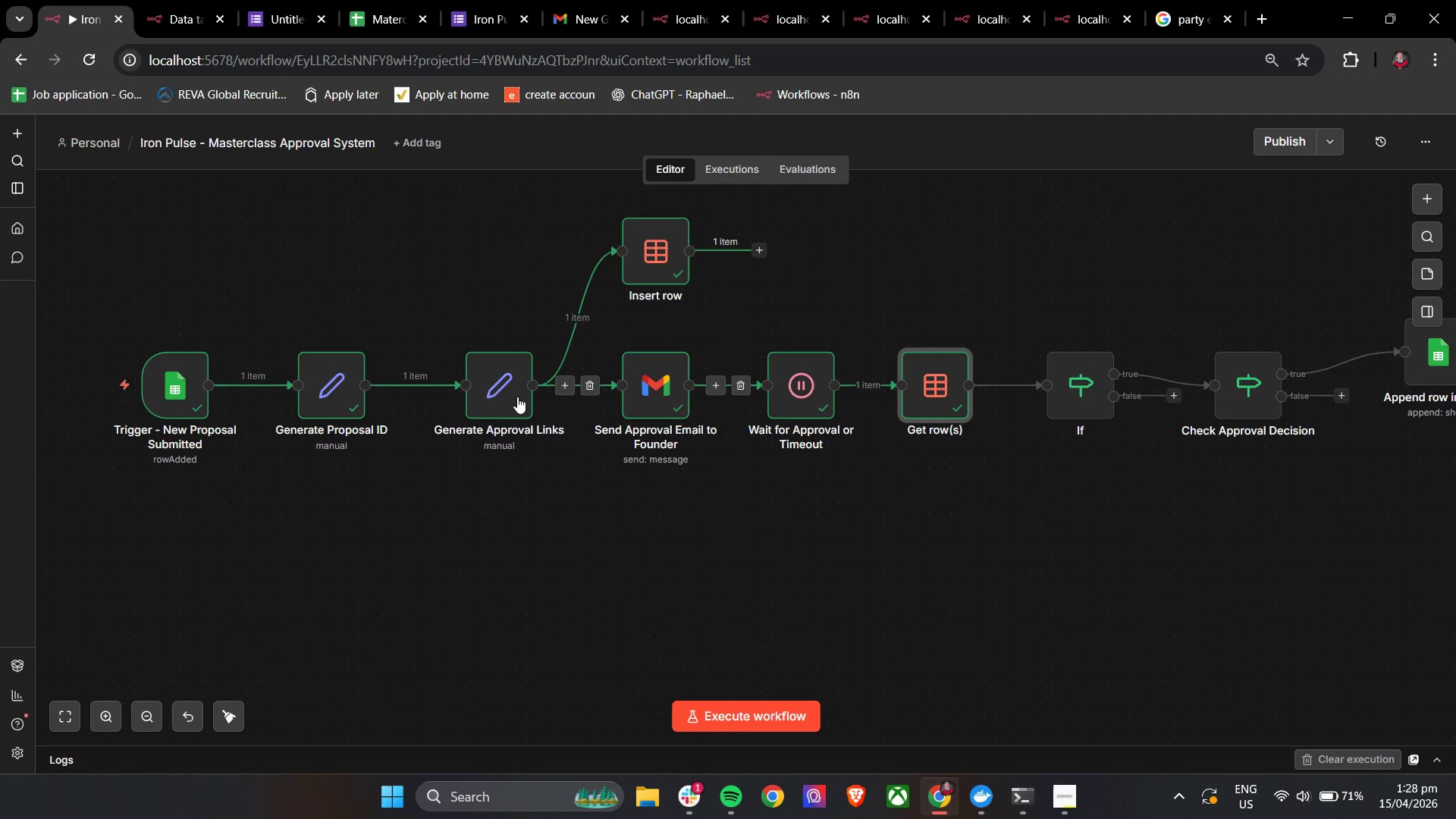 
double_click([506, 395])
 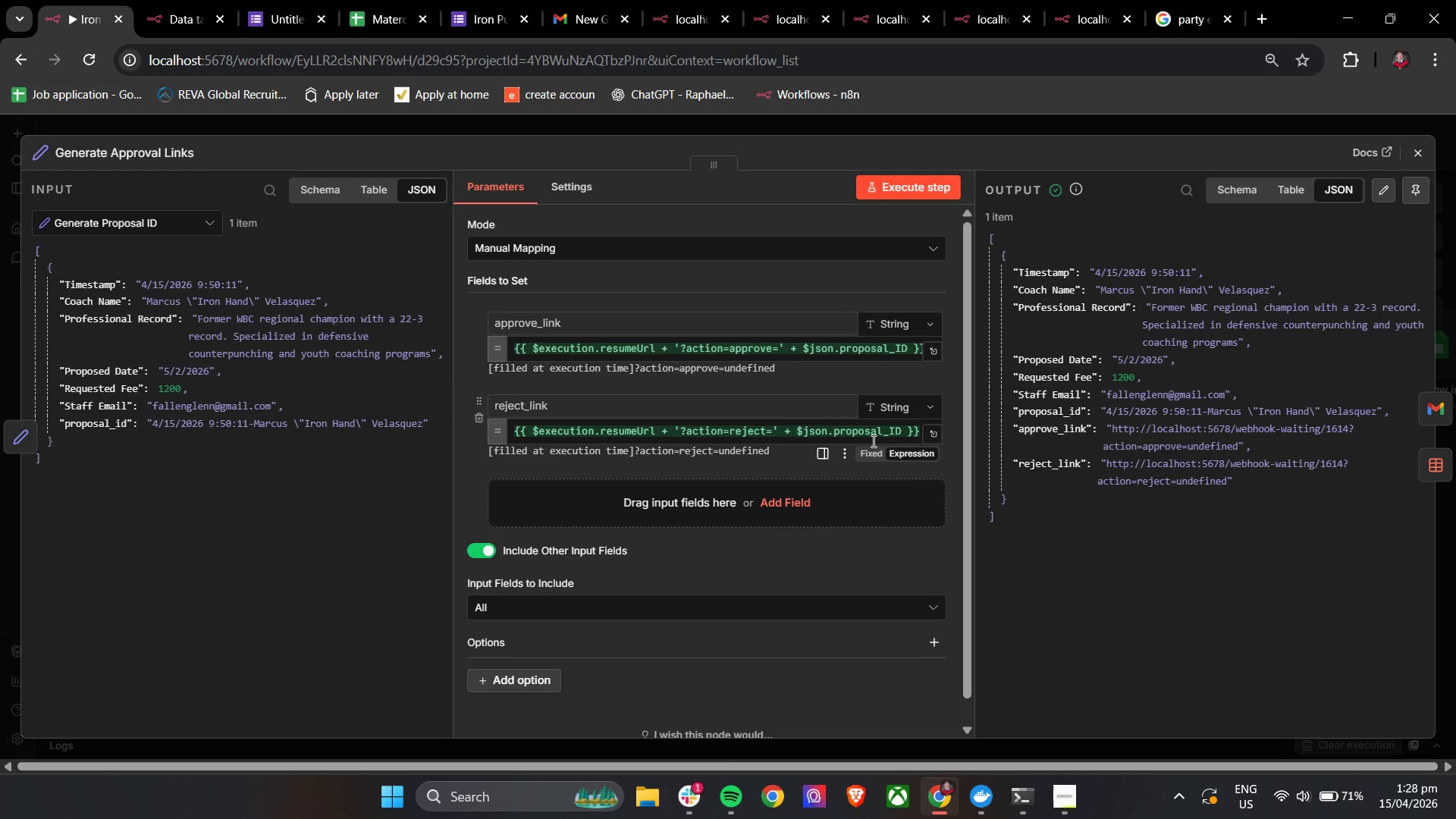 
left_click([875, 431])
 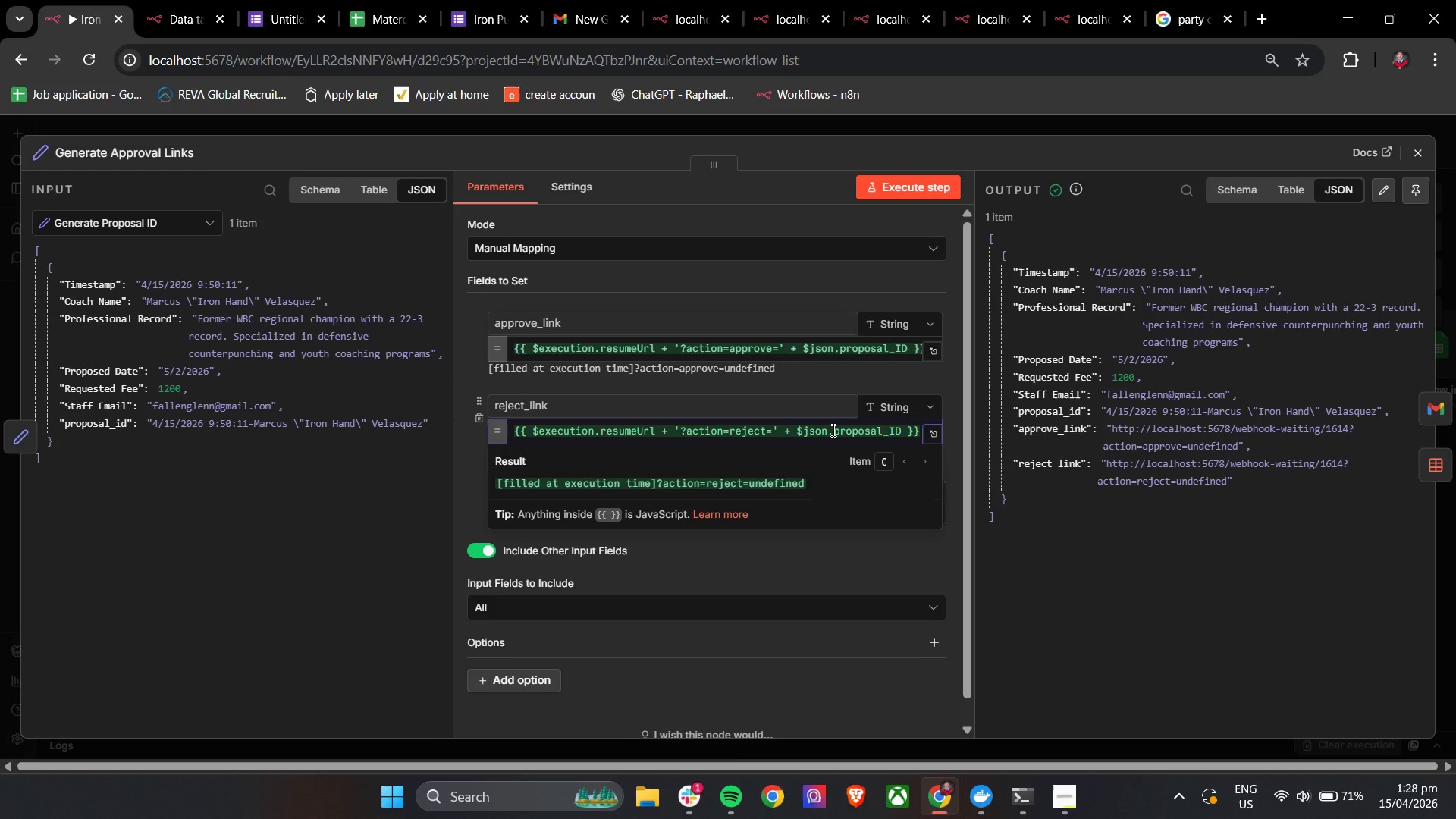 
left_click_drag(start_coordinate=[833, 430], to_coordinate=[901, 431])
 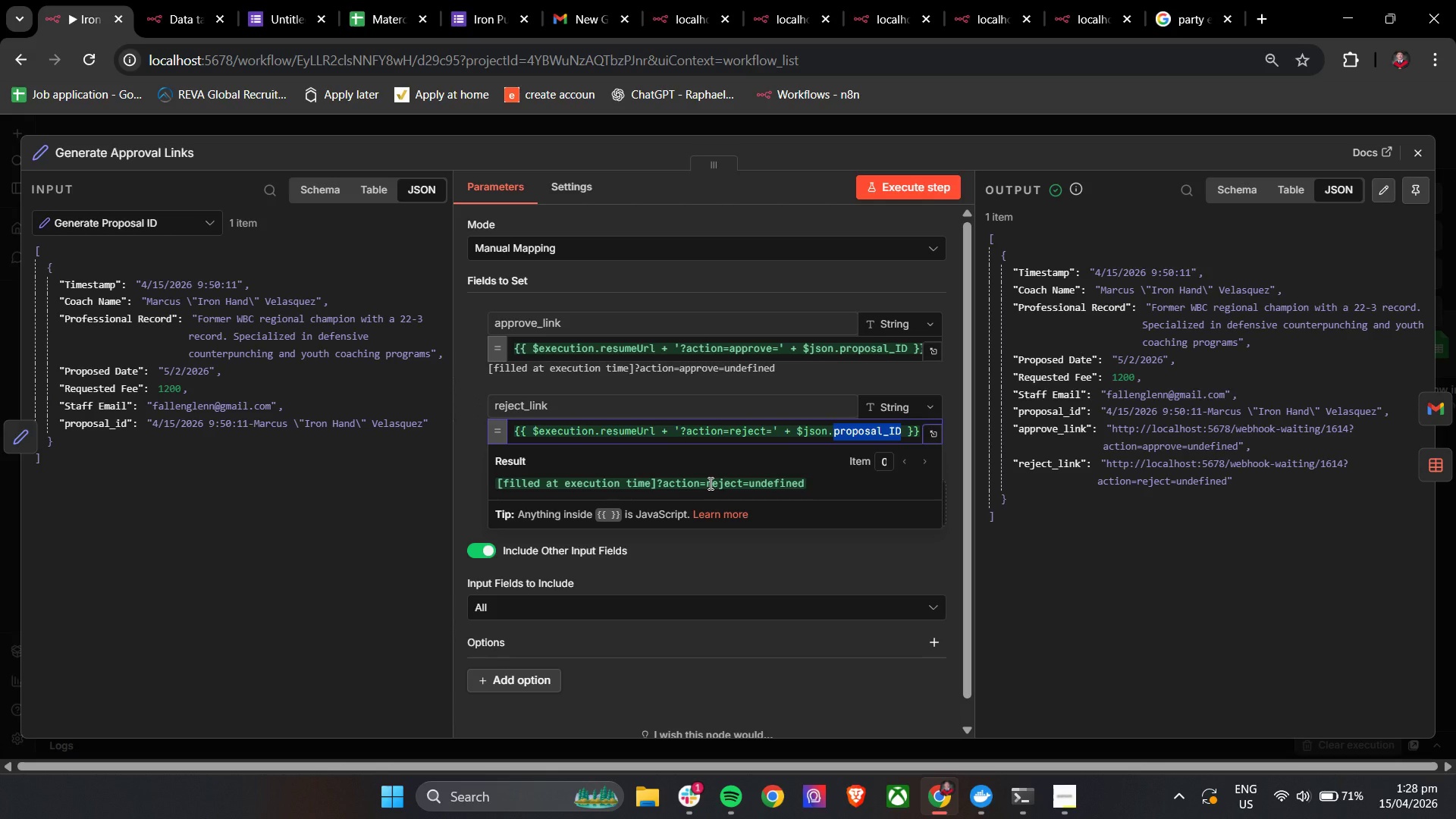 
key(Backspace)
type(pro)
 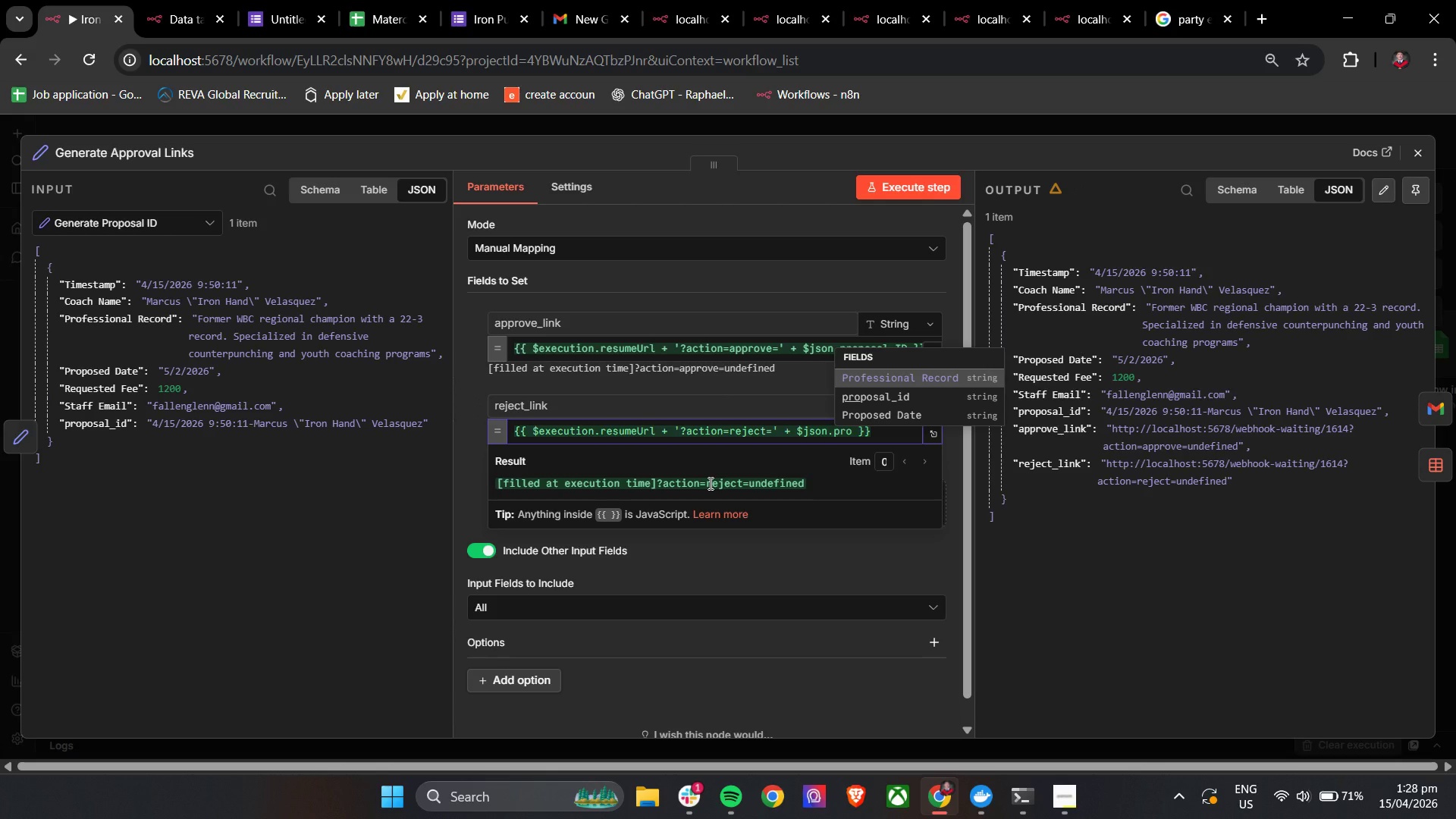 
key(ArrowDown)
 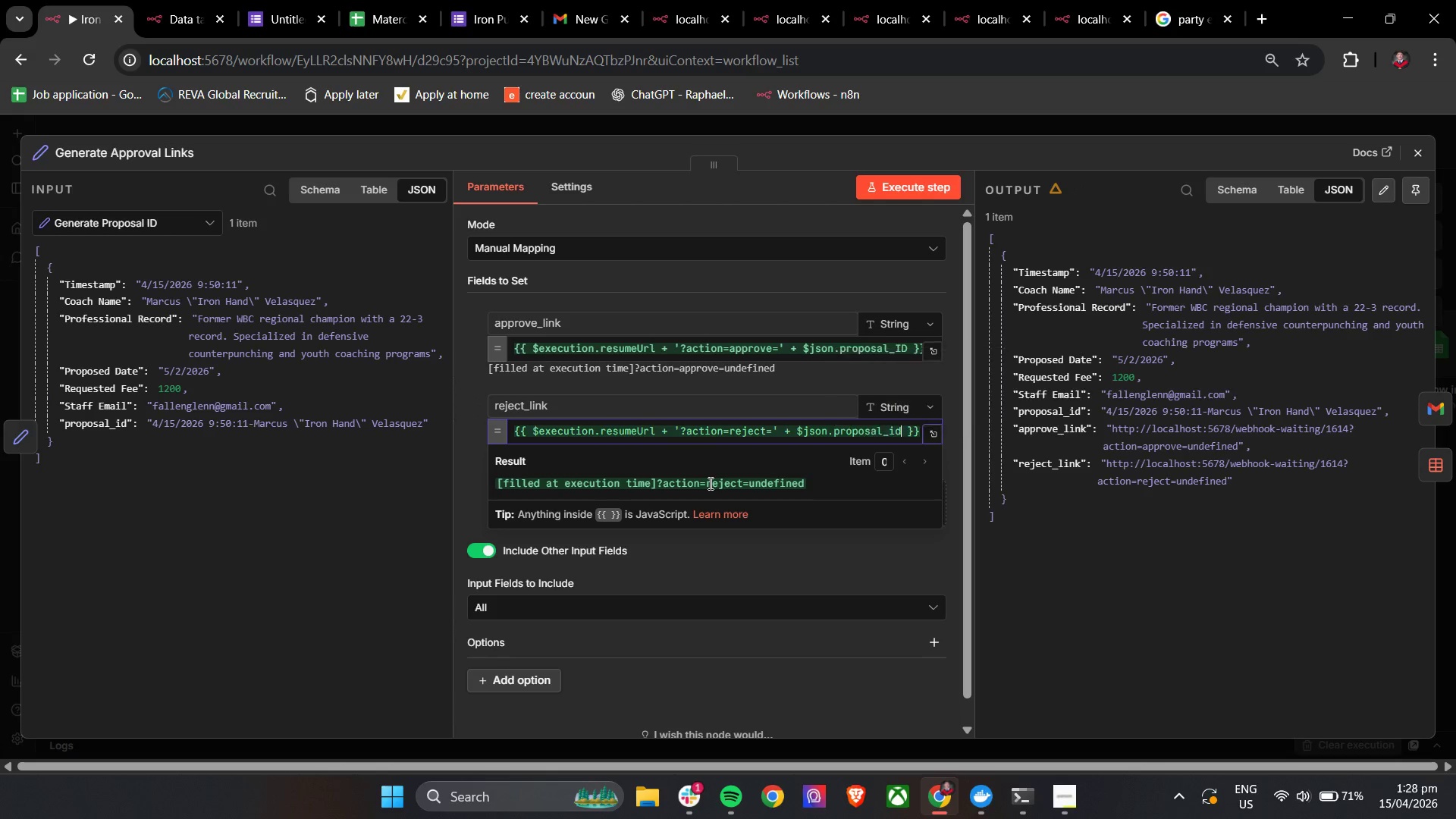 
key(Enter)
 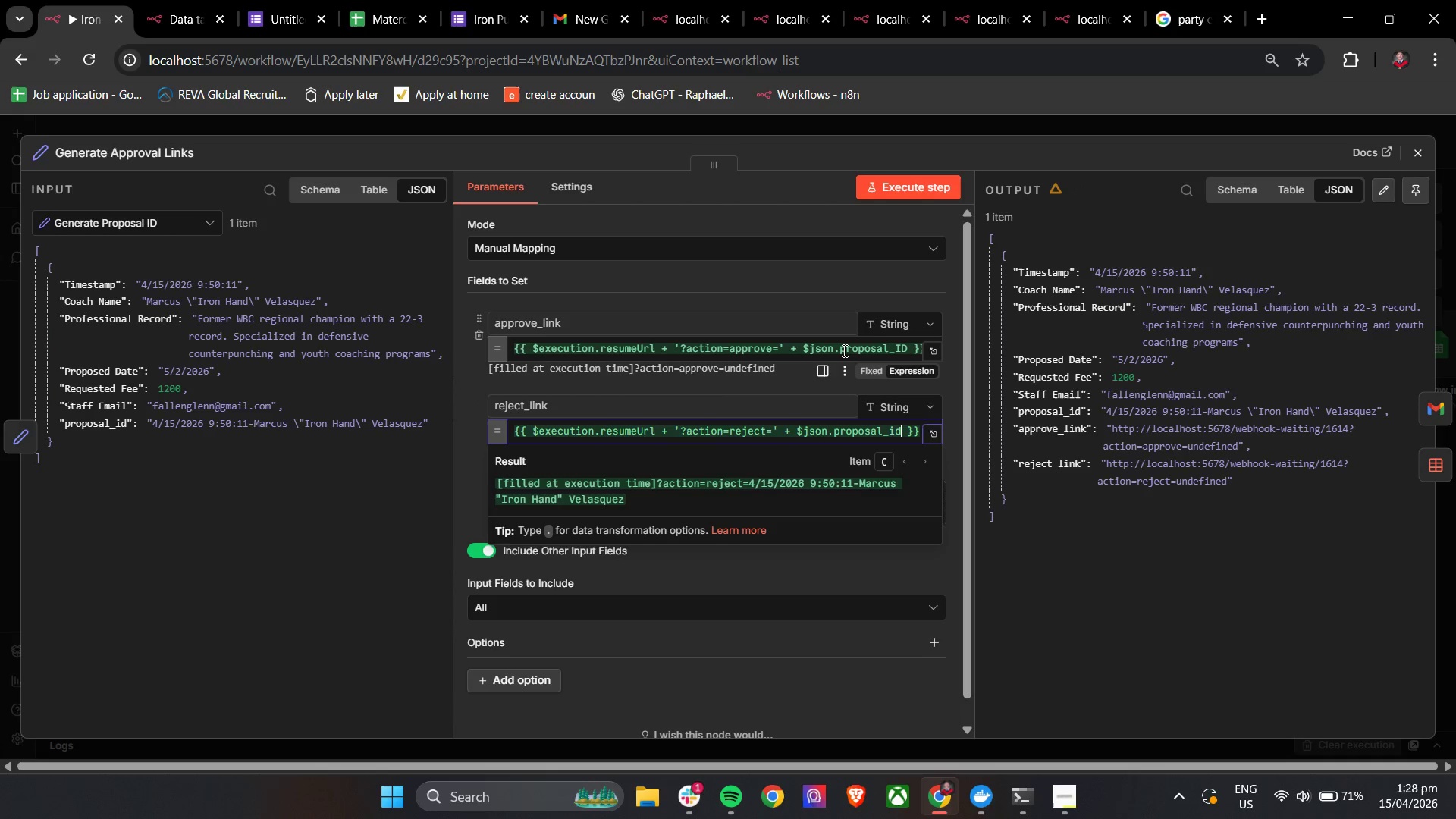 
left_click_drag(start_coordinate=[839, 350], to_coordinate=[862, 351])
 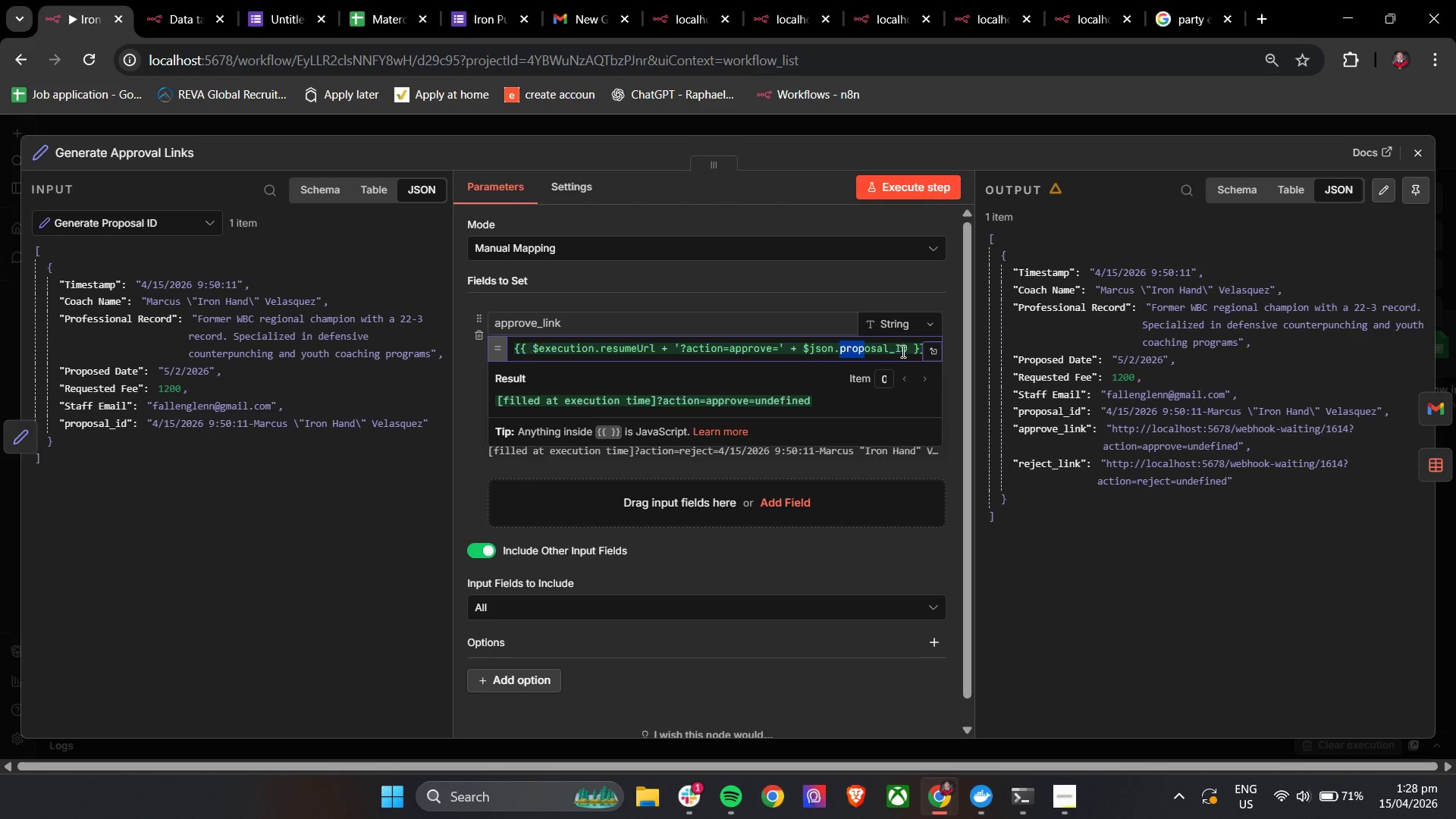 
left_click([905, 350])
 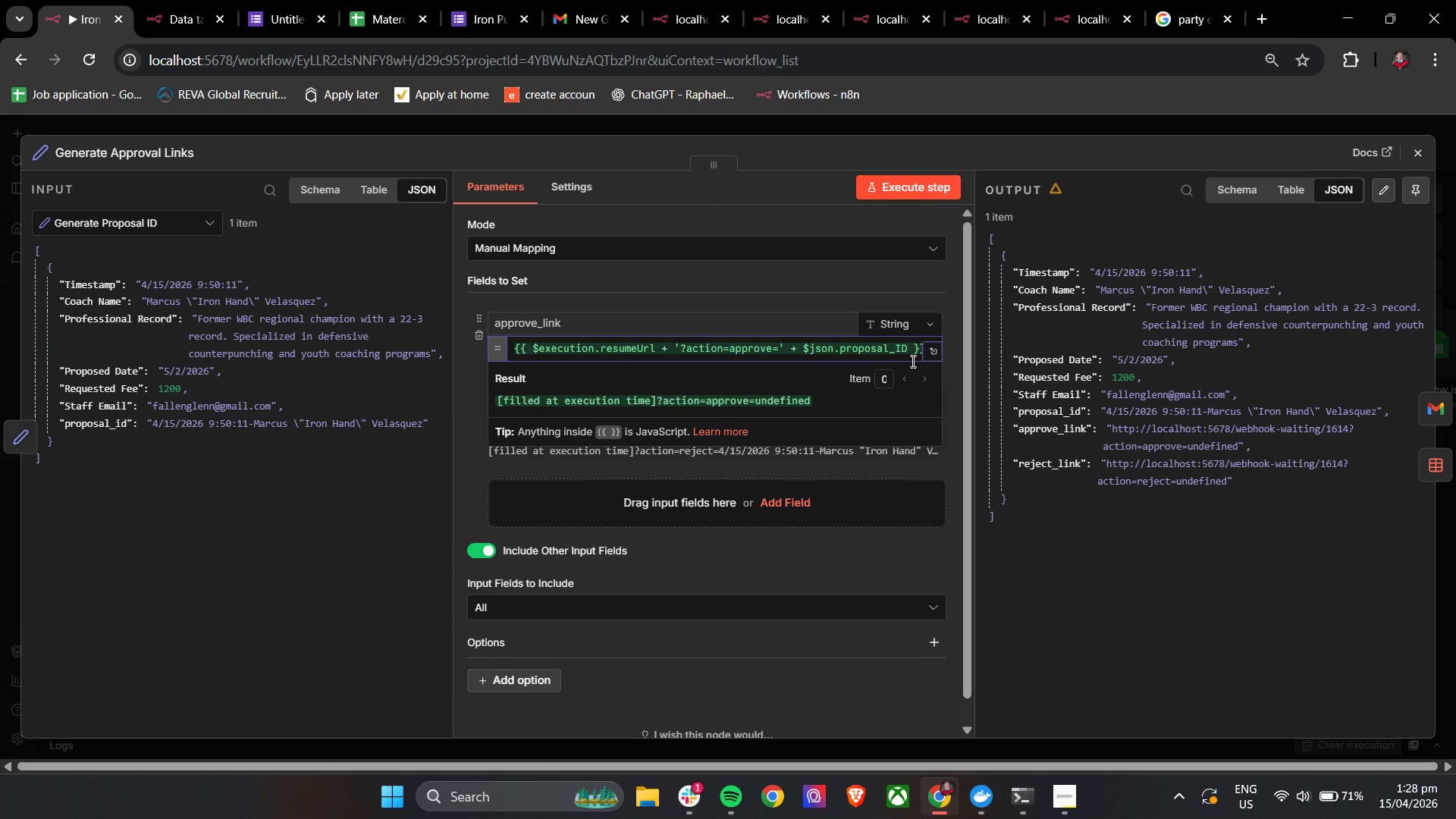 
key(Backspace)
key(Backspace)
type(id)
 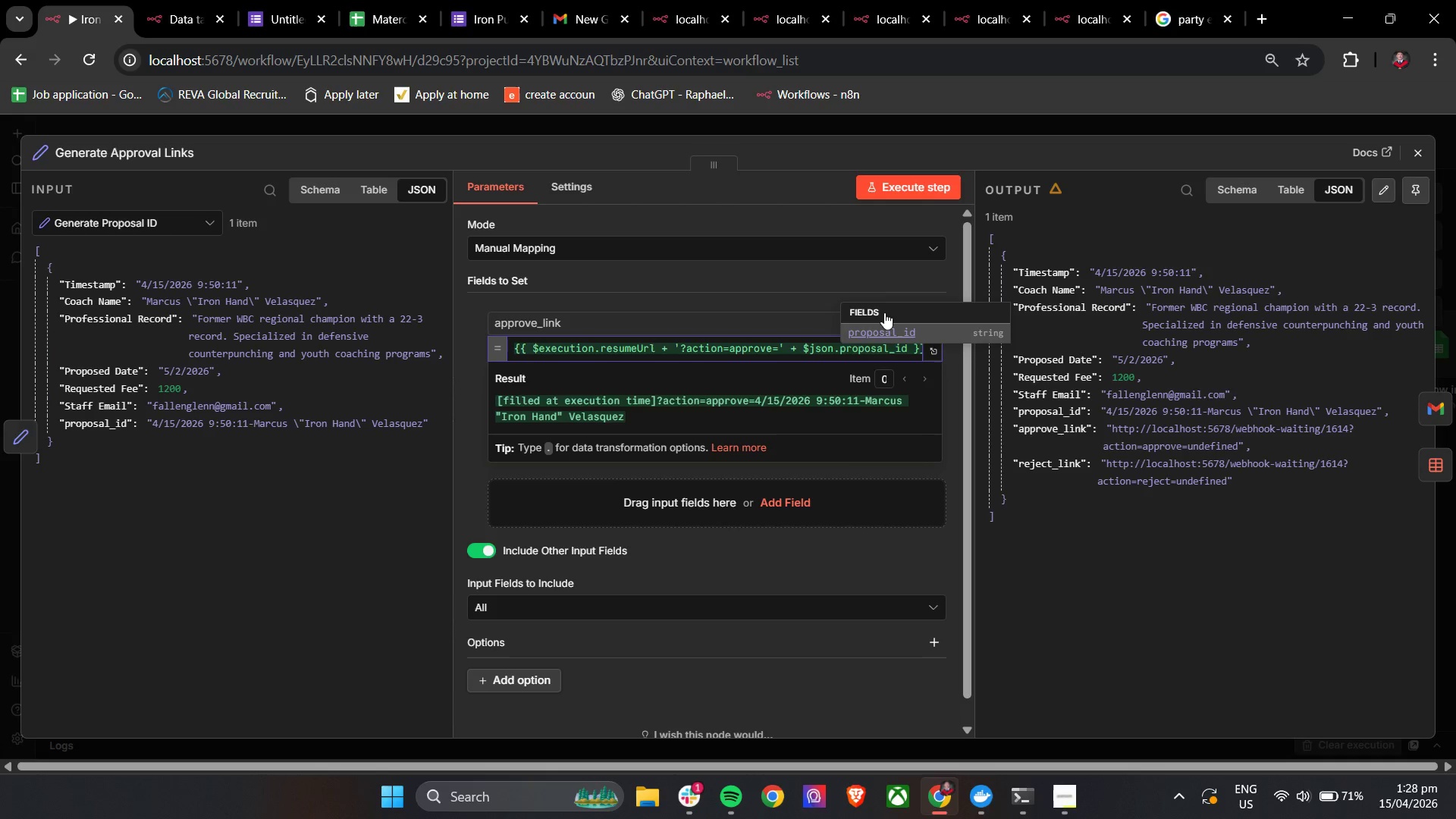 
left_click([884, 327])
 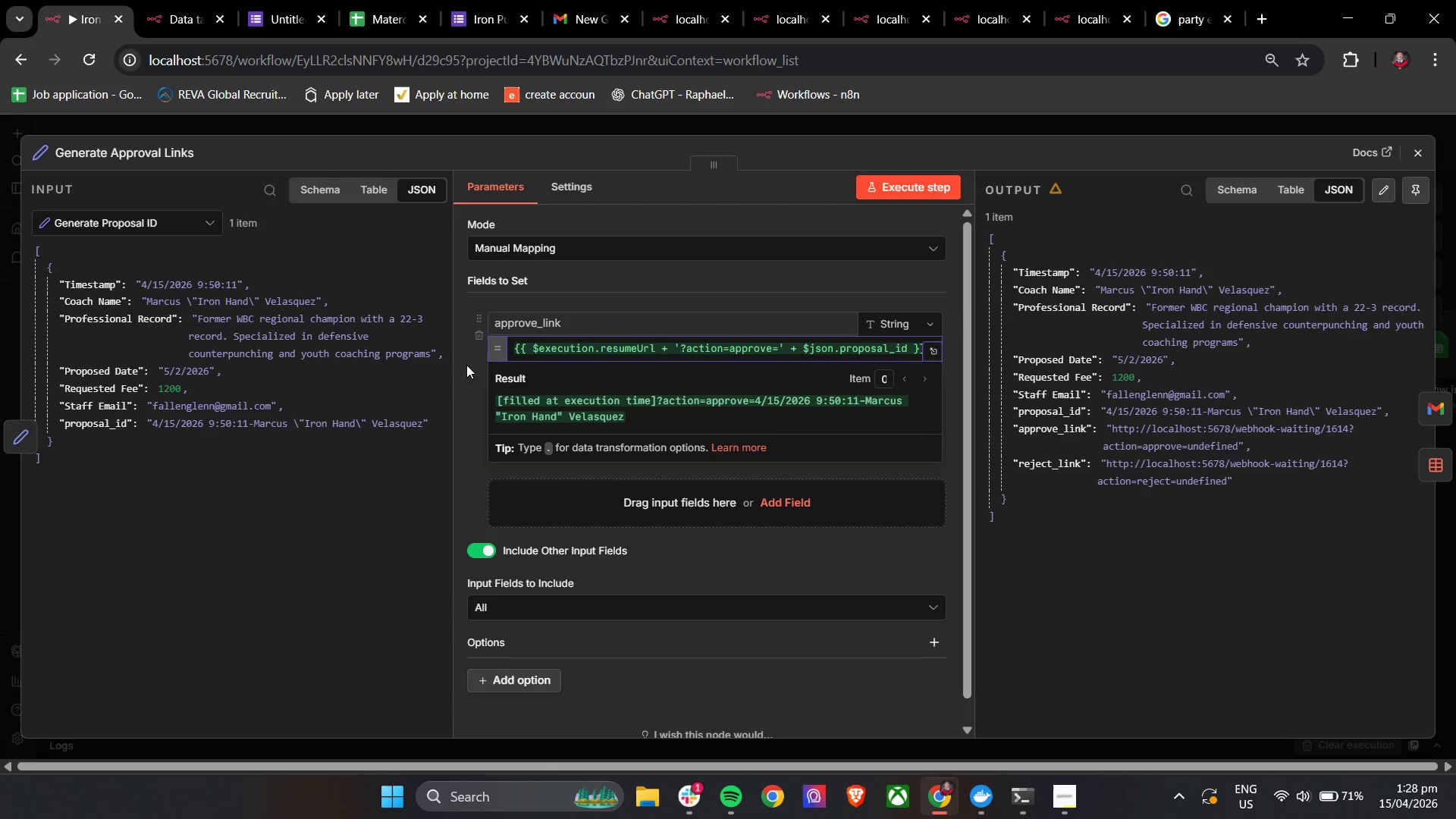 
left_click([459, 369])
 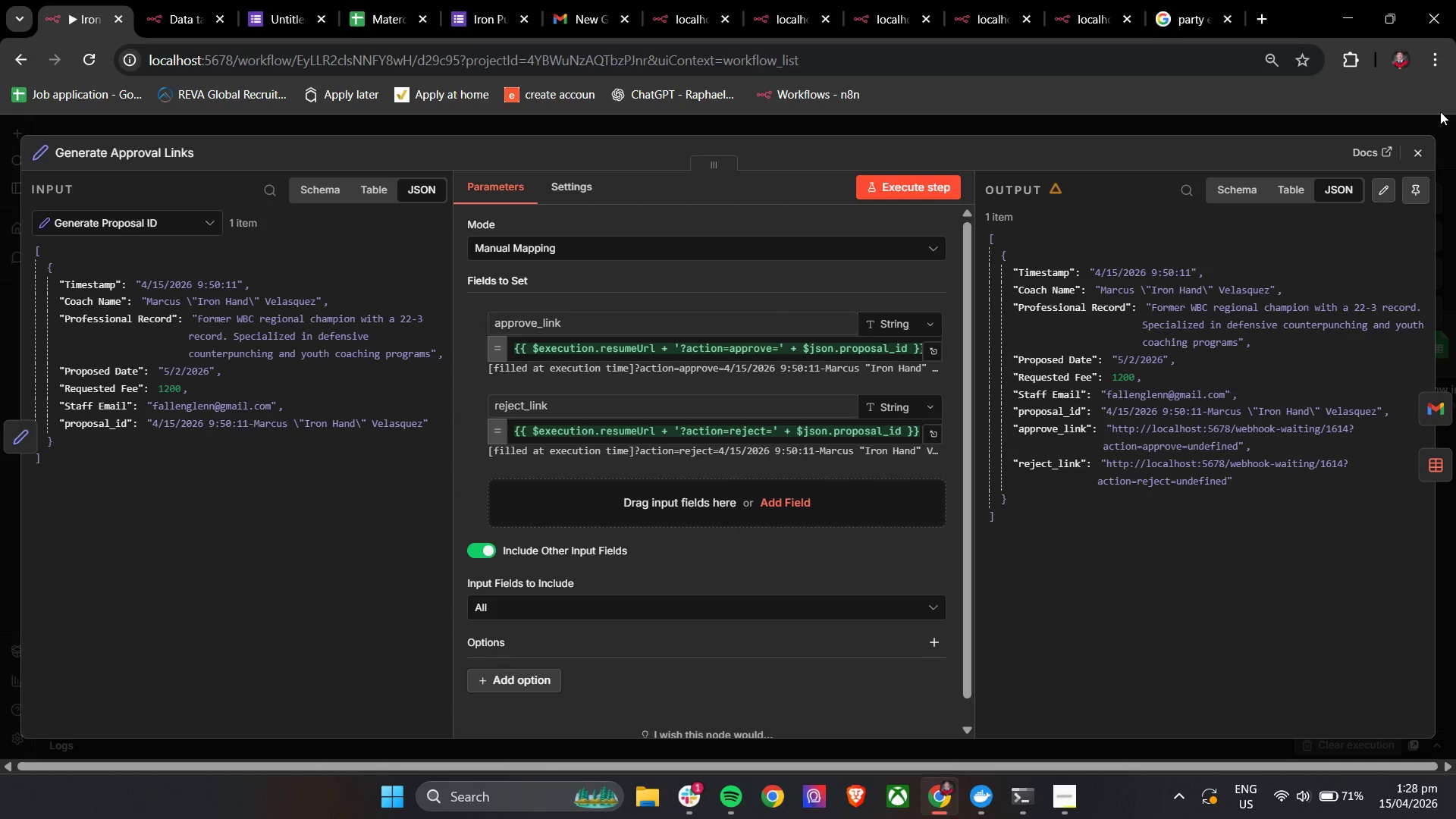 
left_click([1414, 146])
 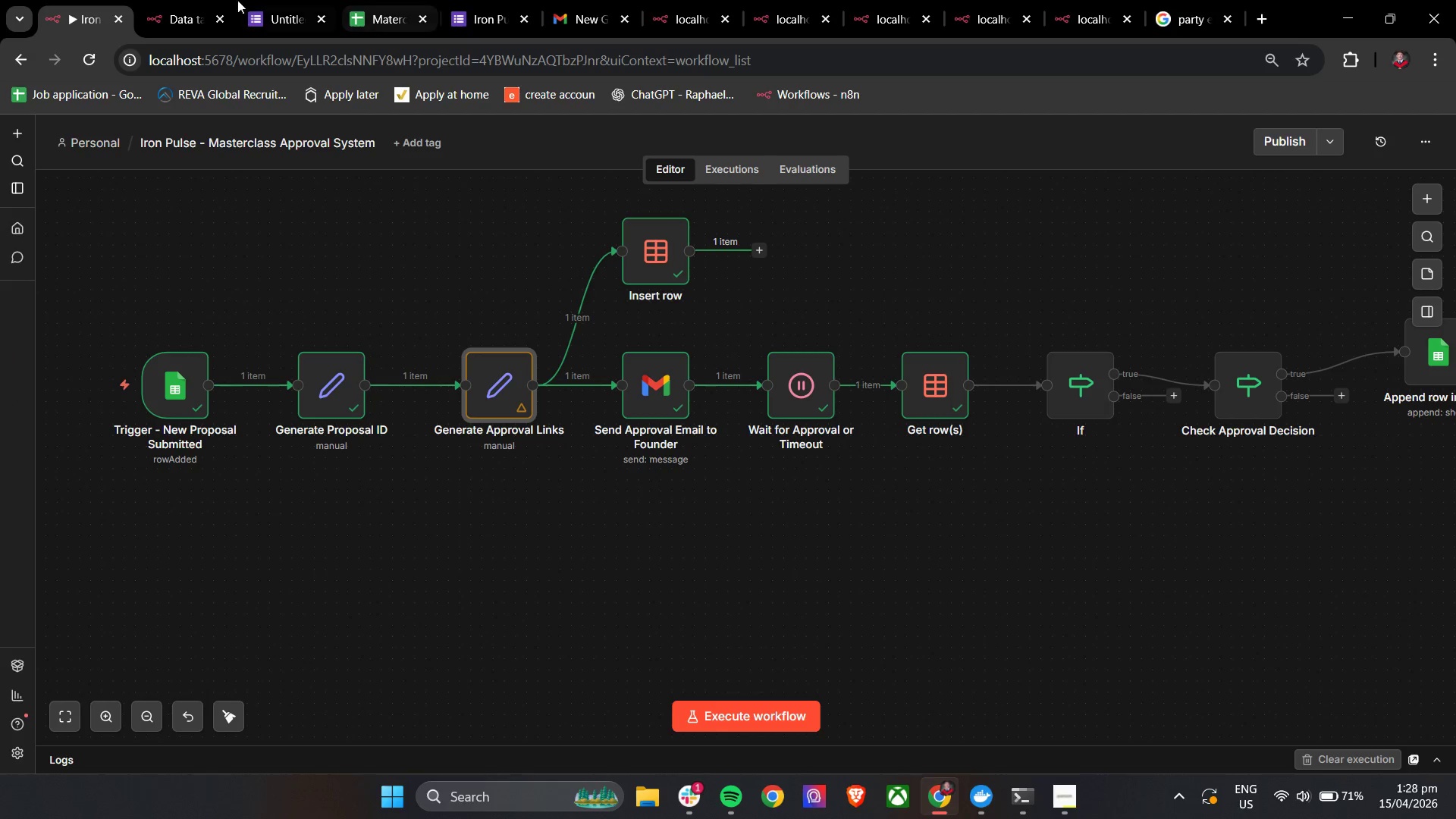 
left_click([207, 0])
 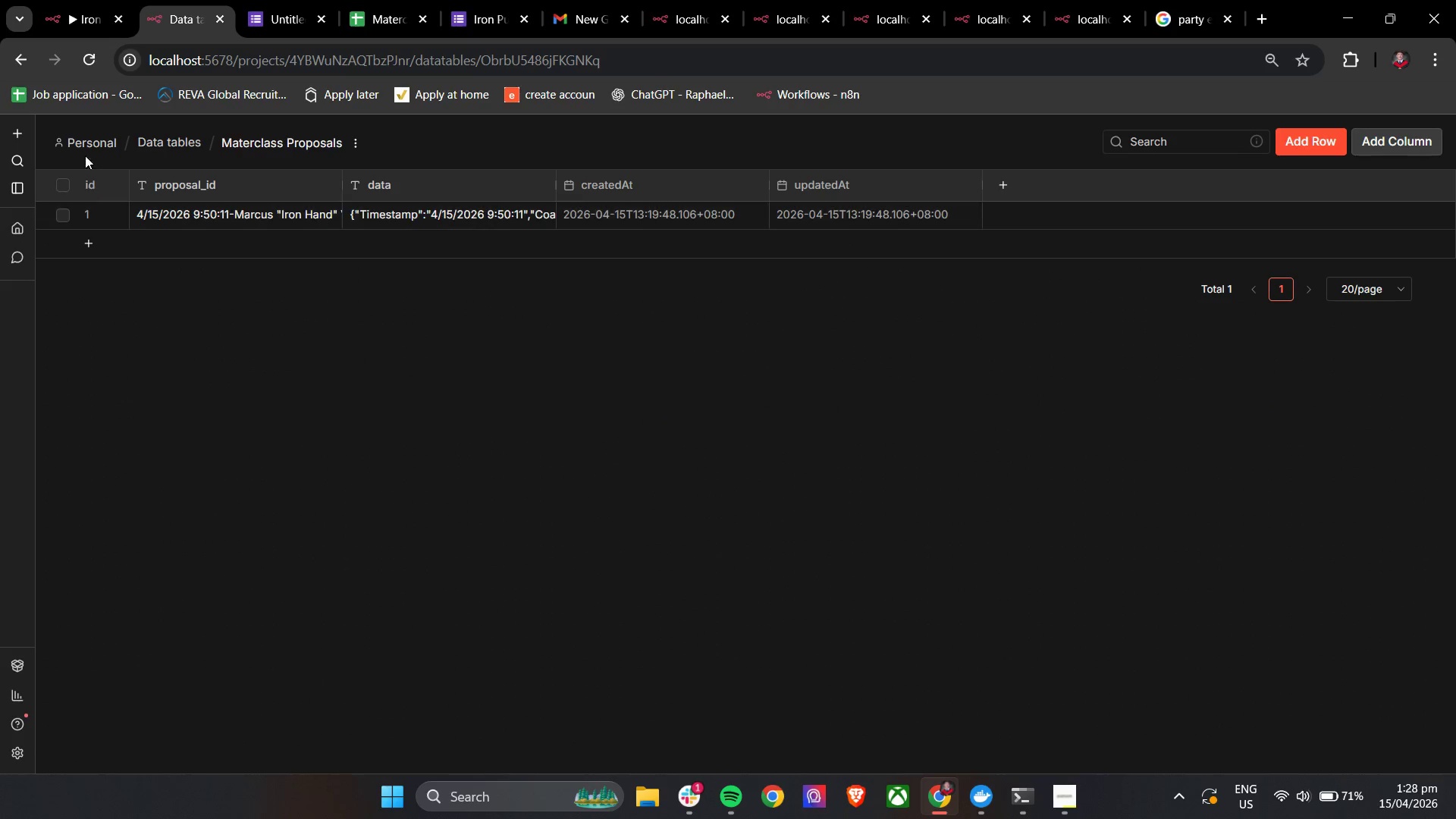 
left_click([80, 62])
 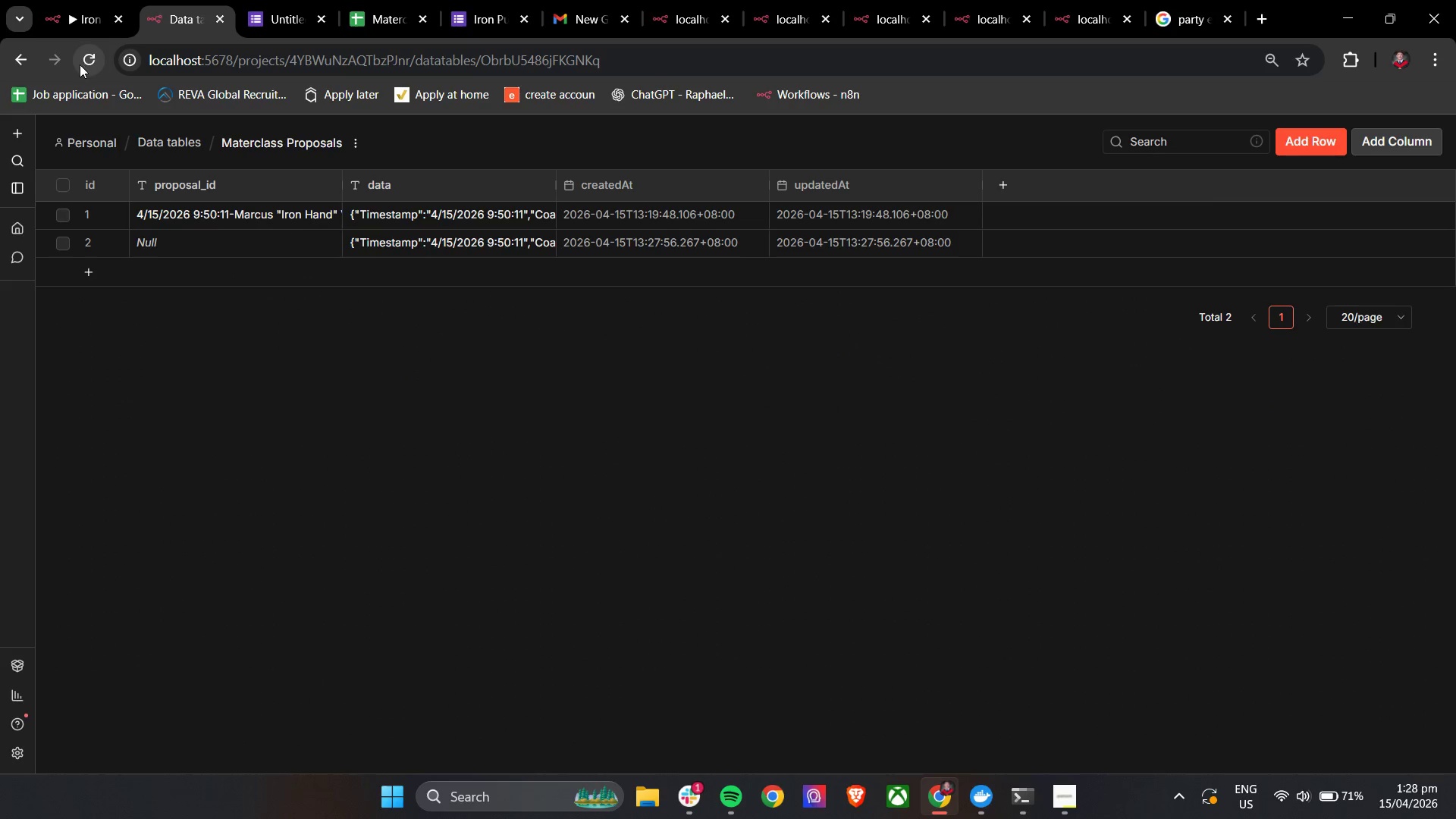 
left_click([61, 186])
 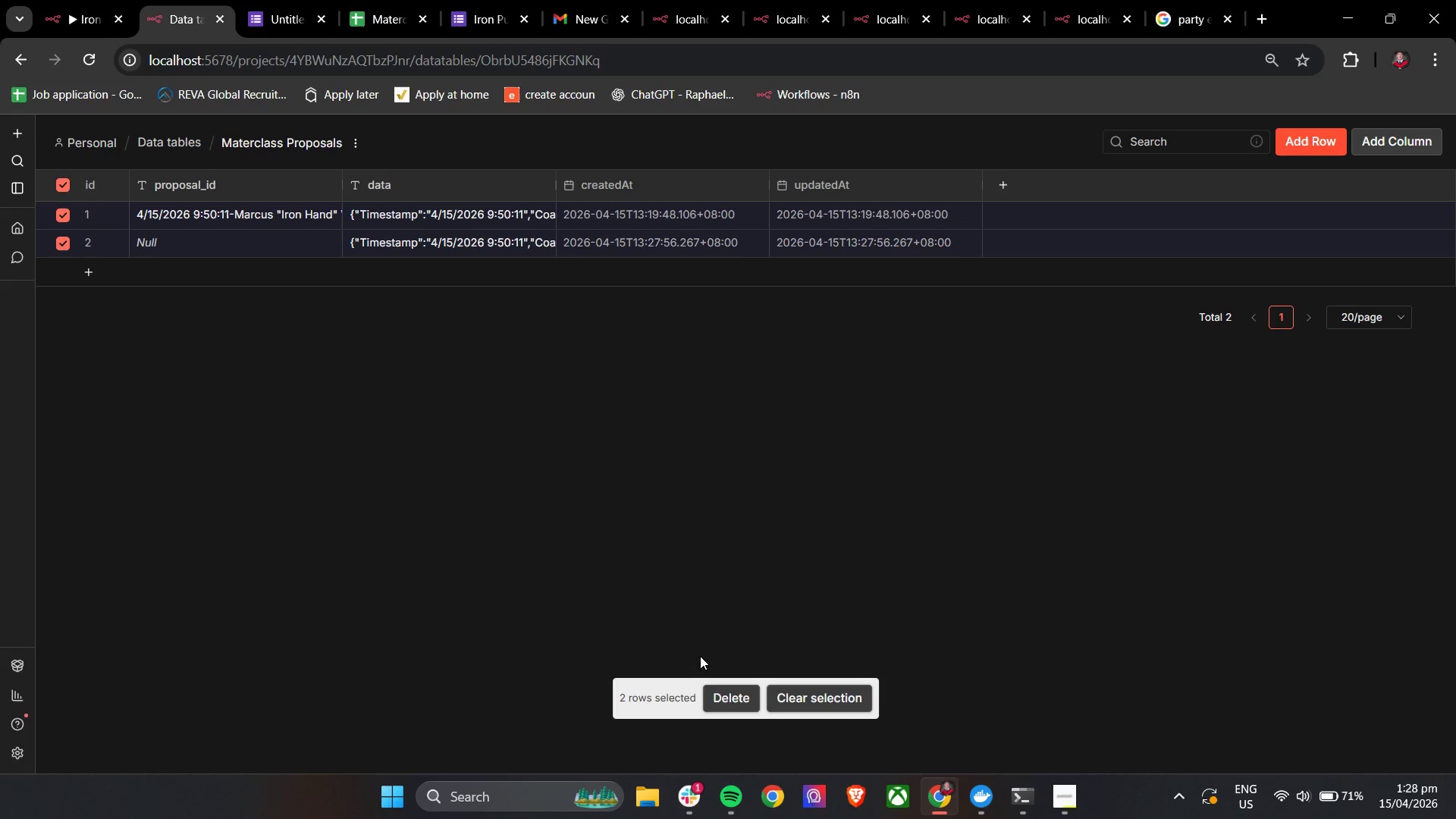 
left_click([723, 702])
 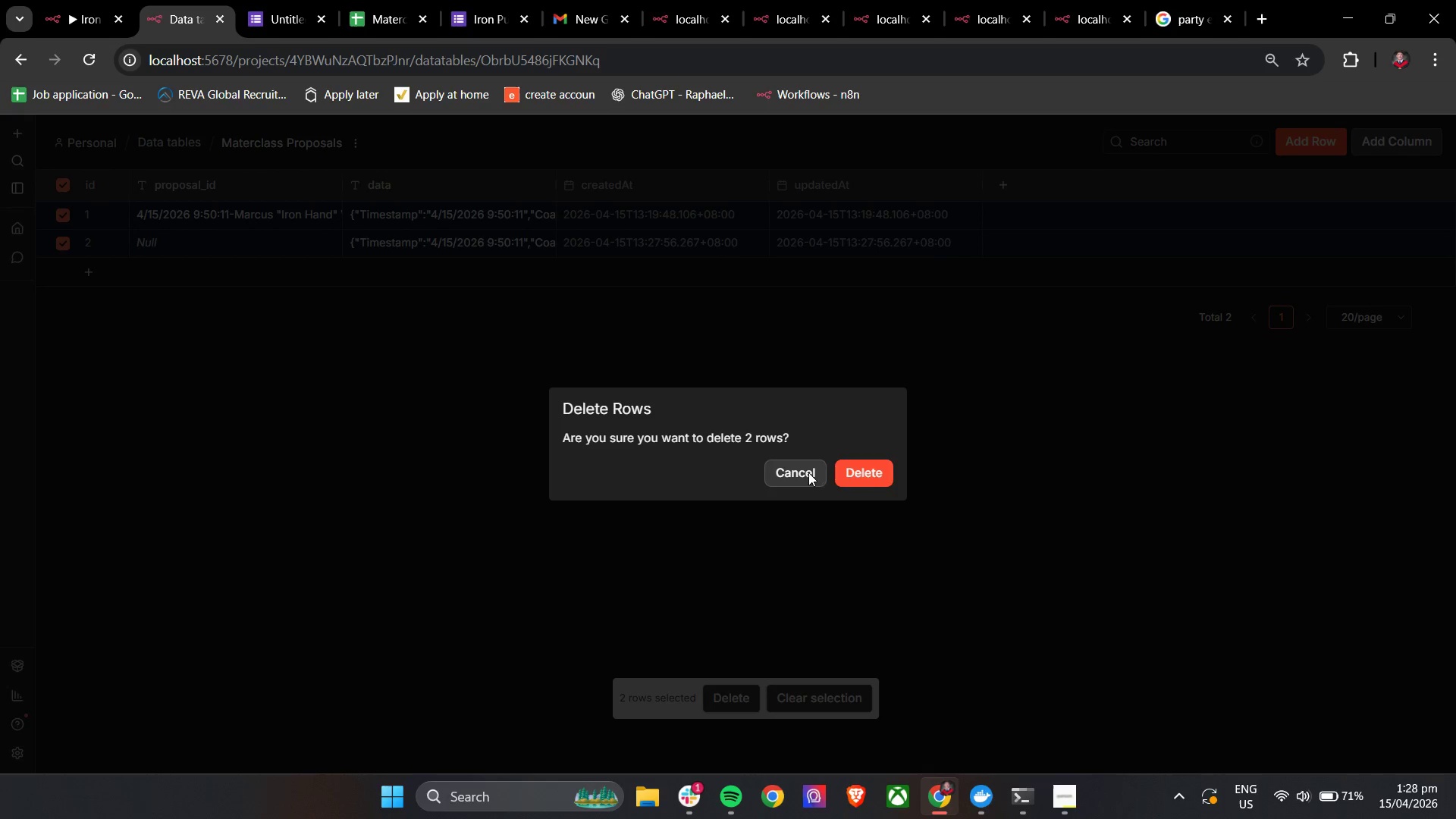 
left_click([874, 477])
 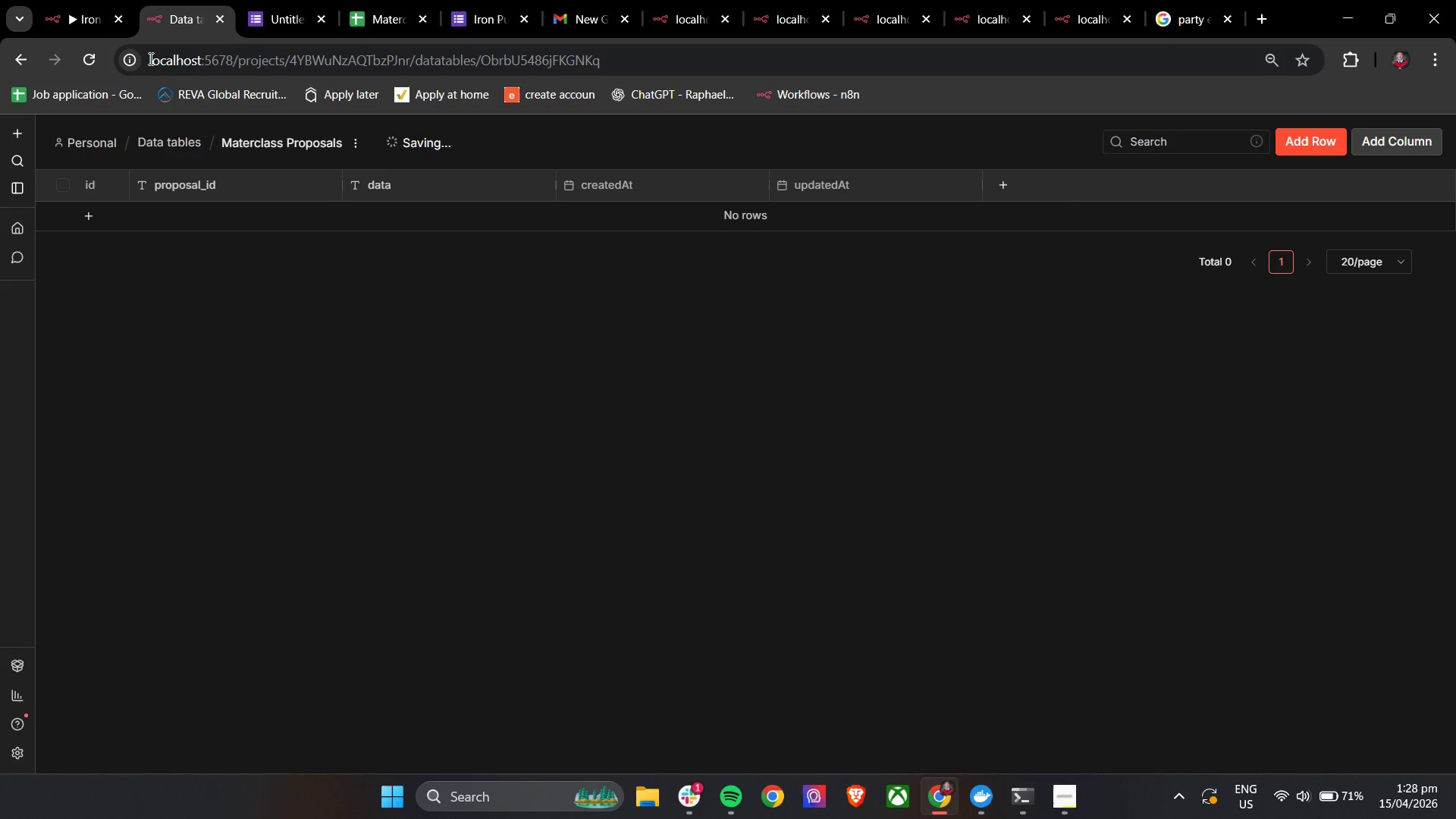 
left_click([74, 0])
 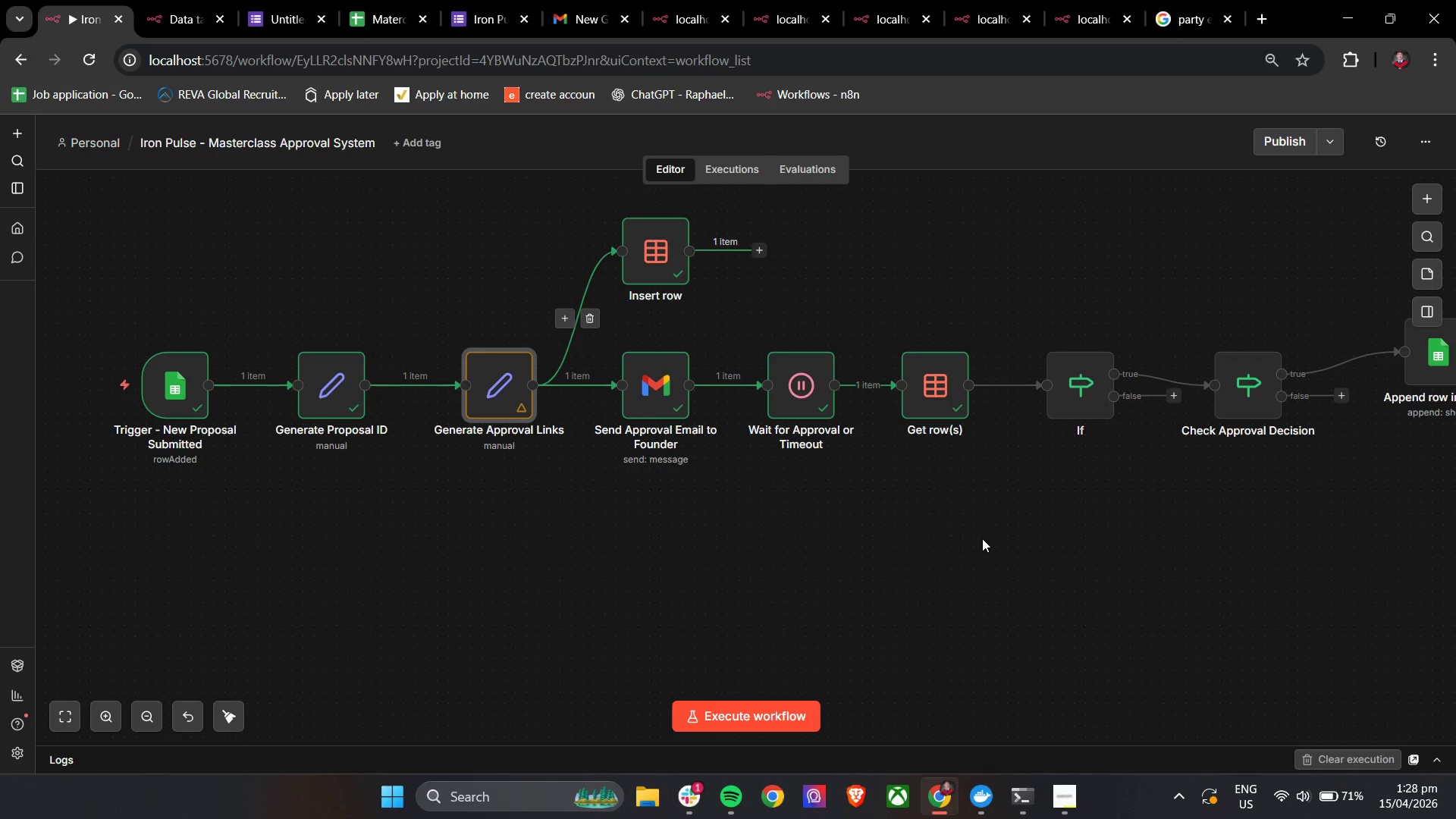 
left_click([982, 538])
 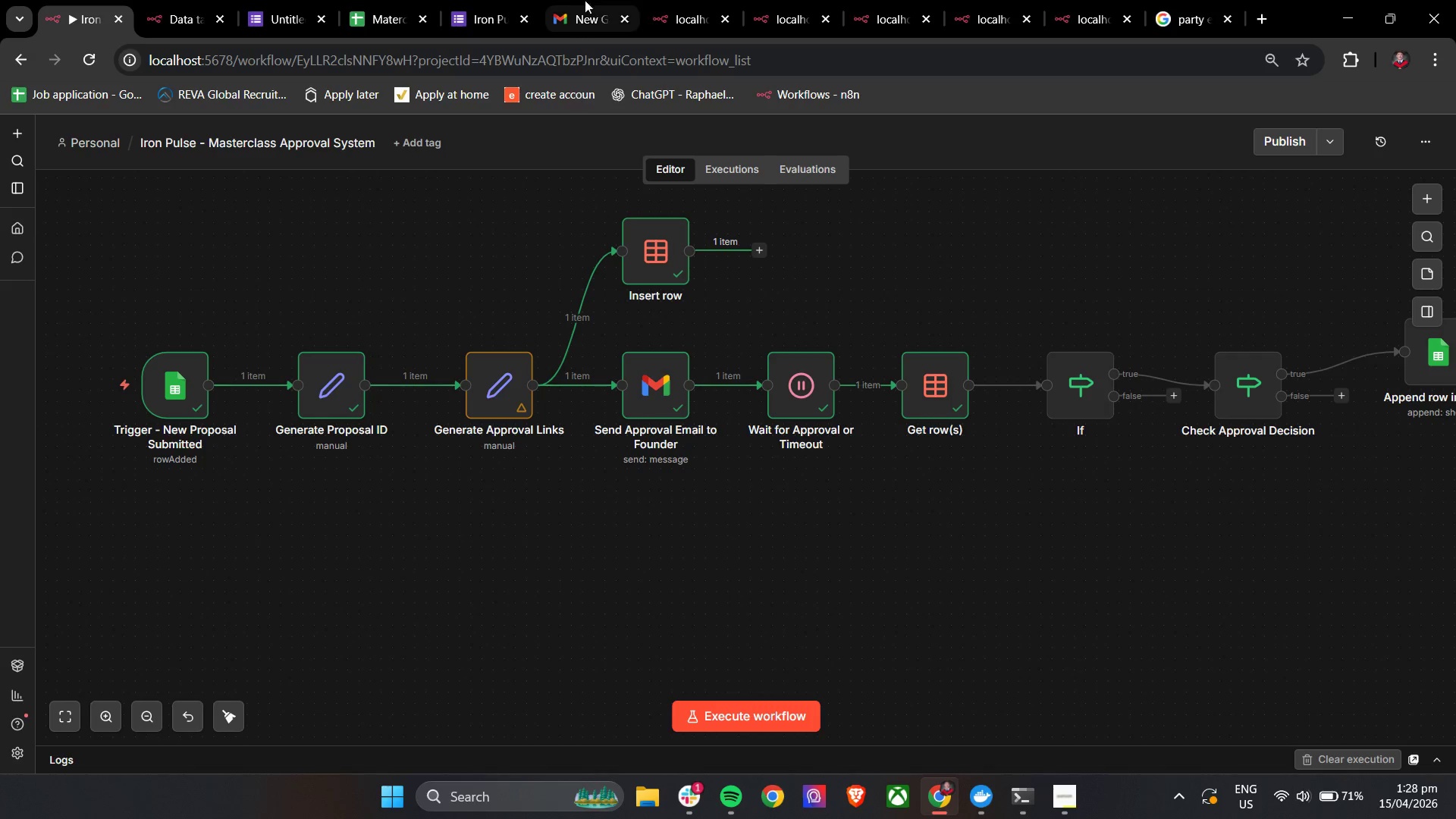 
left_click([371, 0])
 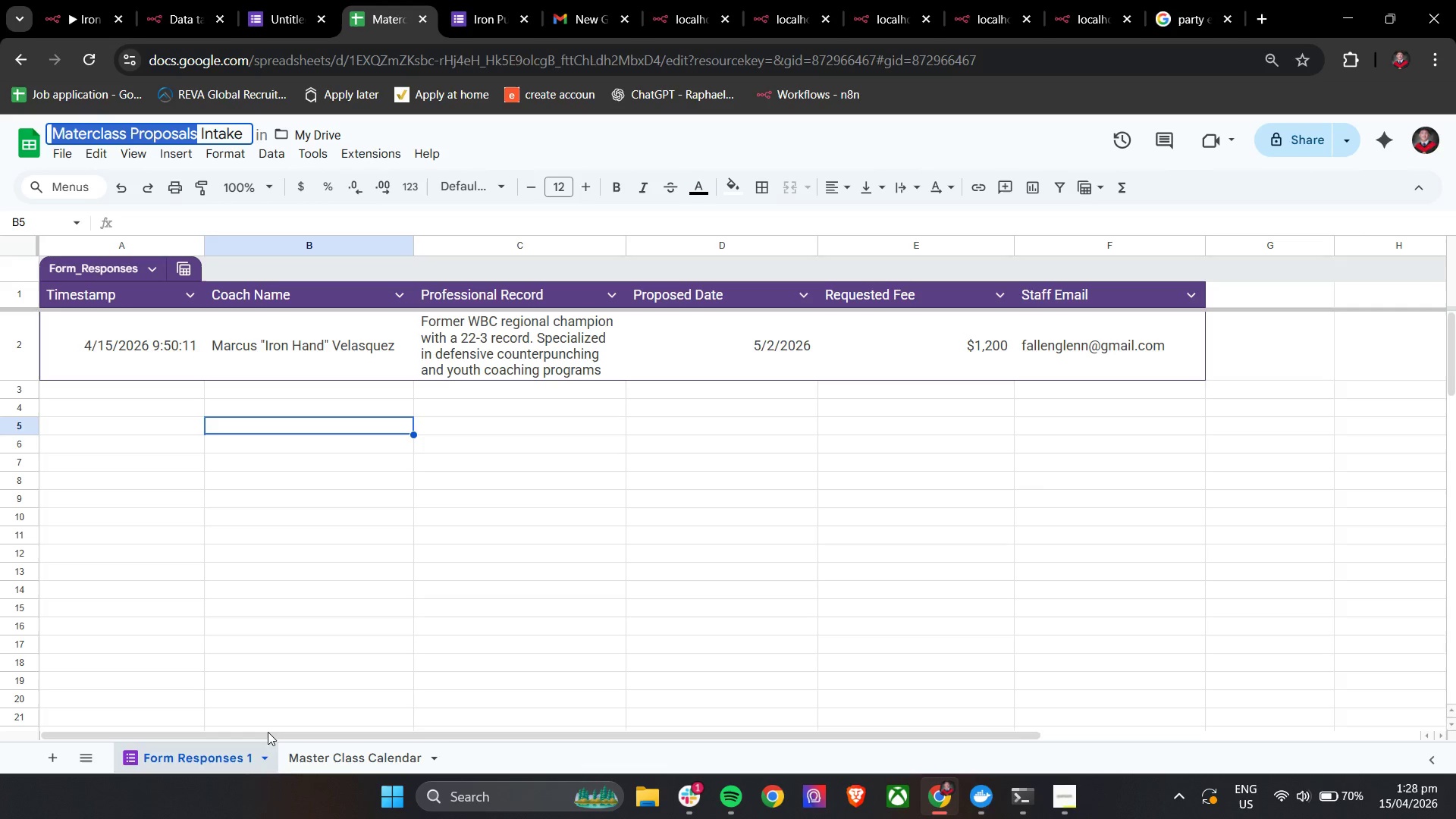 
left_click([295, 748])
 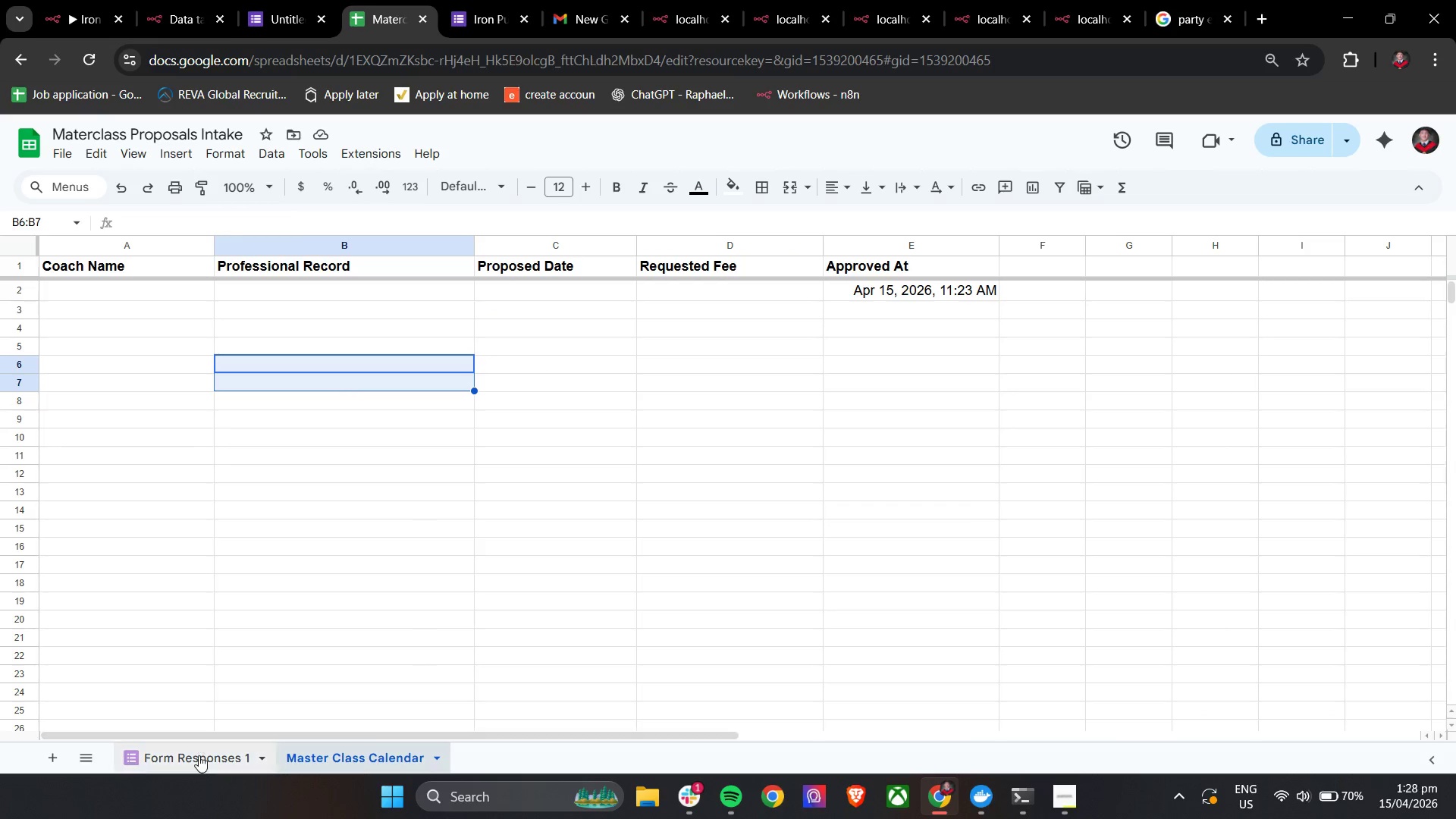 
left_click([199, 758])
 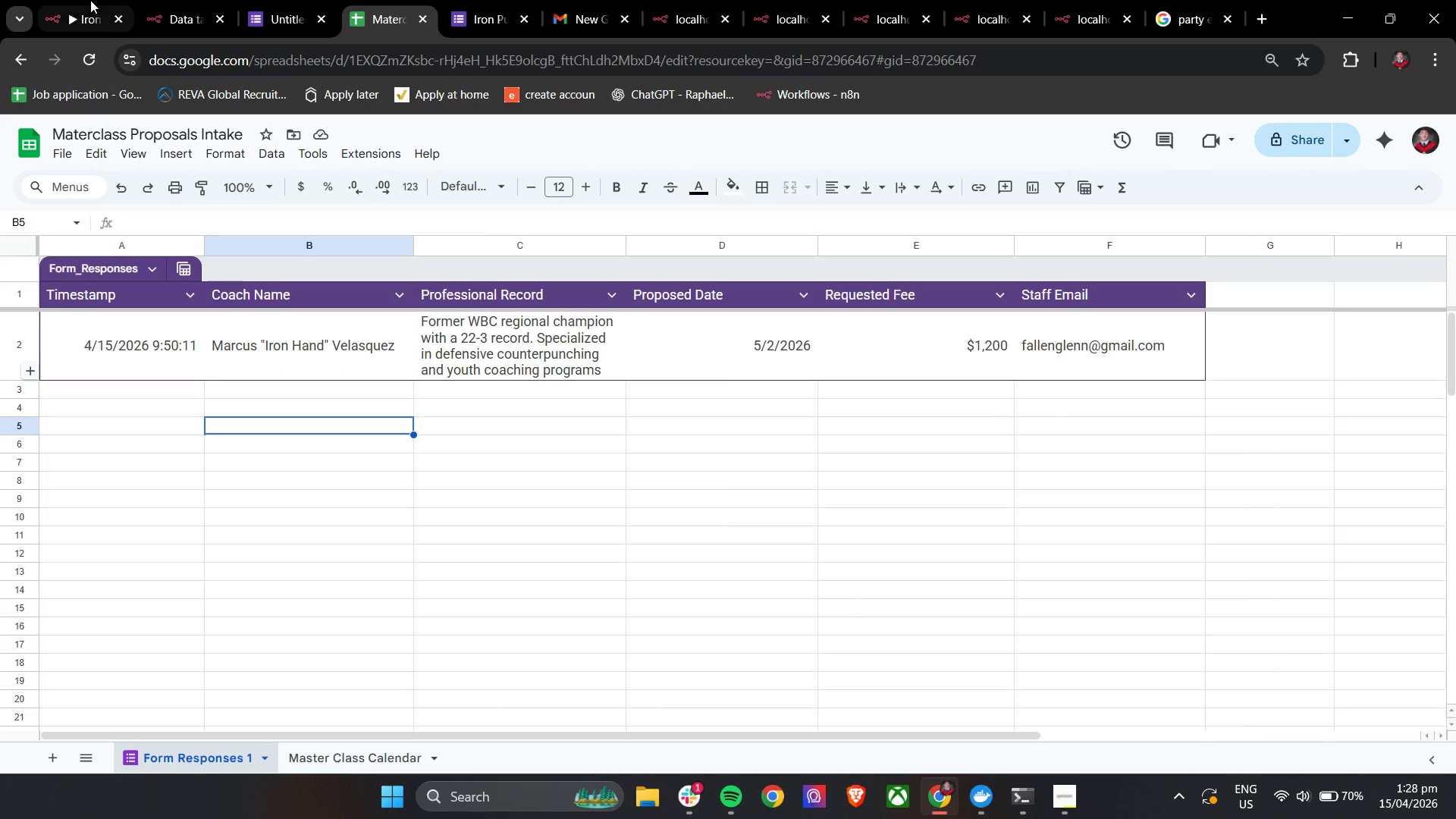 
left_click([73, 0])
 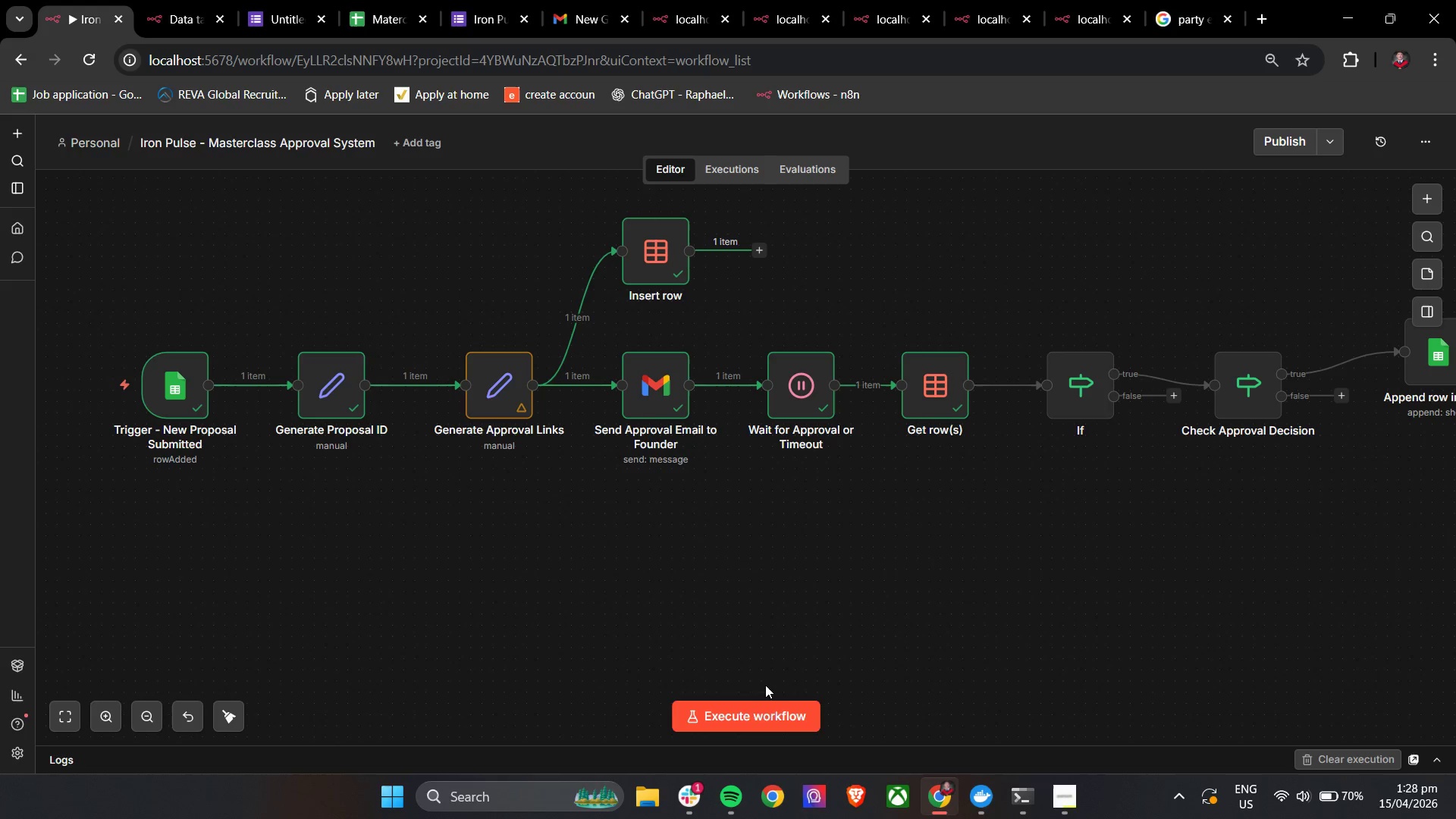 
left_click([754, 718])
 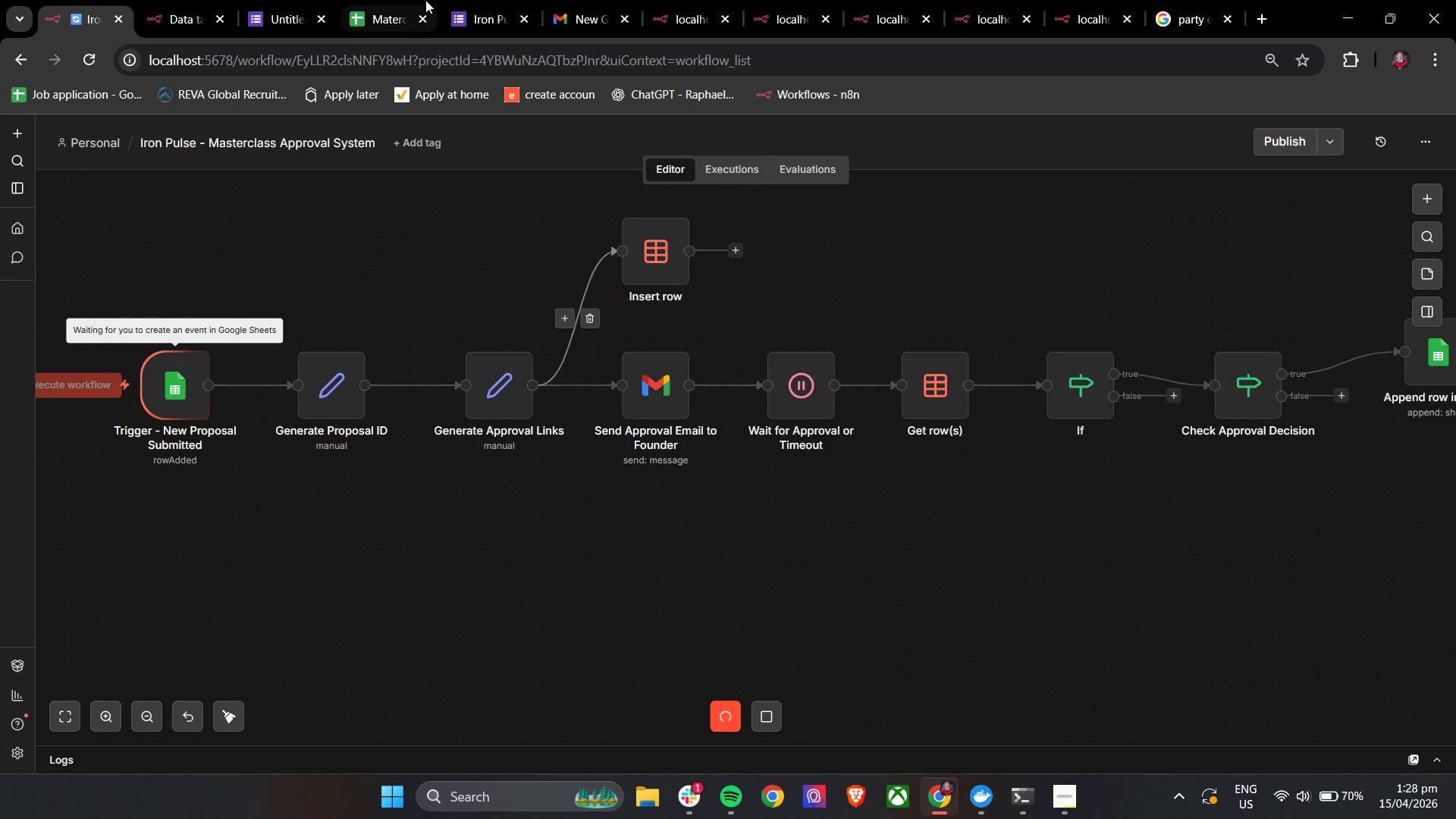 
left_click([583, 0])
 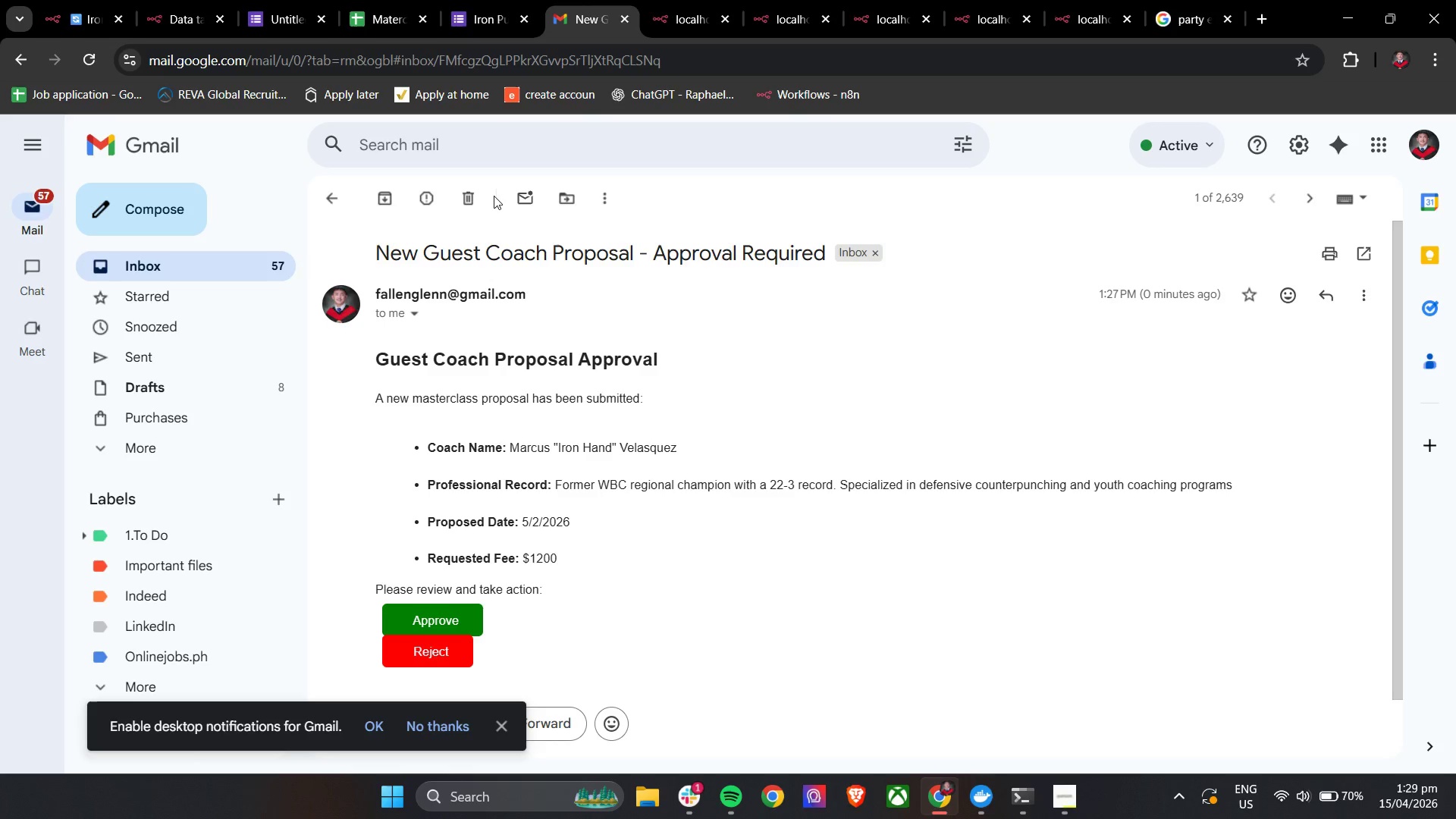 
left_click([478, 197])
 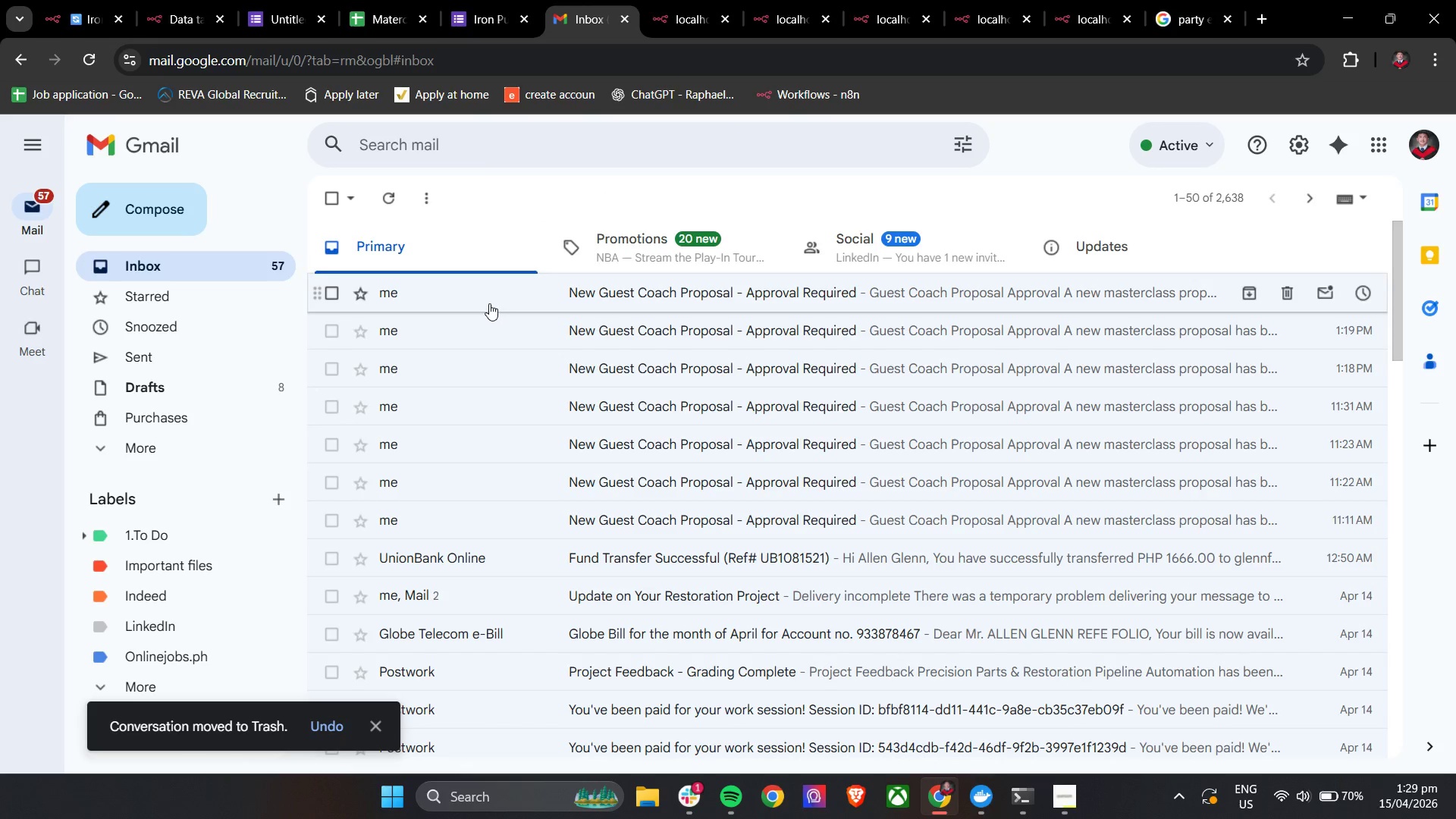 
left_click([489, 303])
 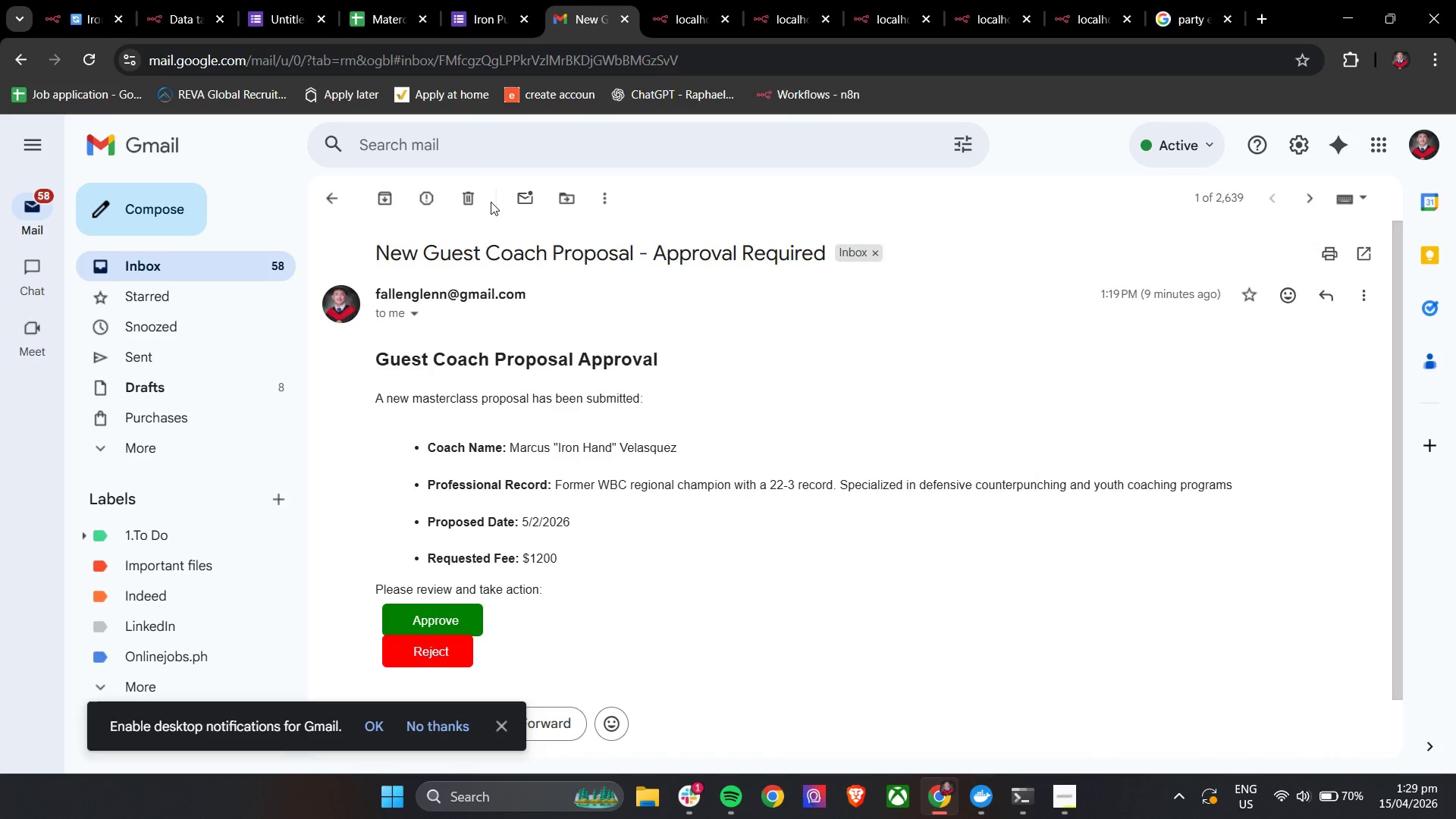 
left_click([479, 202])
 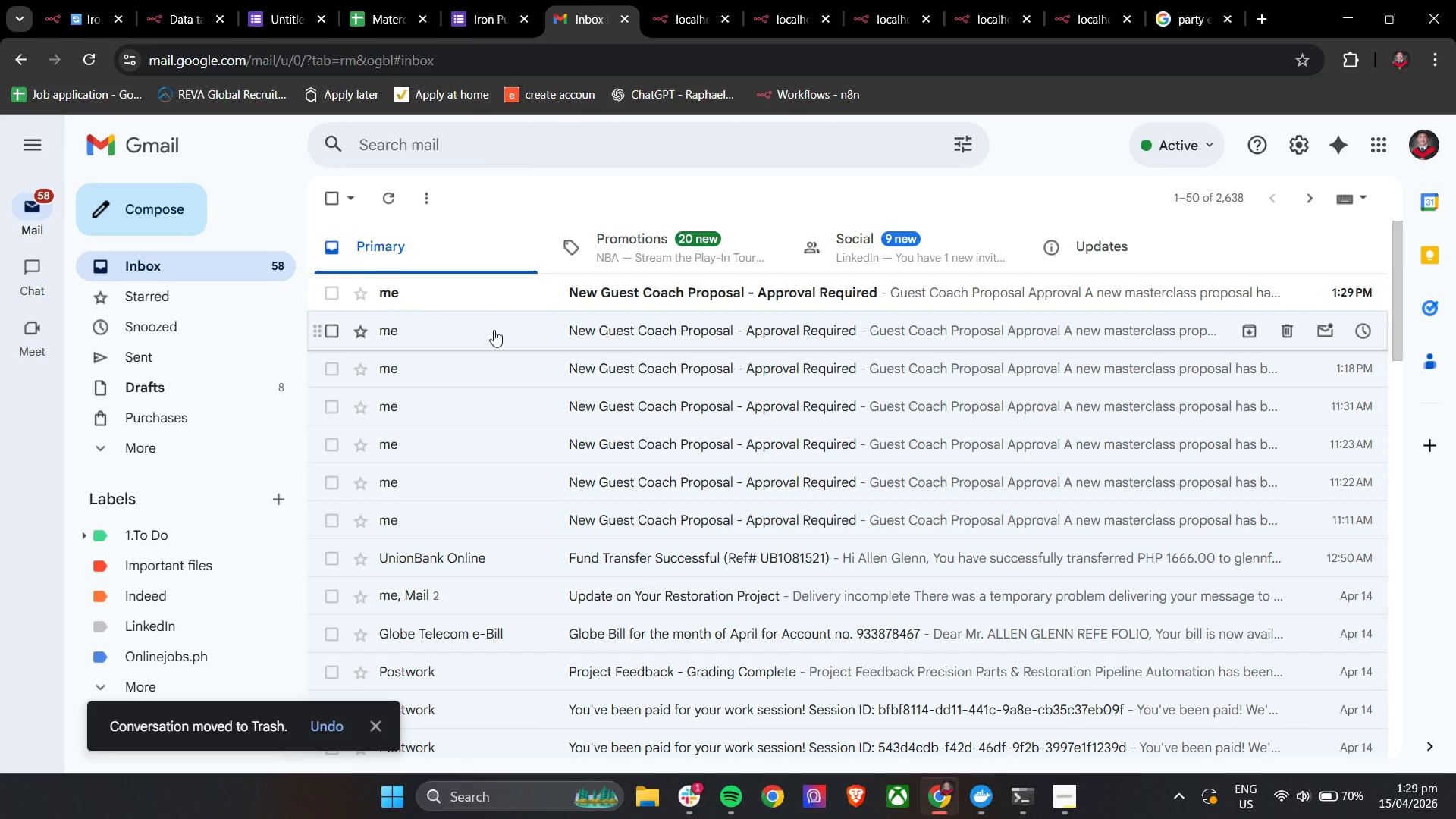 
left_click([494, 330])
 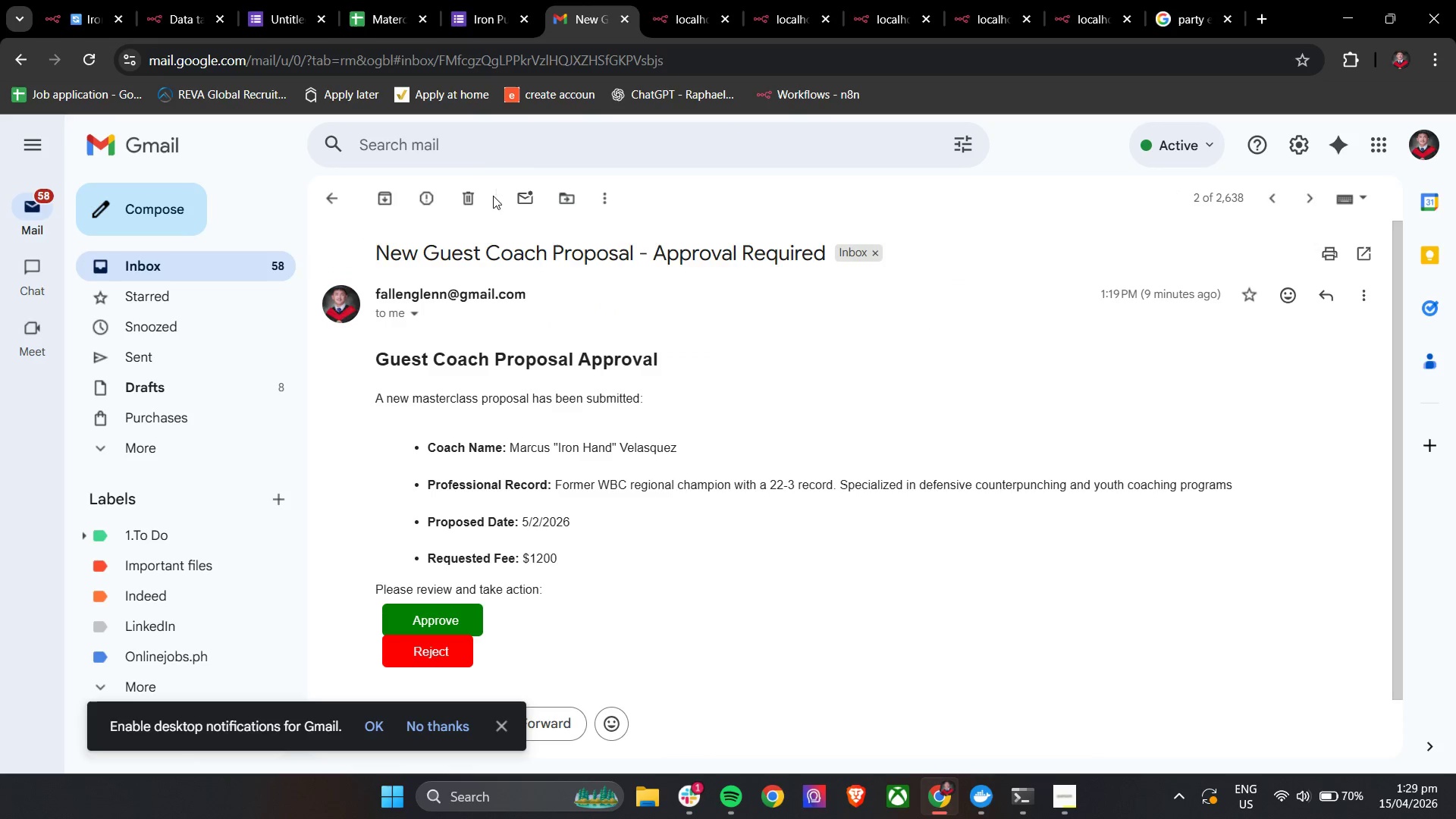 
left_click([467, 193])
 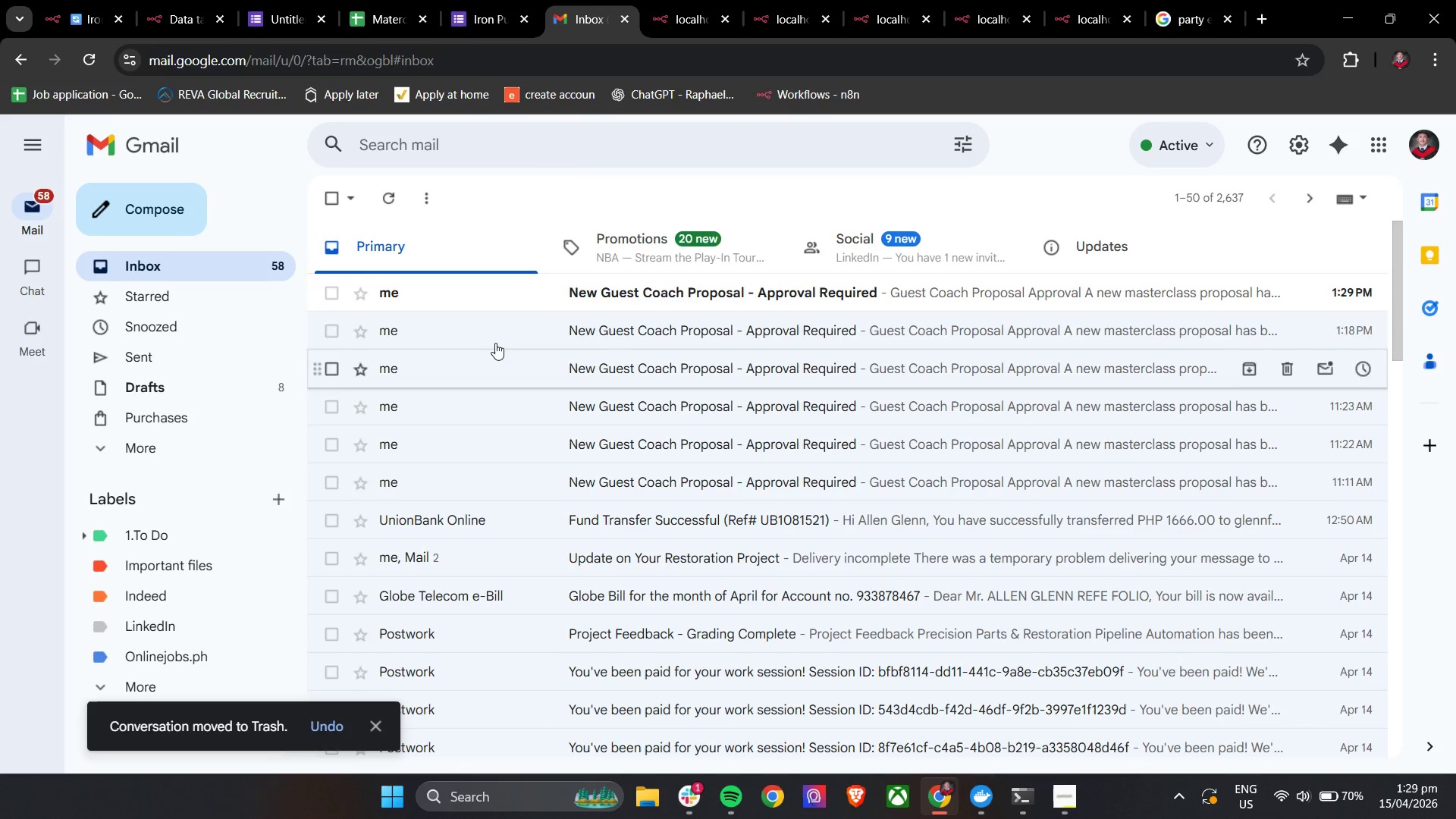 
left_click([495, 335])
 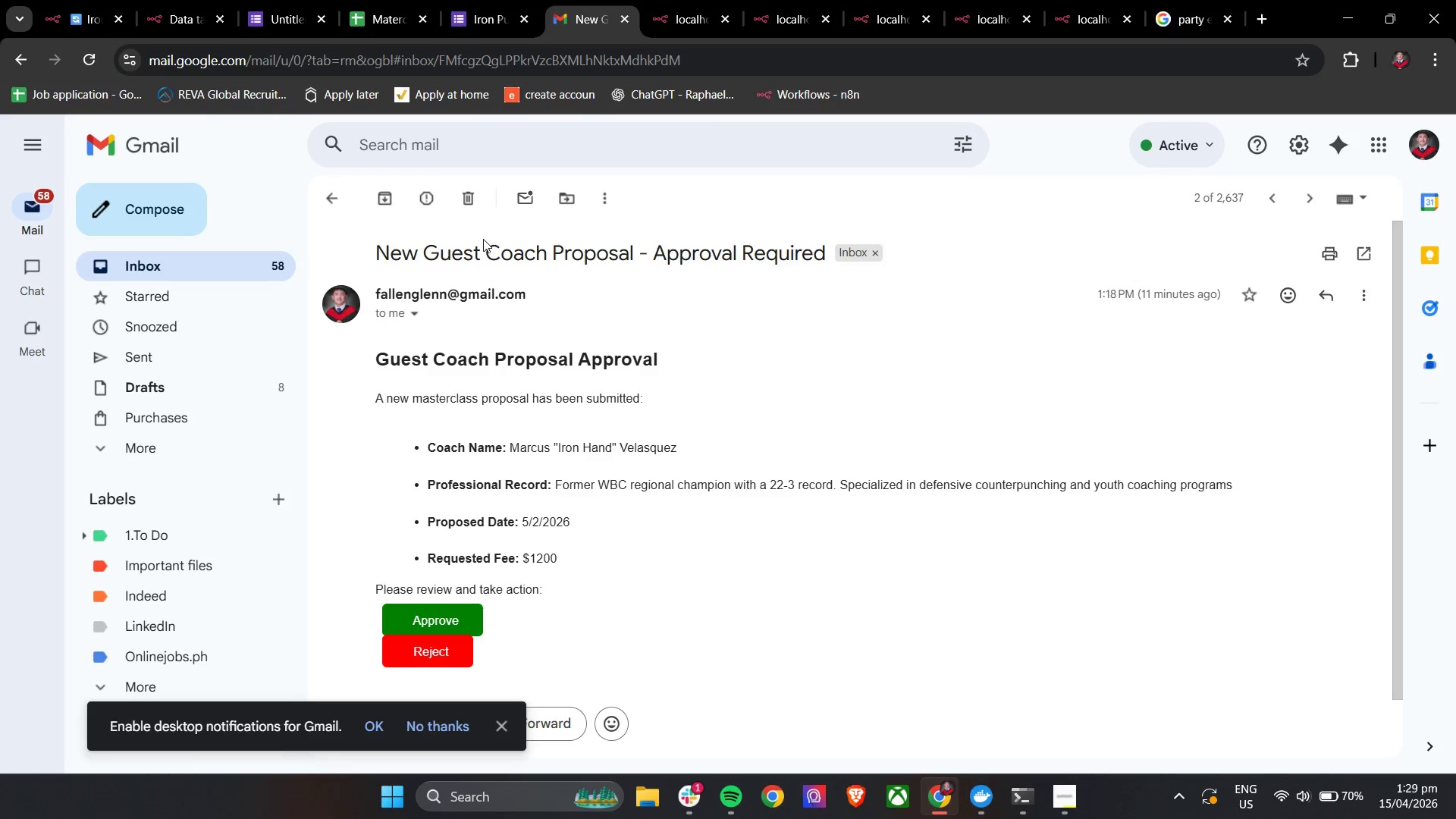 
left_click([472, 199])
 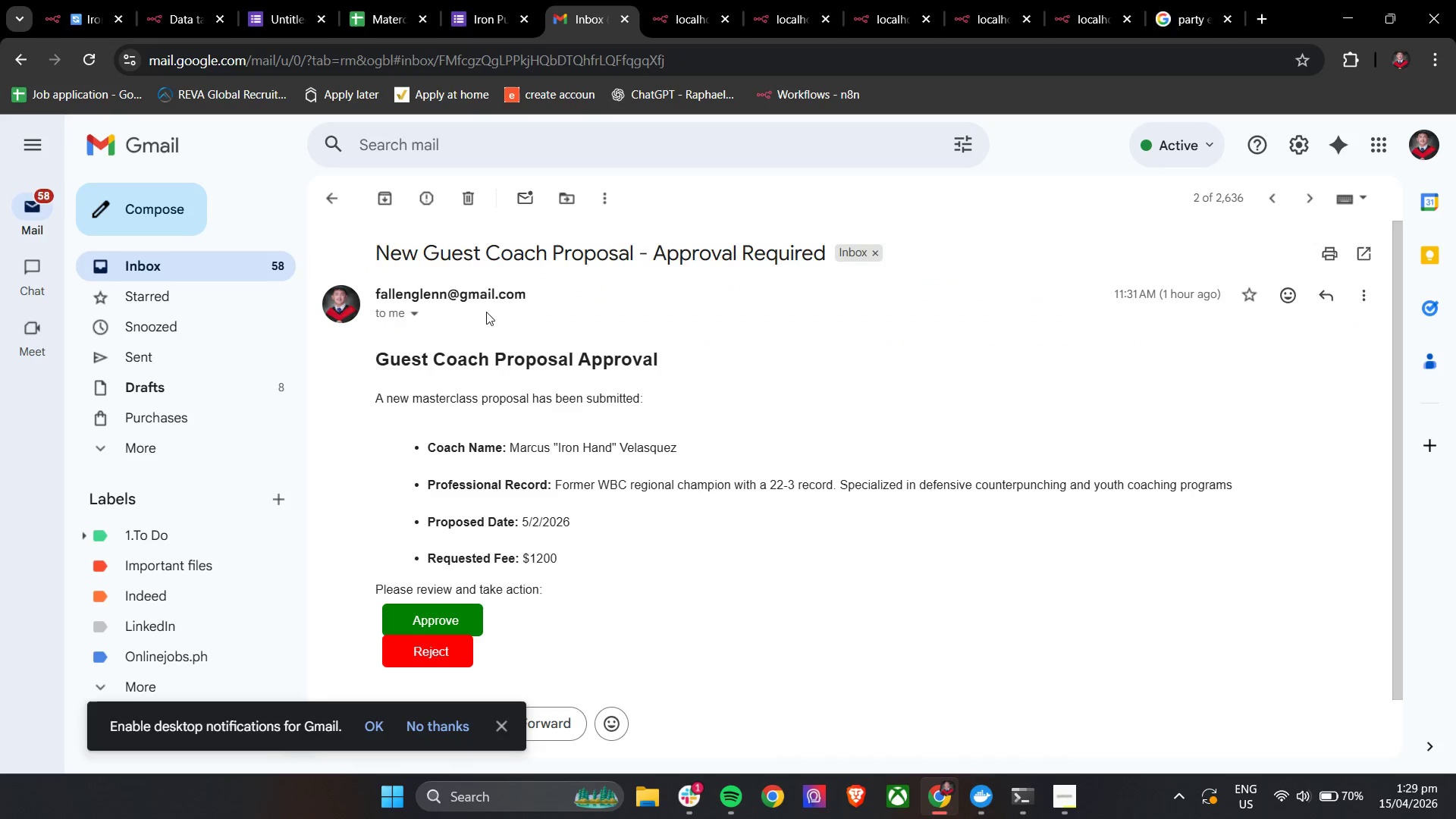 
double_click([463, 199])
 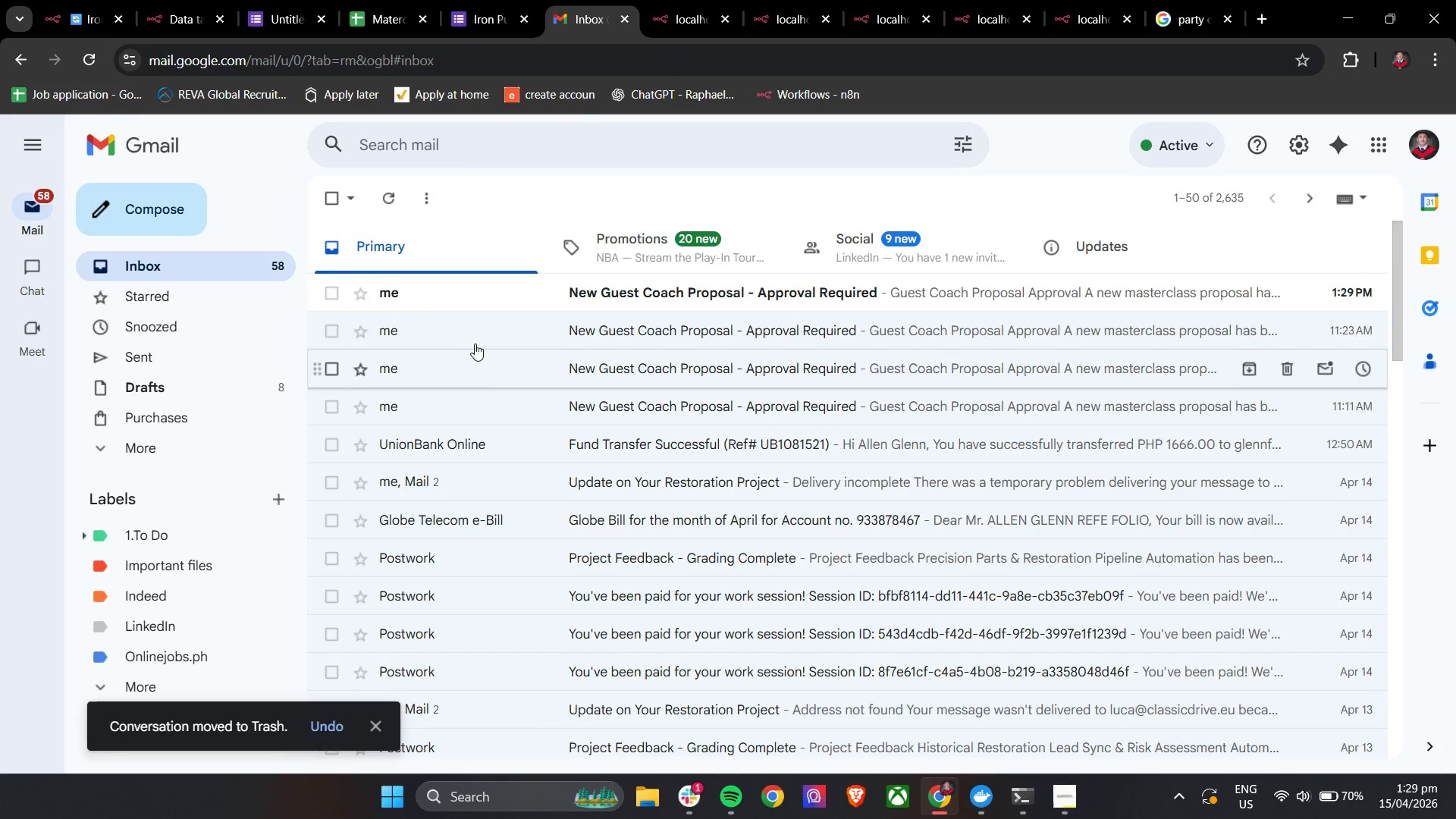 
left_click([476, 323])
 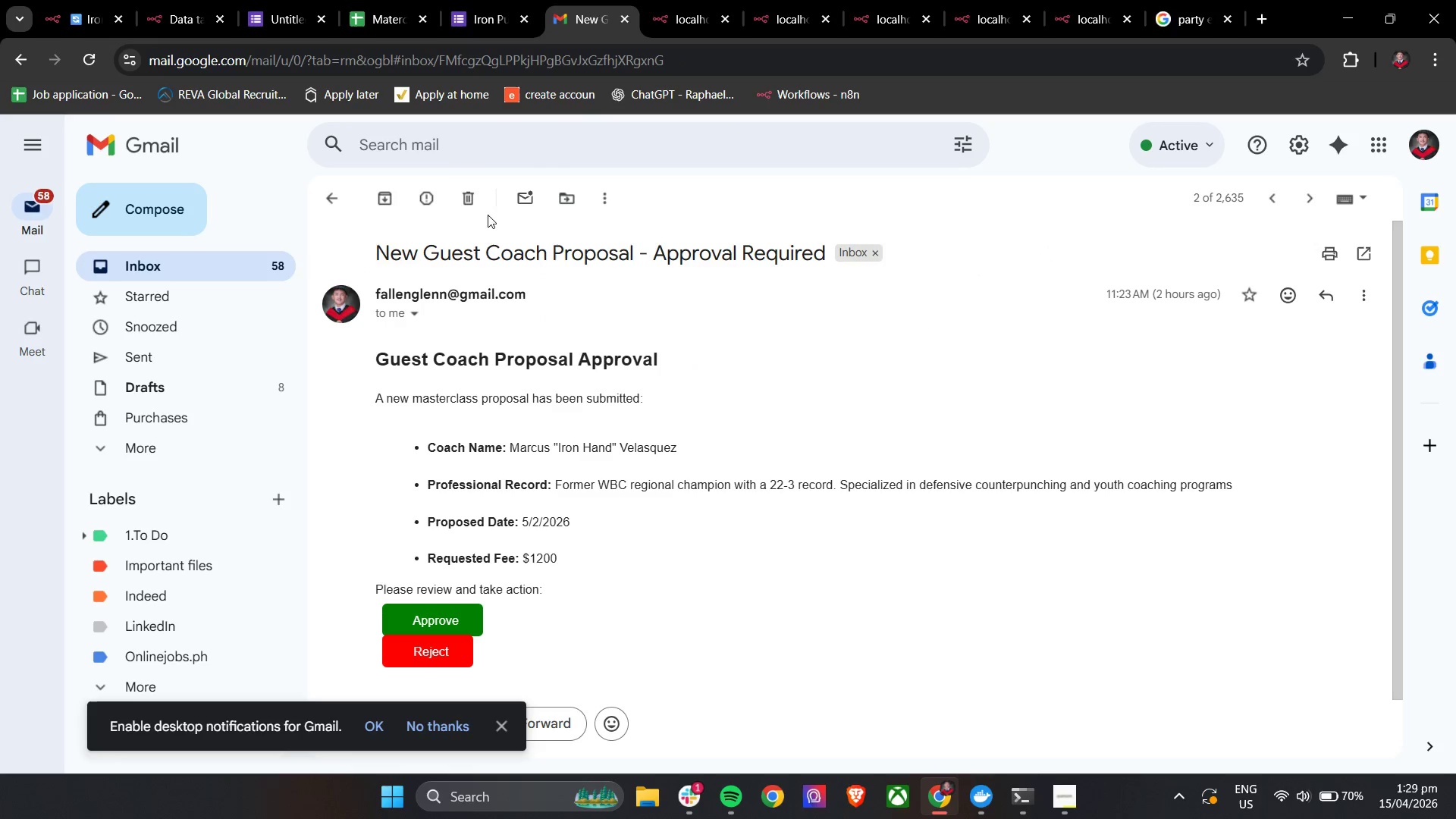 
left_click([475, 199])
 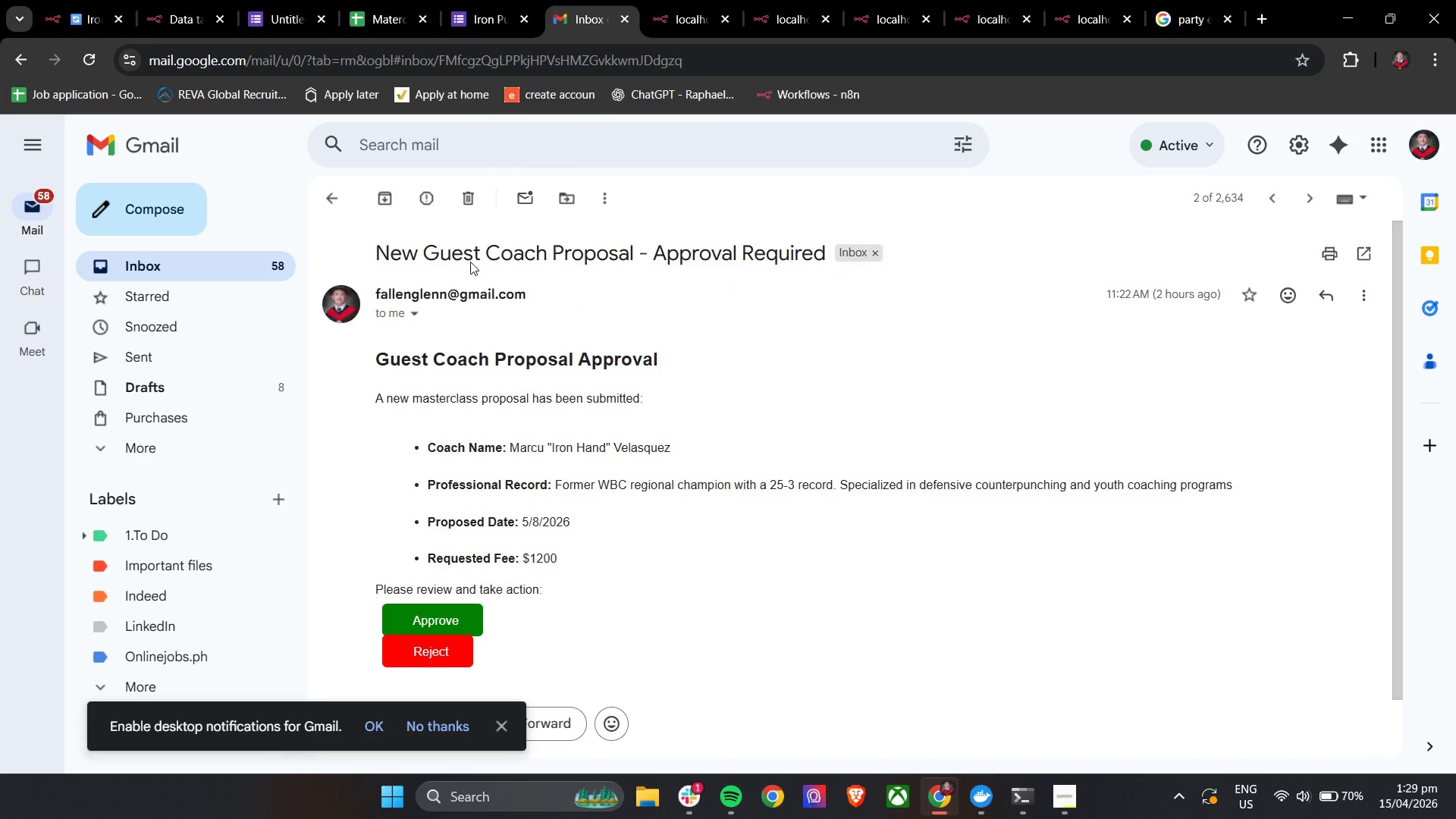 
left_click([469, 205])
 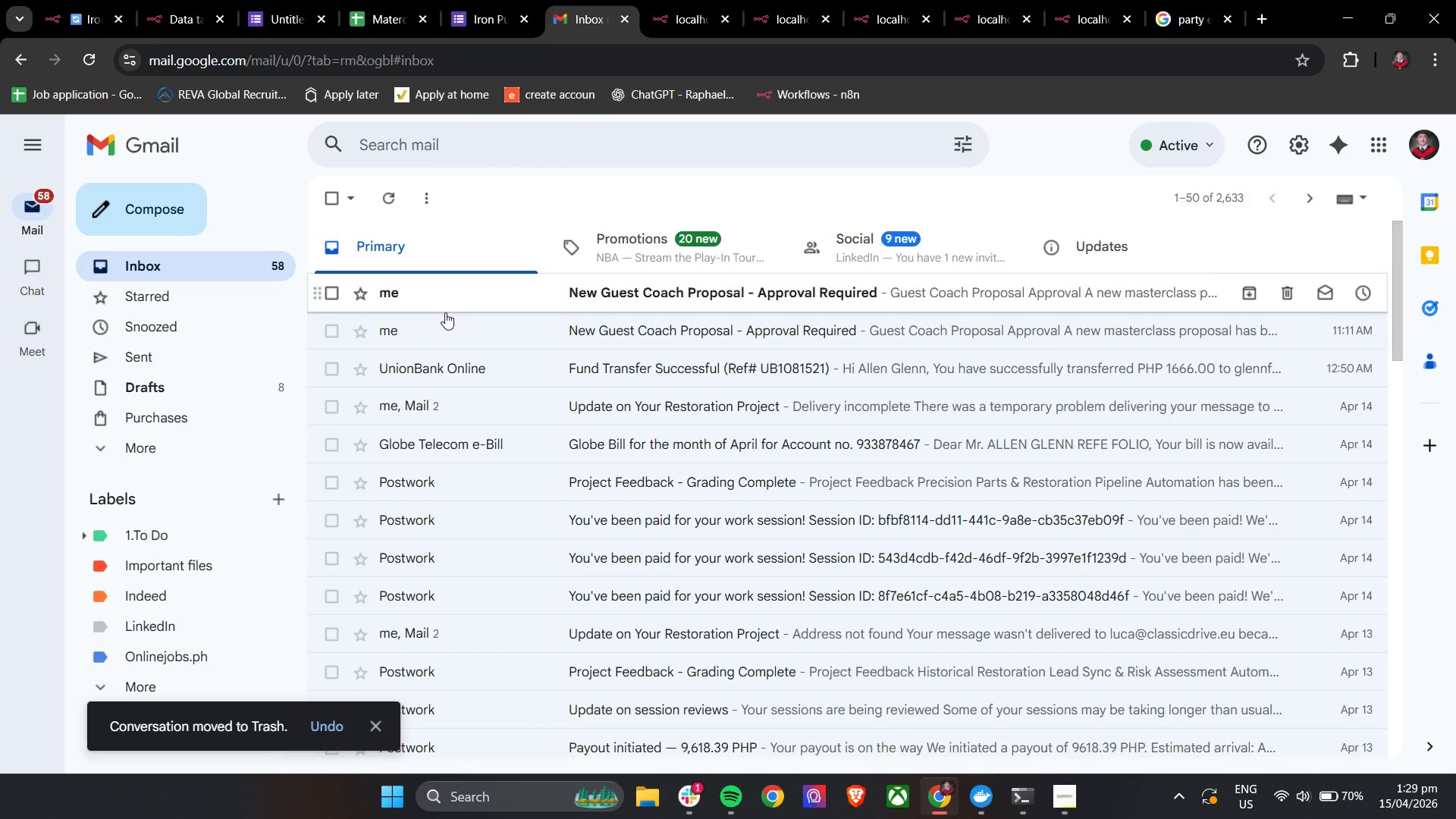 
left_click([443, 325])
 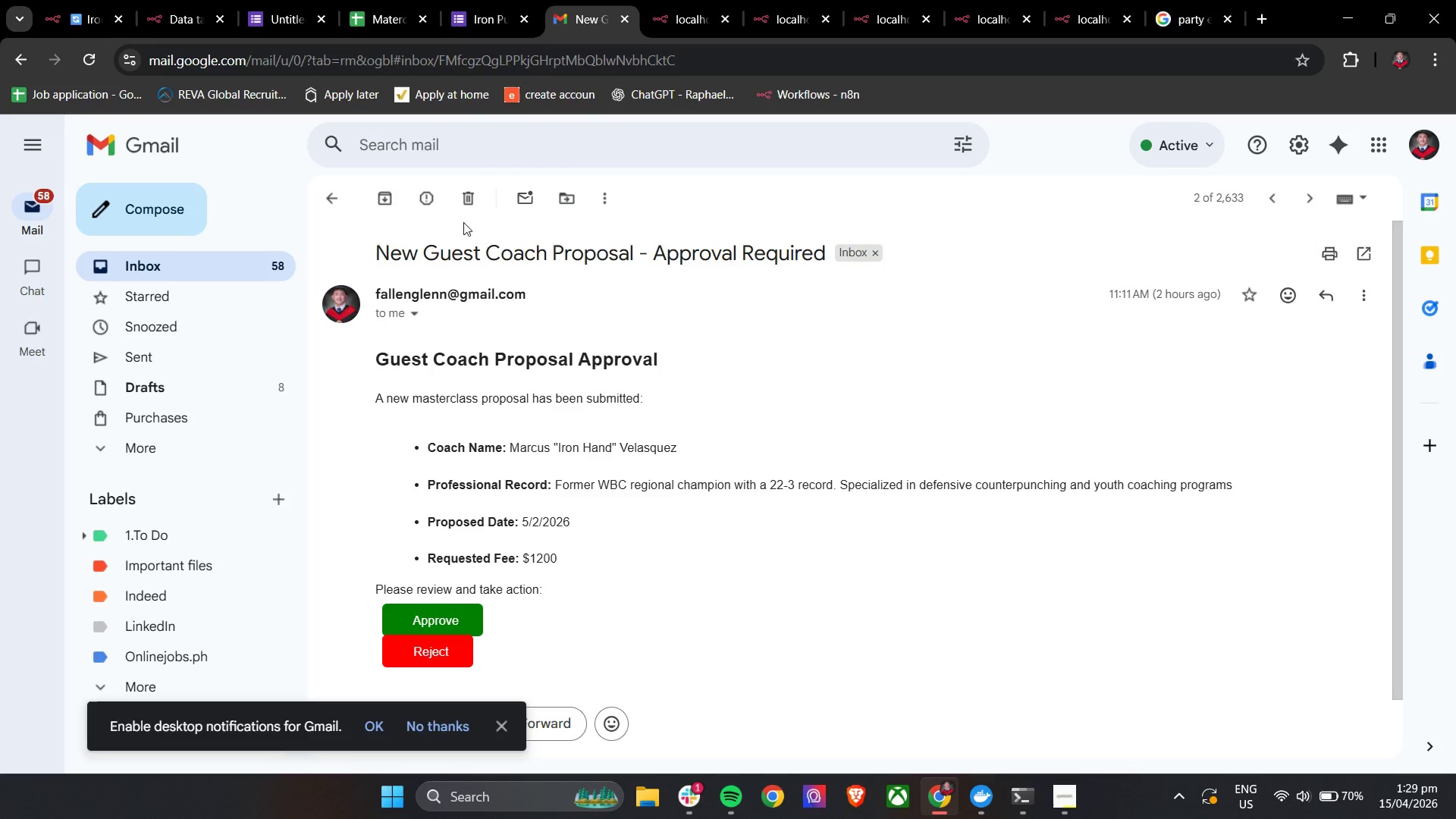 
left_click([460, 193])
 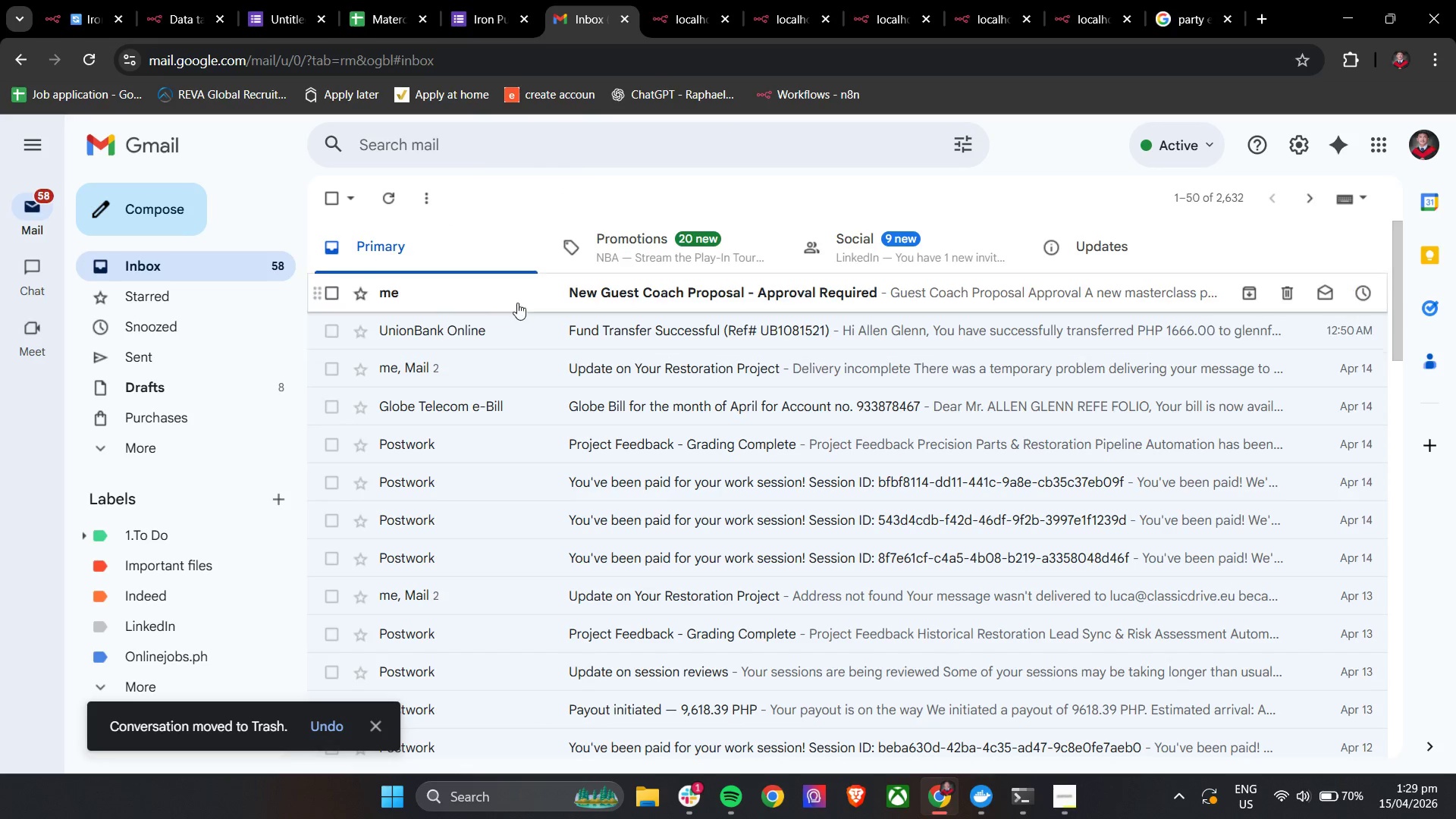 
left_click([520, 297])
 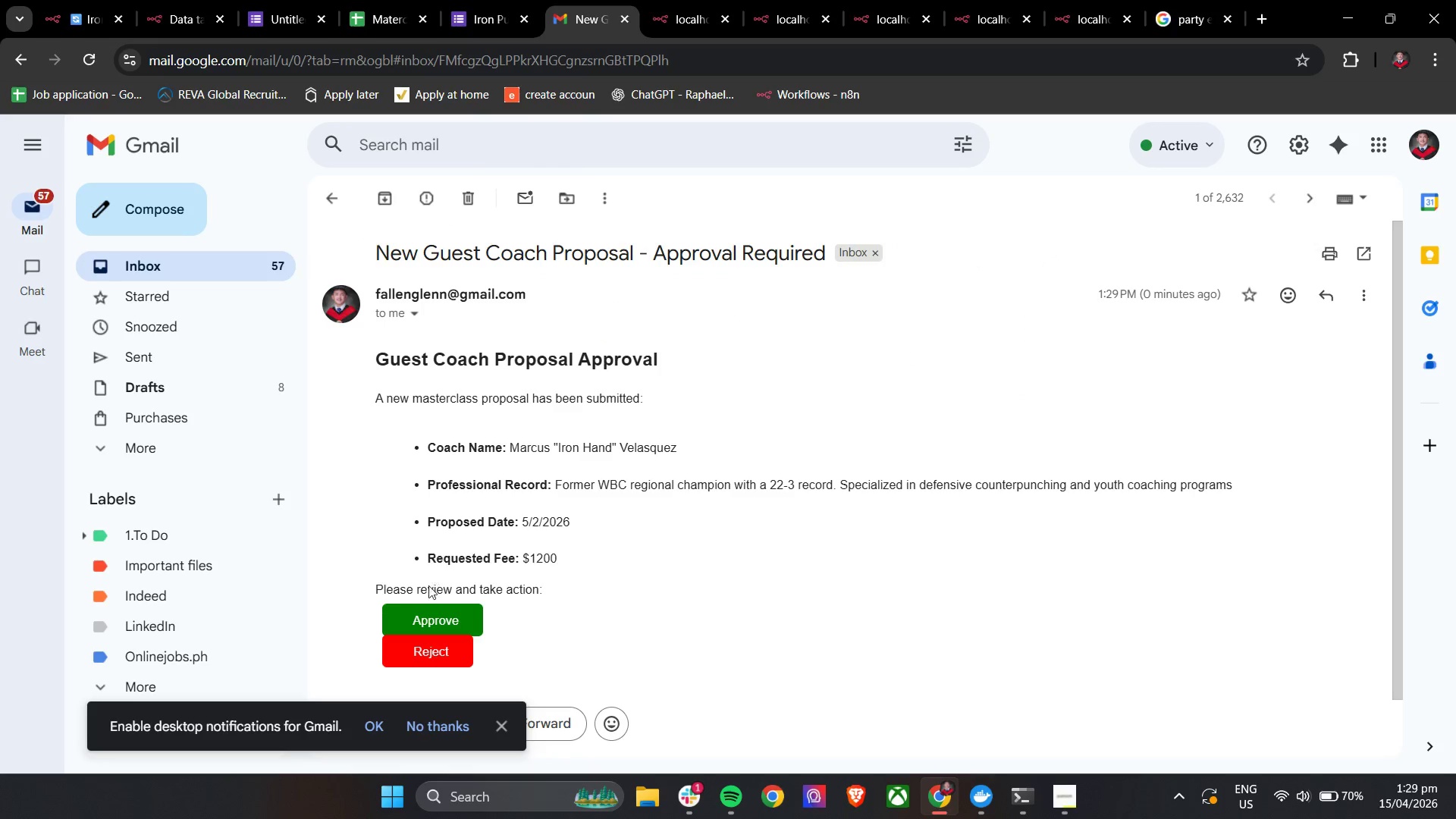 
left_click([420, 617])
 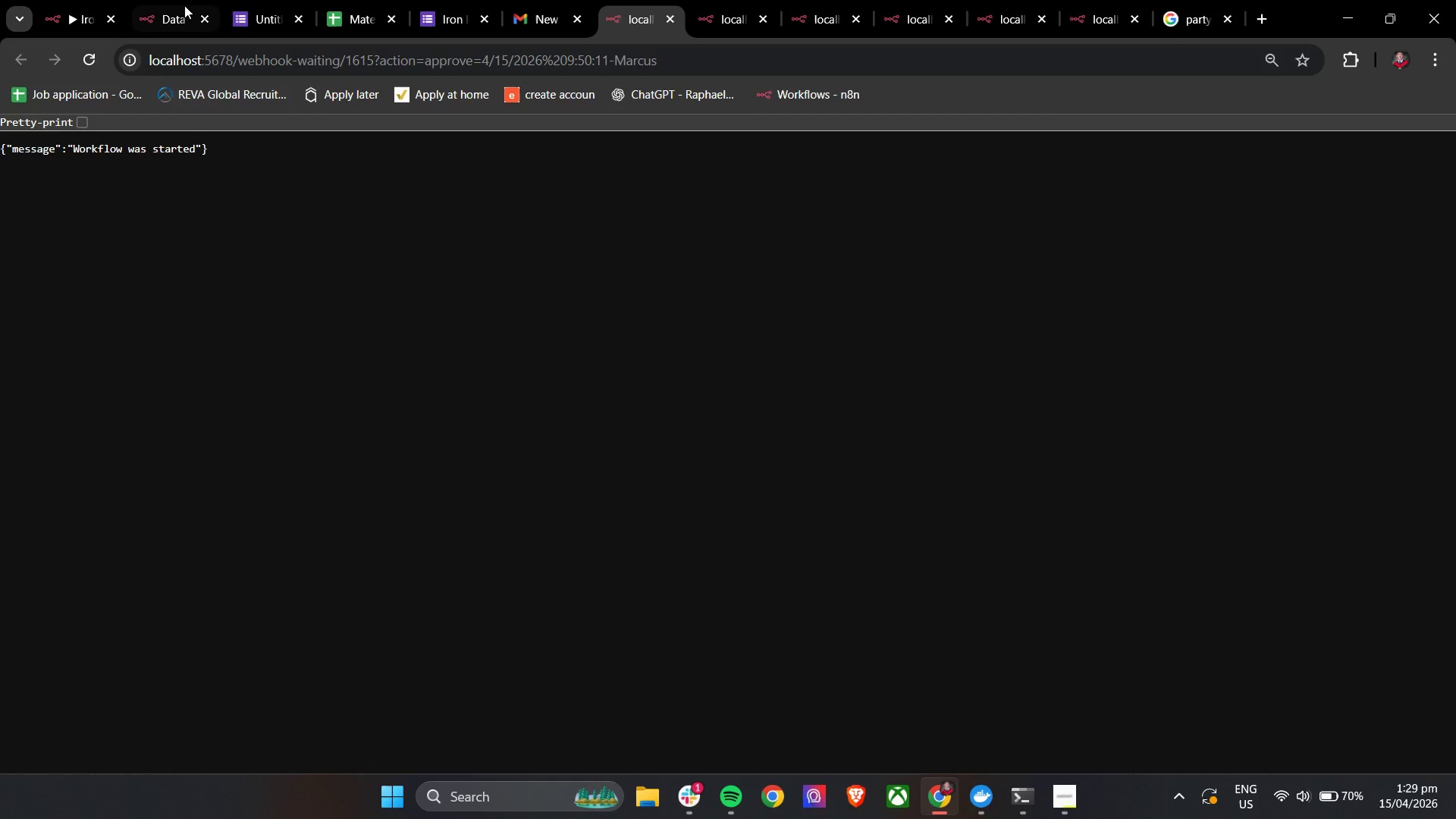 
left_click([88, 0])
 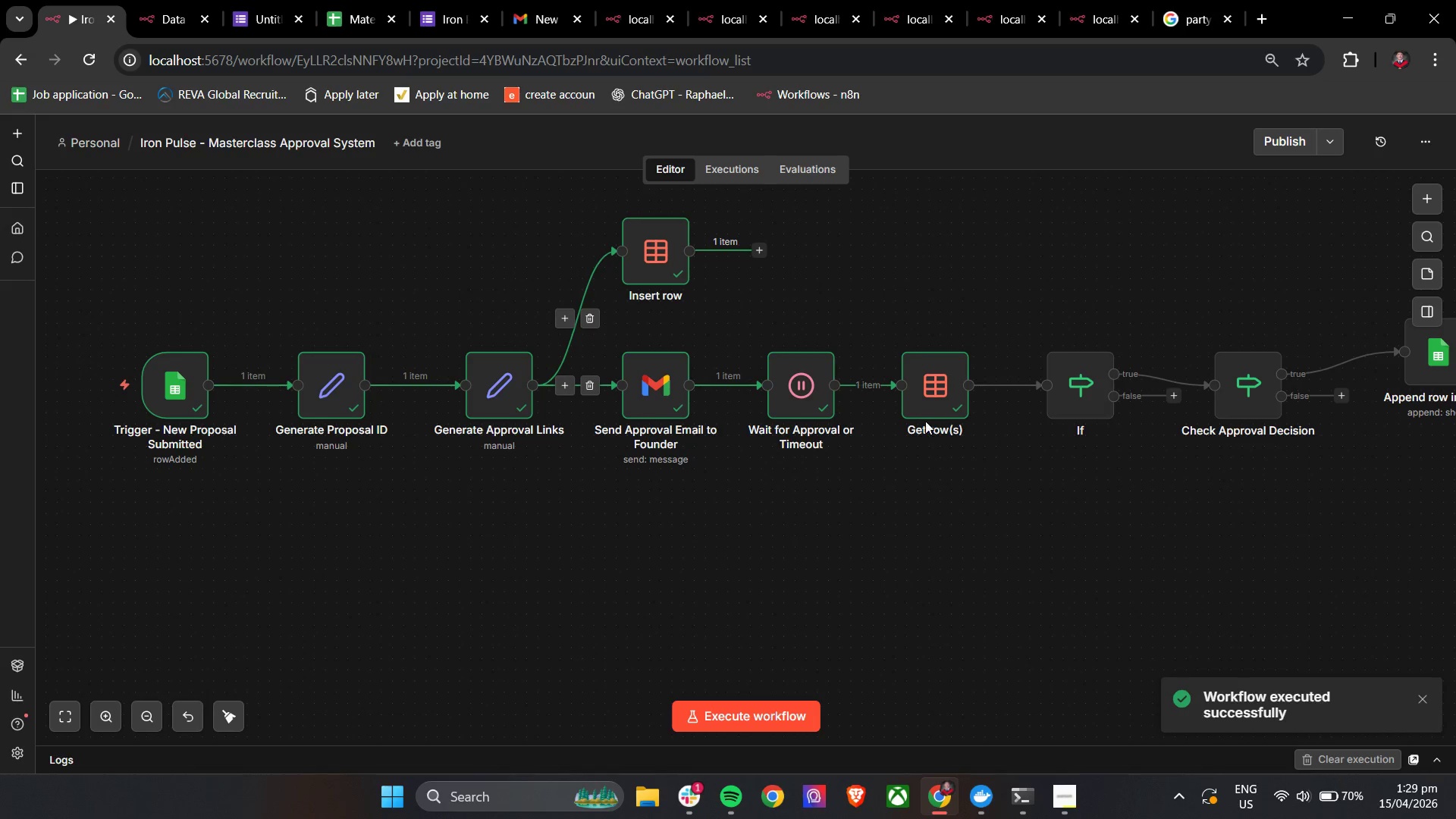 
double_click([937, 396])
 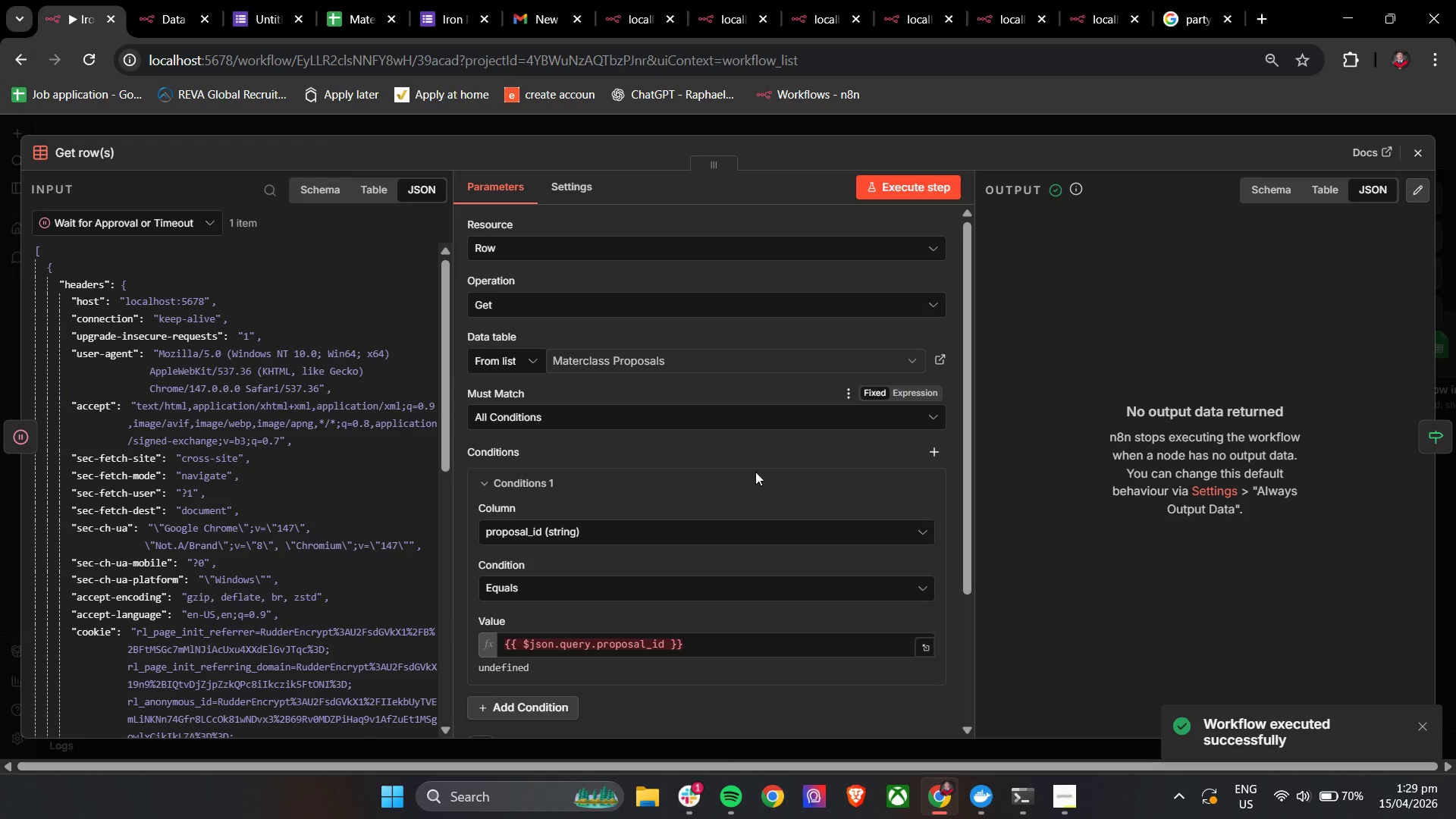 
scroll: coordinate [357, 457], scroll_direction: down, amount: 15.0
 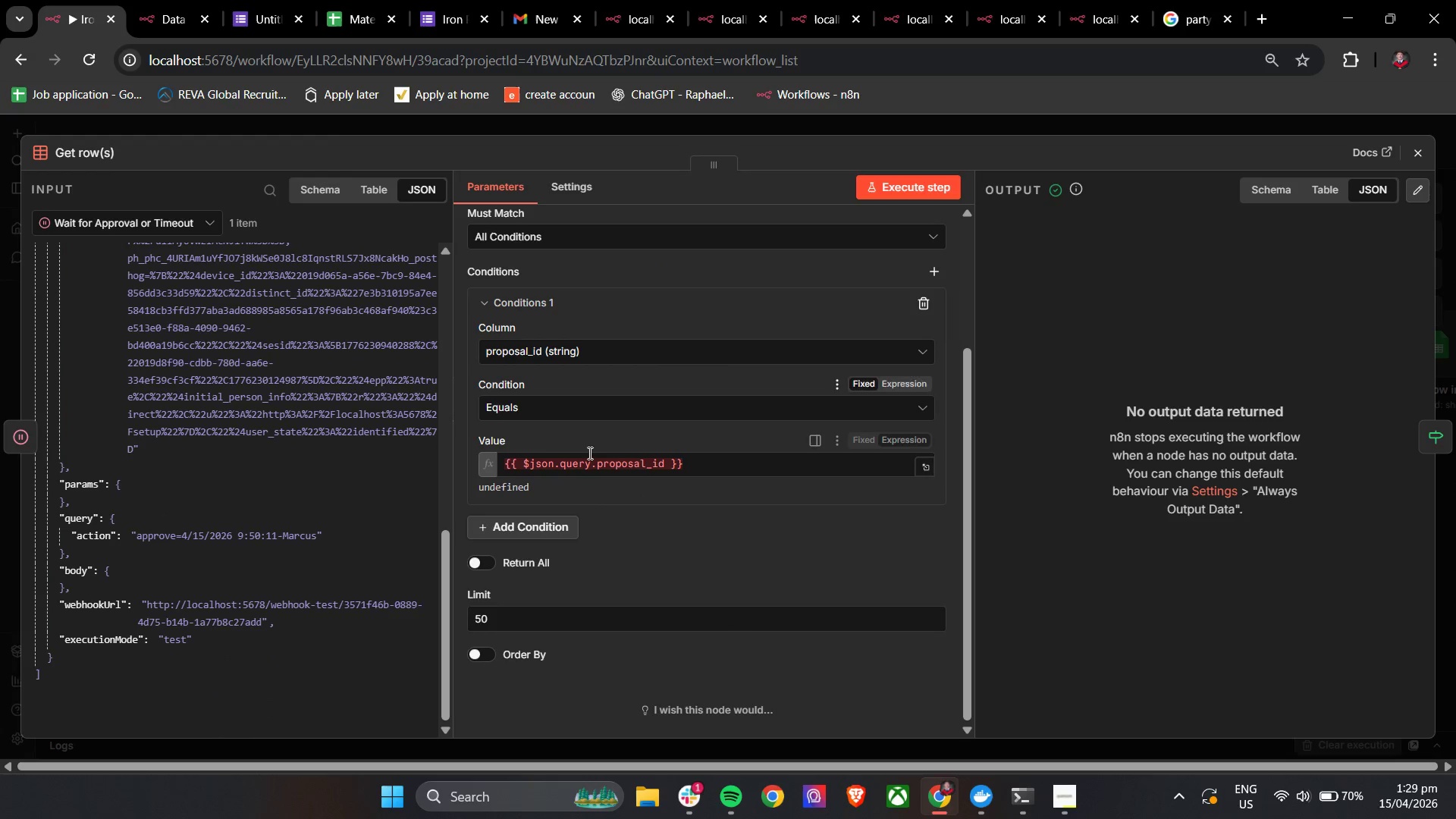 
double_click([614, 466])
 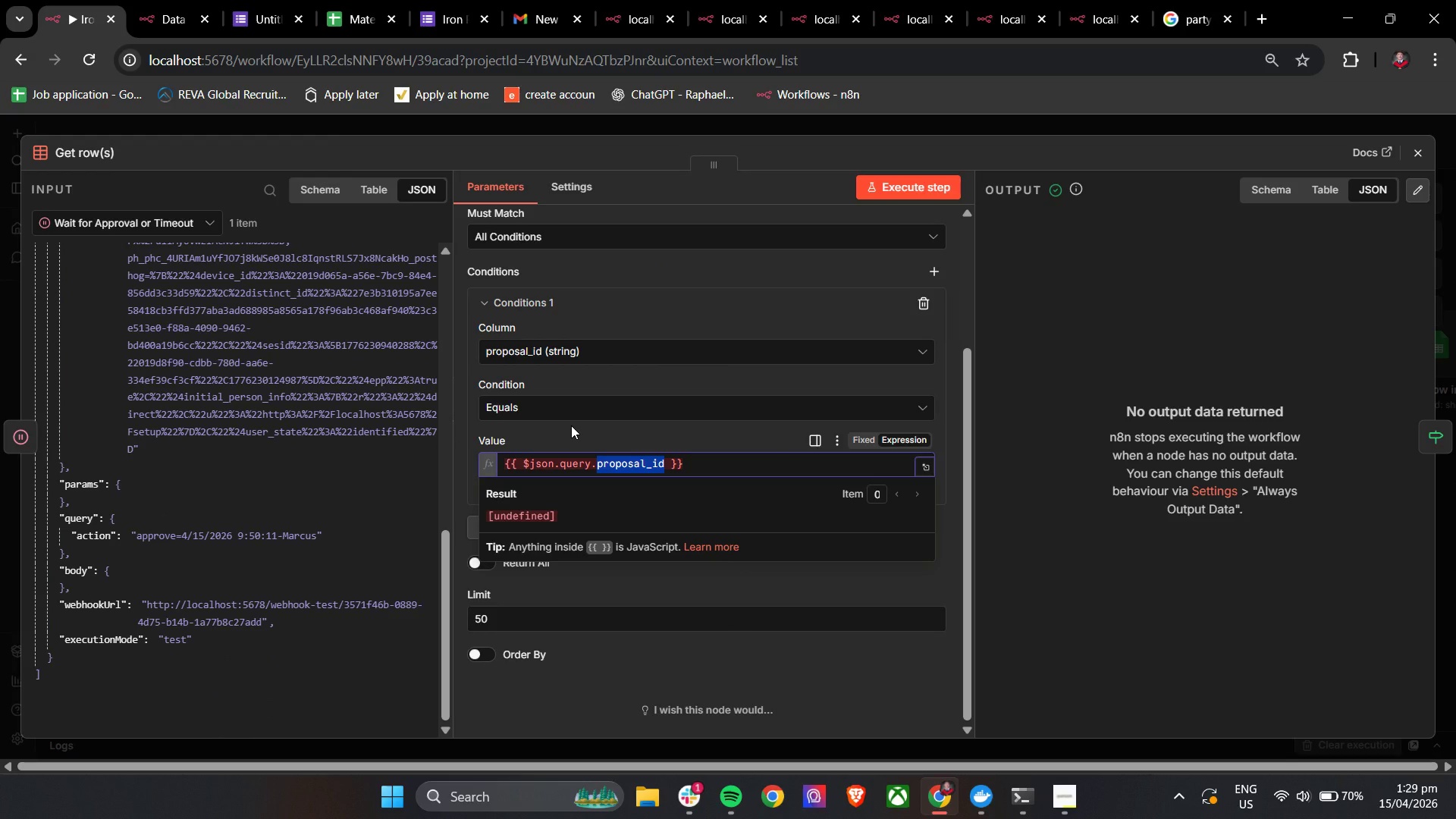 
left_click([571, 425])
 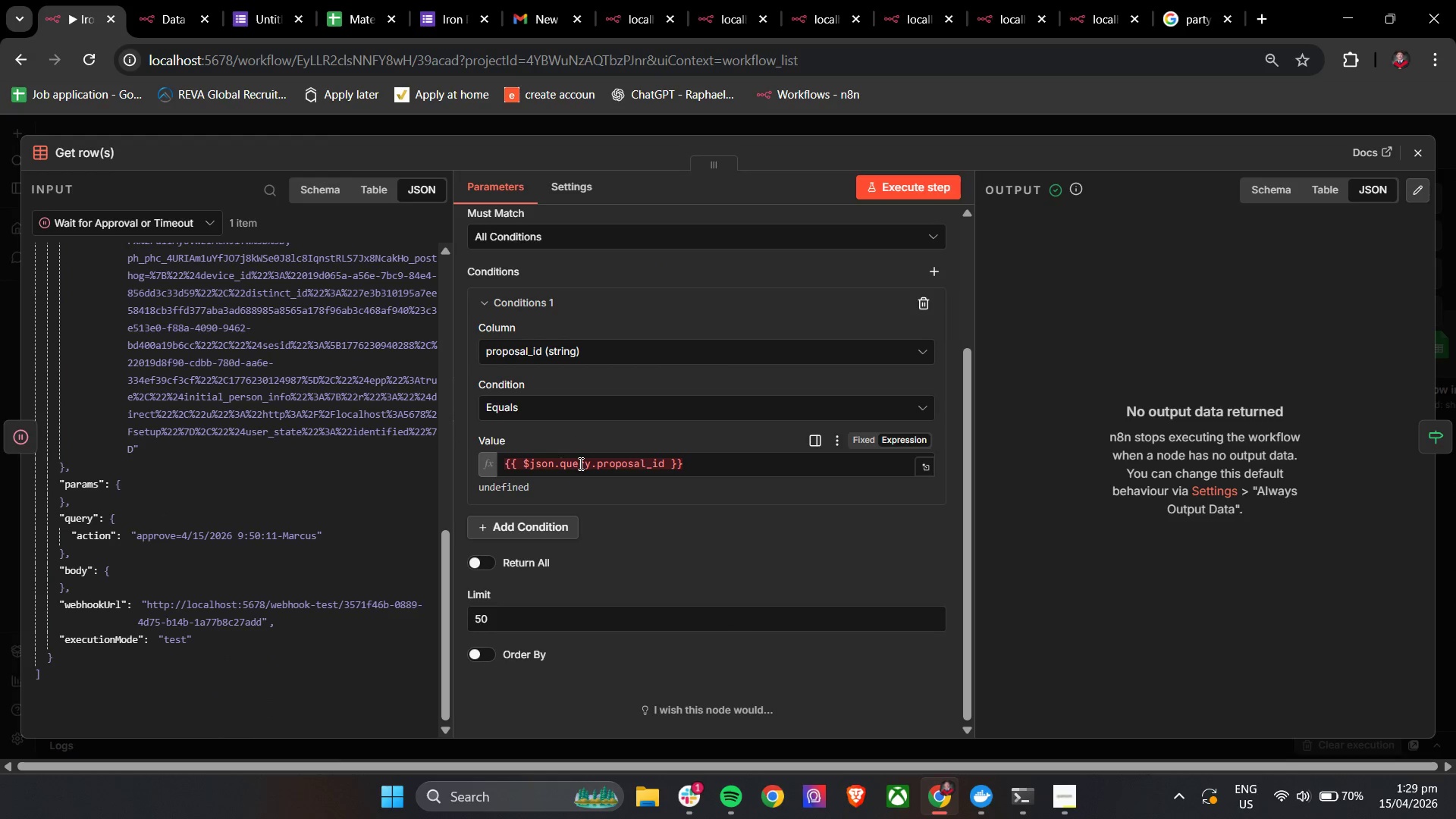 
double_click([579, 463])
 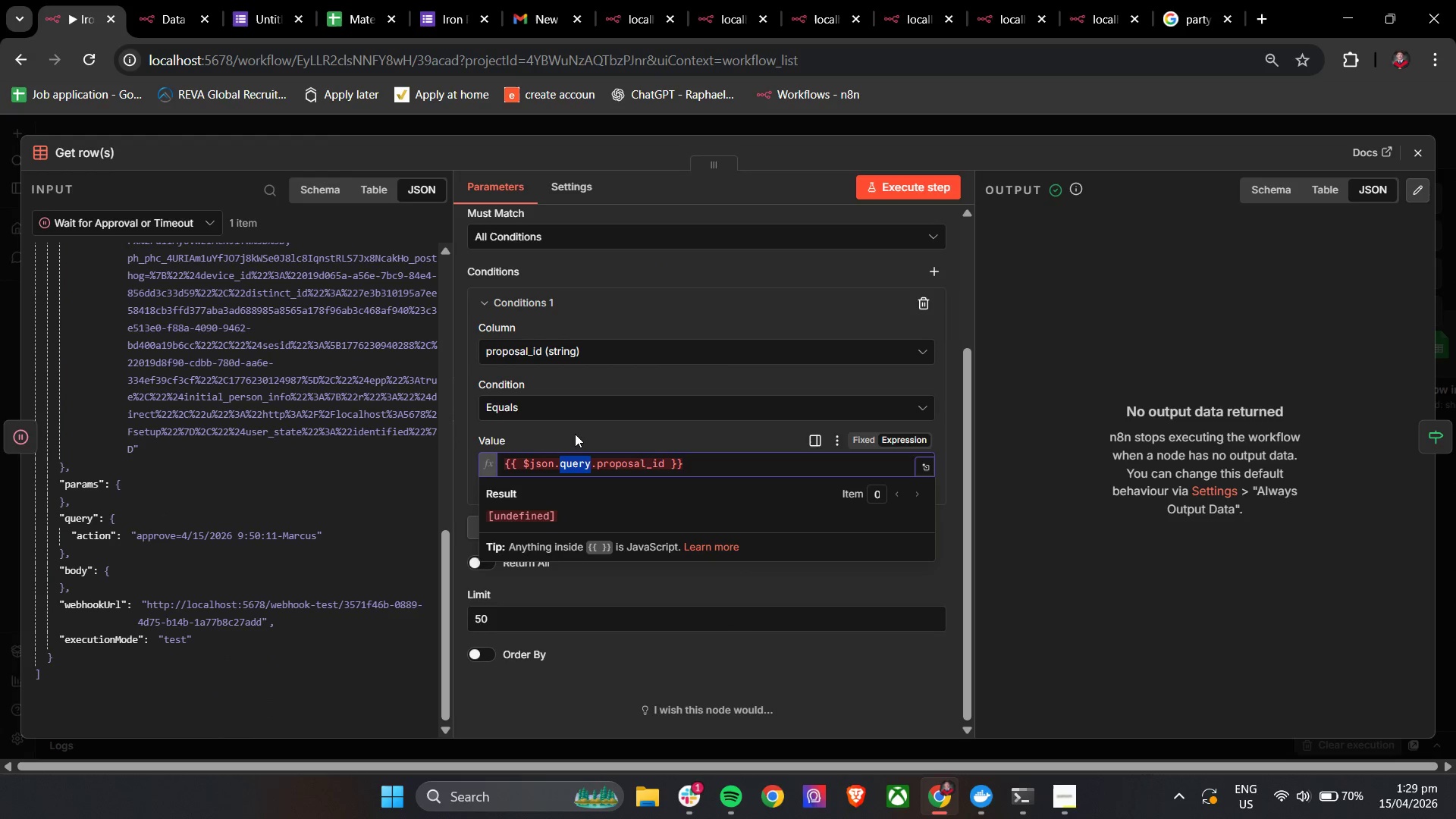 
left_click([557, 437])
 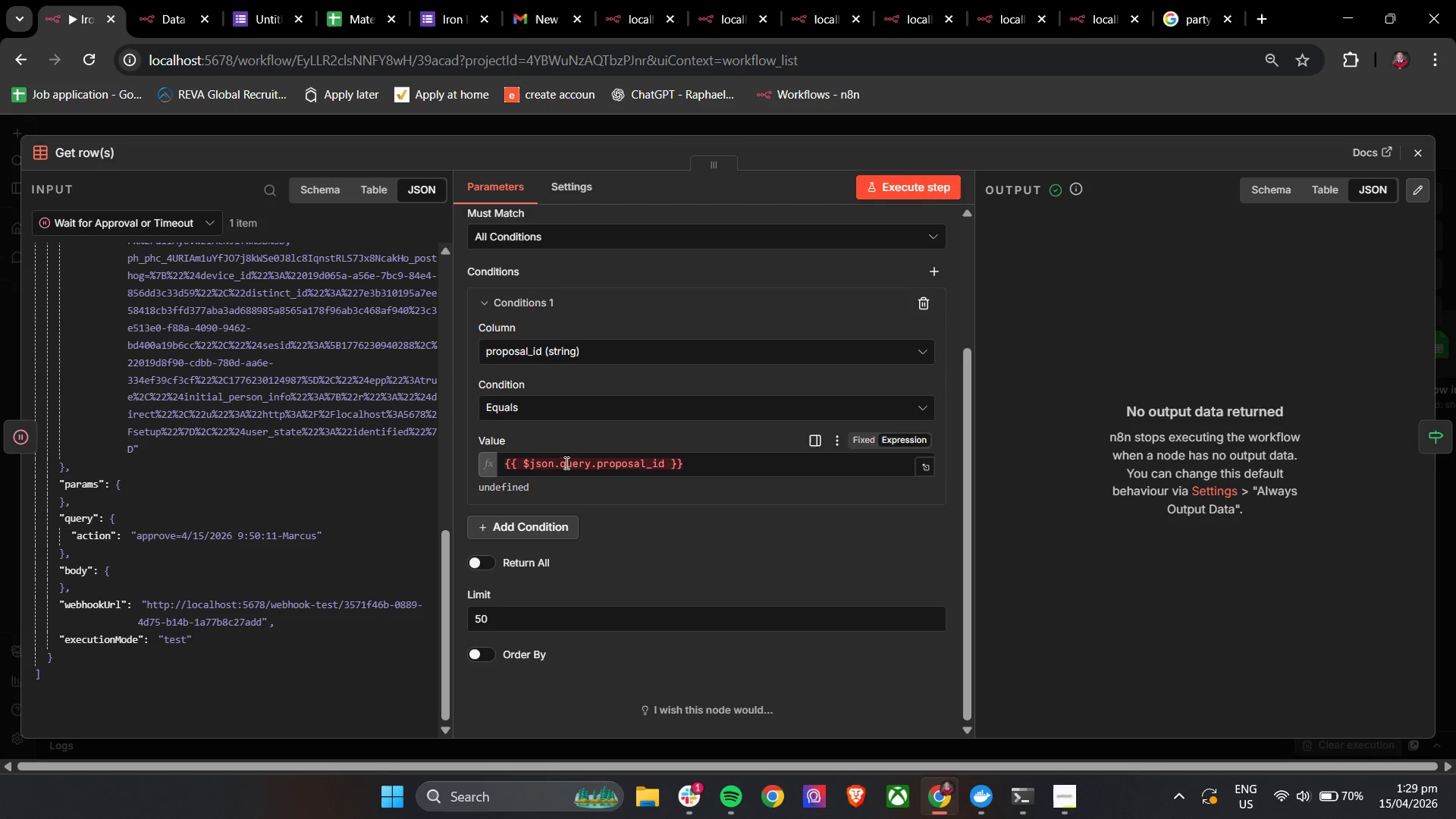 
double_click([565, 463])
 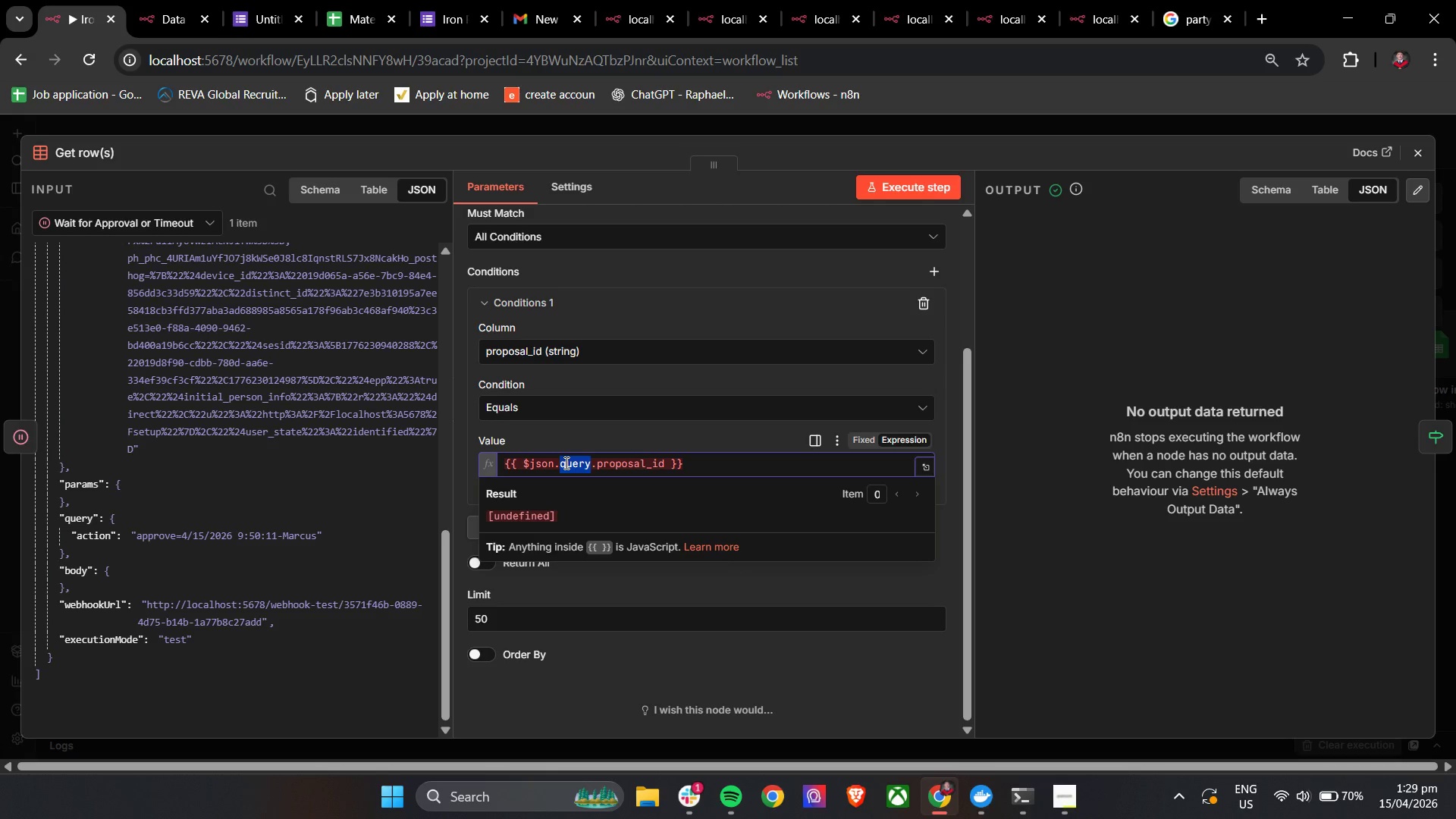 
triple_click([565, 463])
 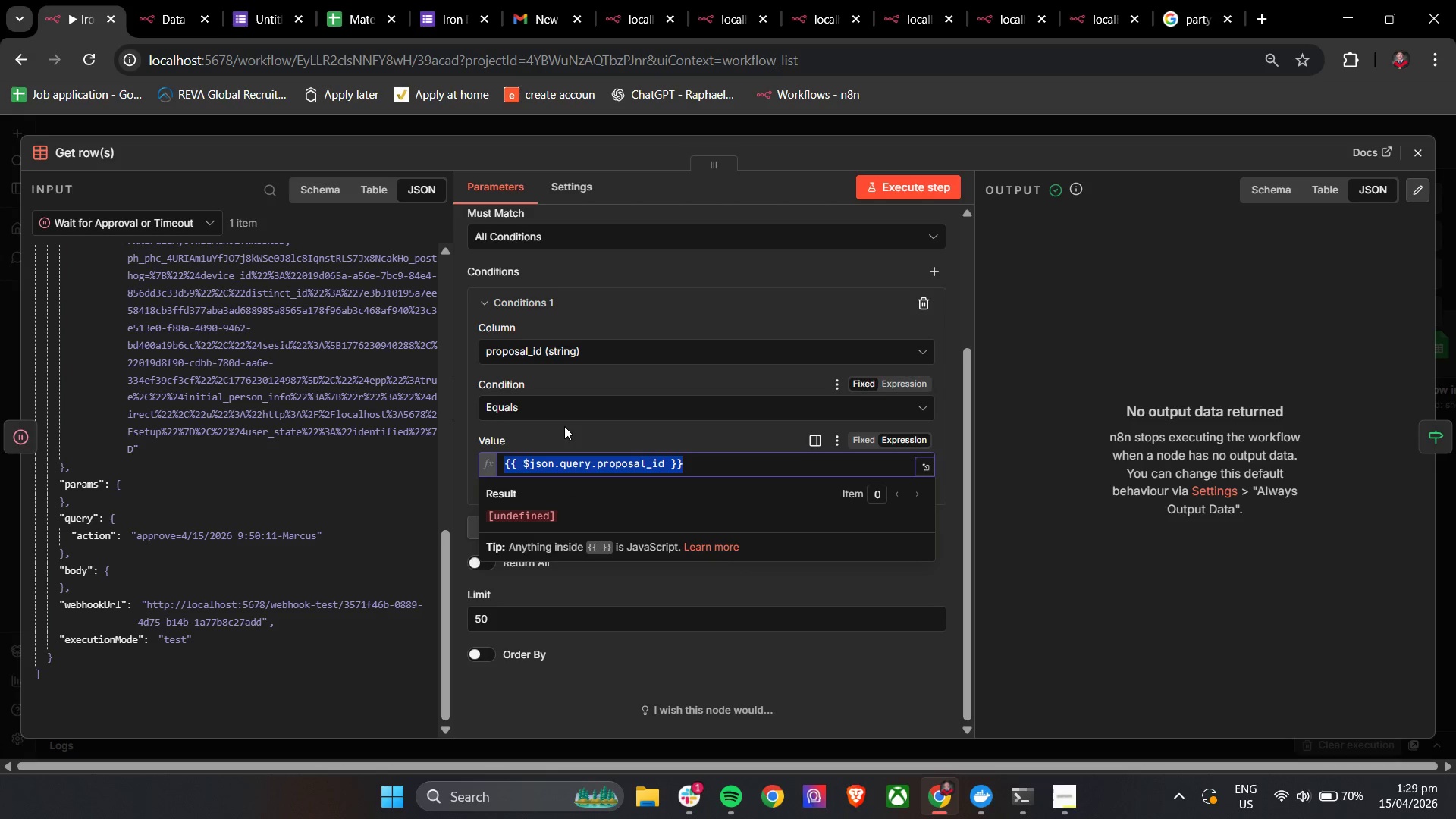 
left_click([564, 426])
 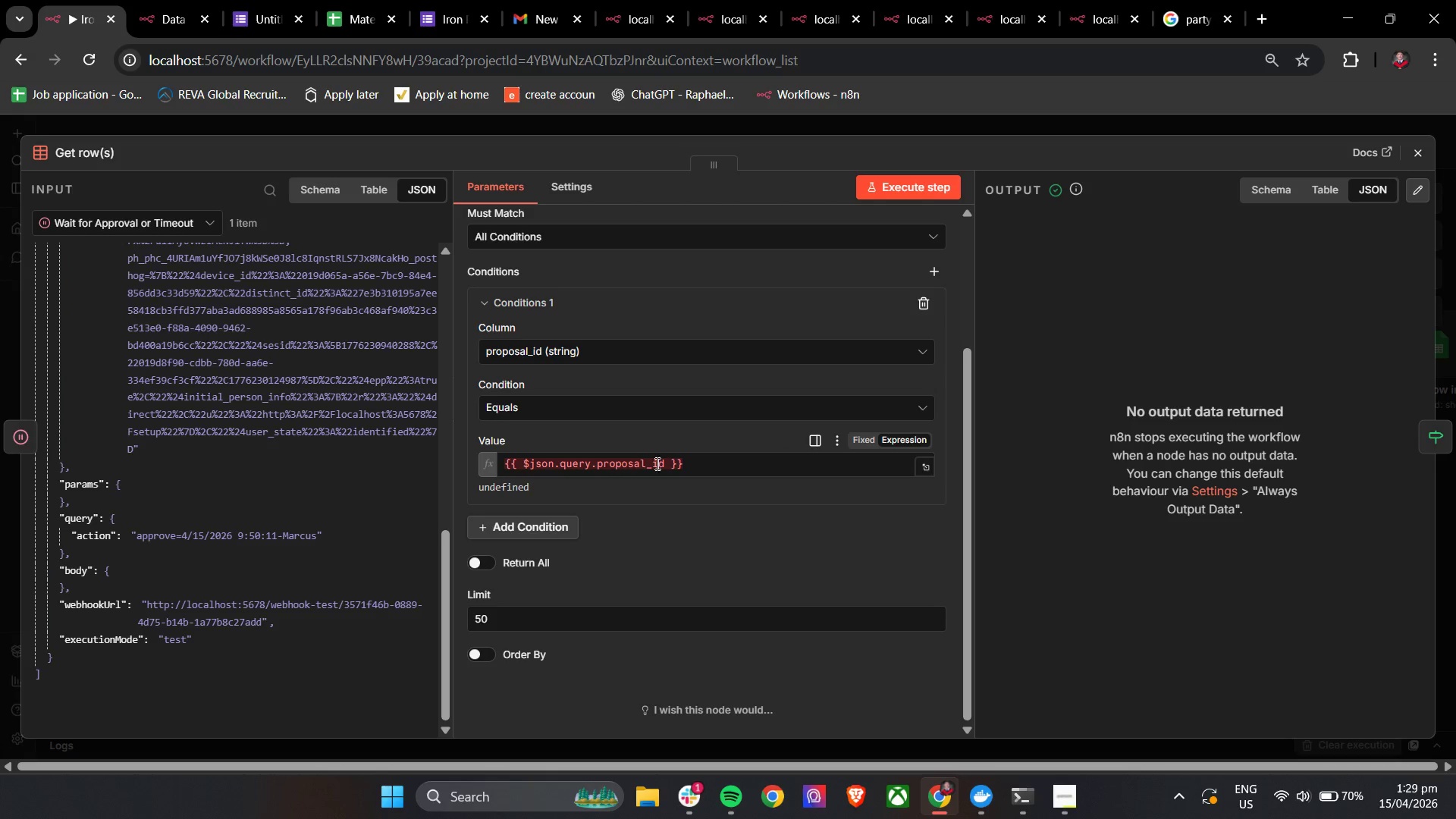 
double_click([639, 463])
 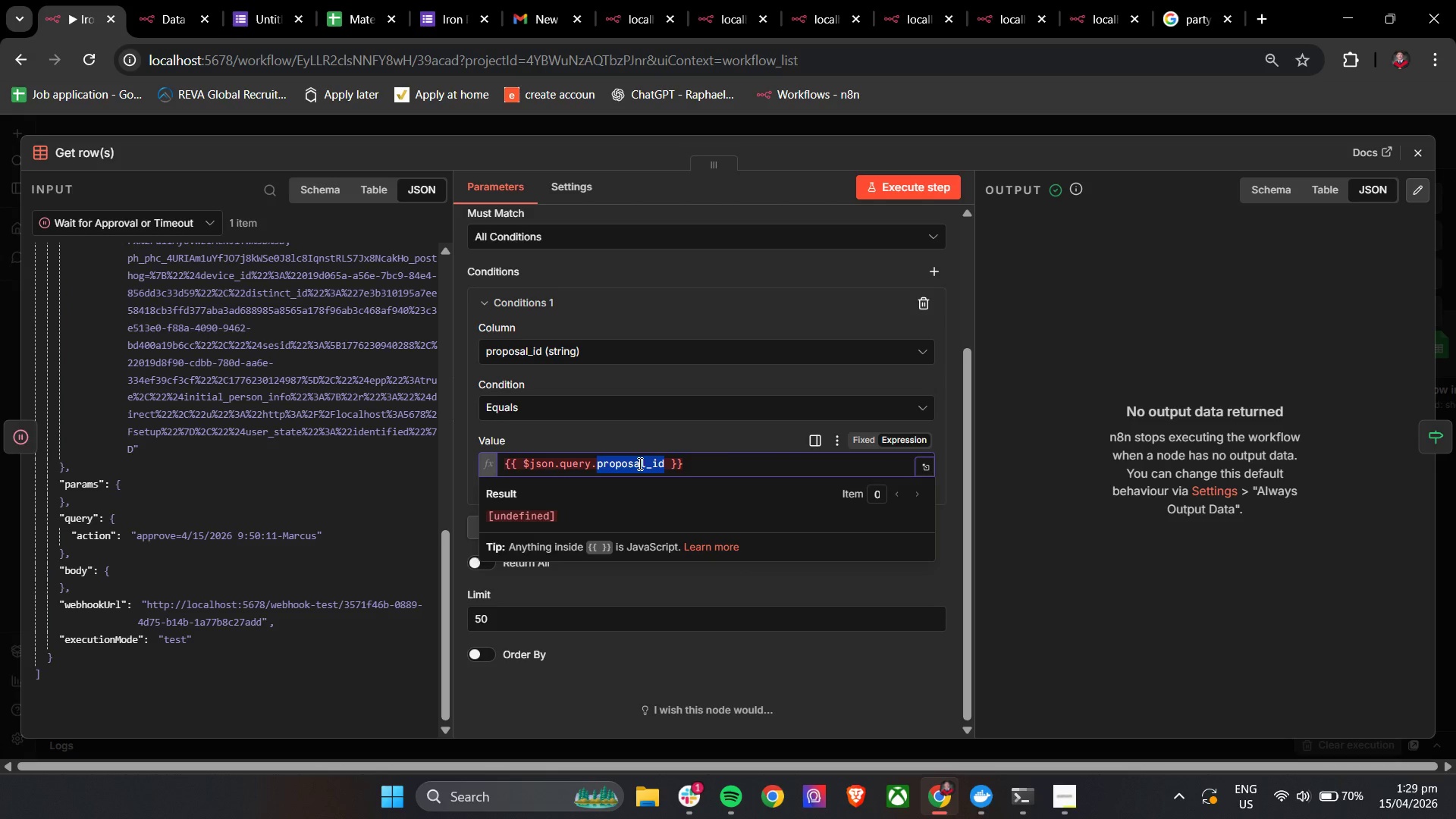 
triple_click([639, 463])
 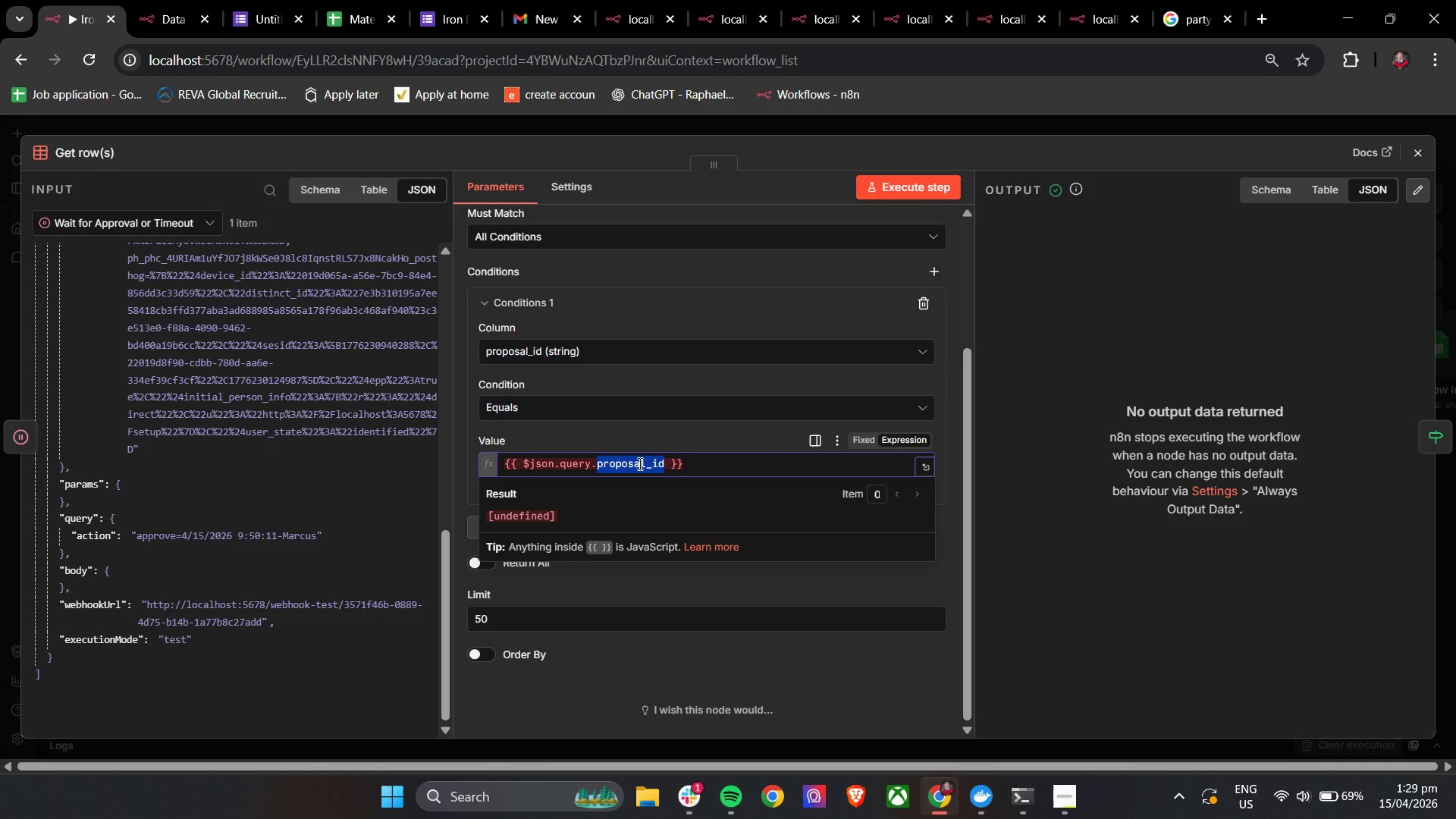 
triple_click([639, 463])
 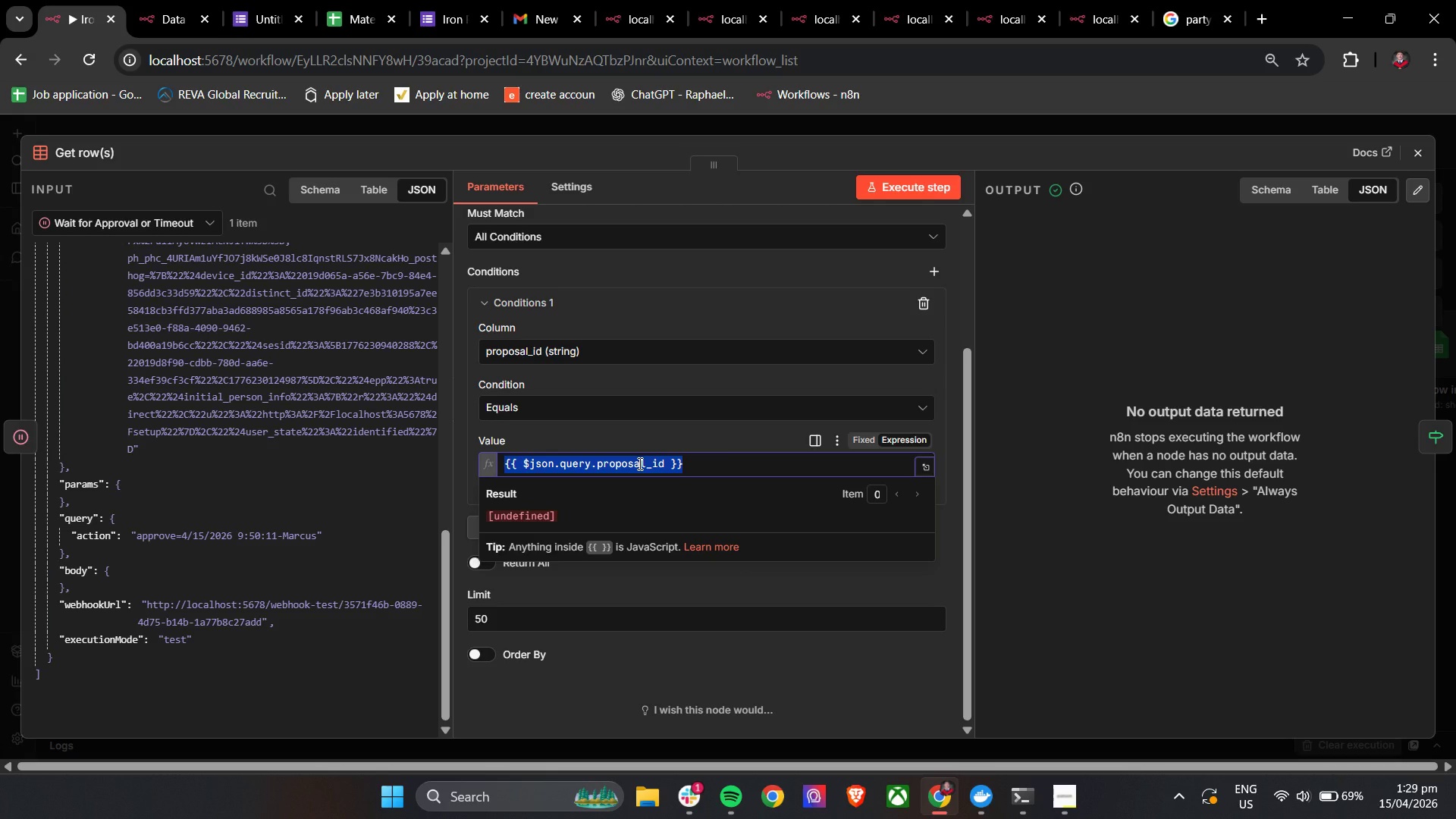 
key(Backspace)
 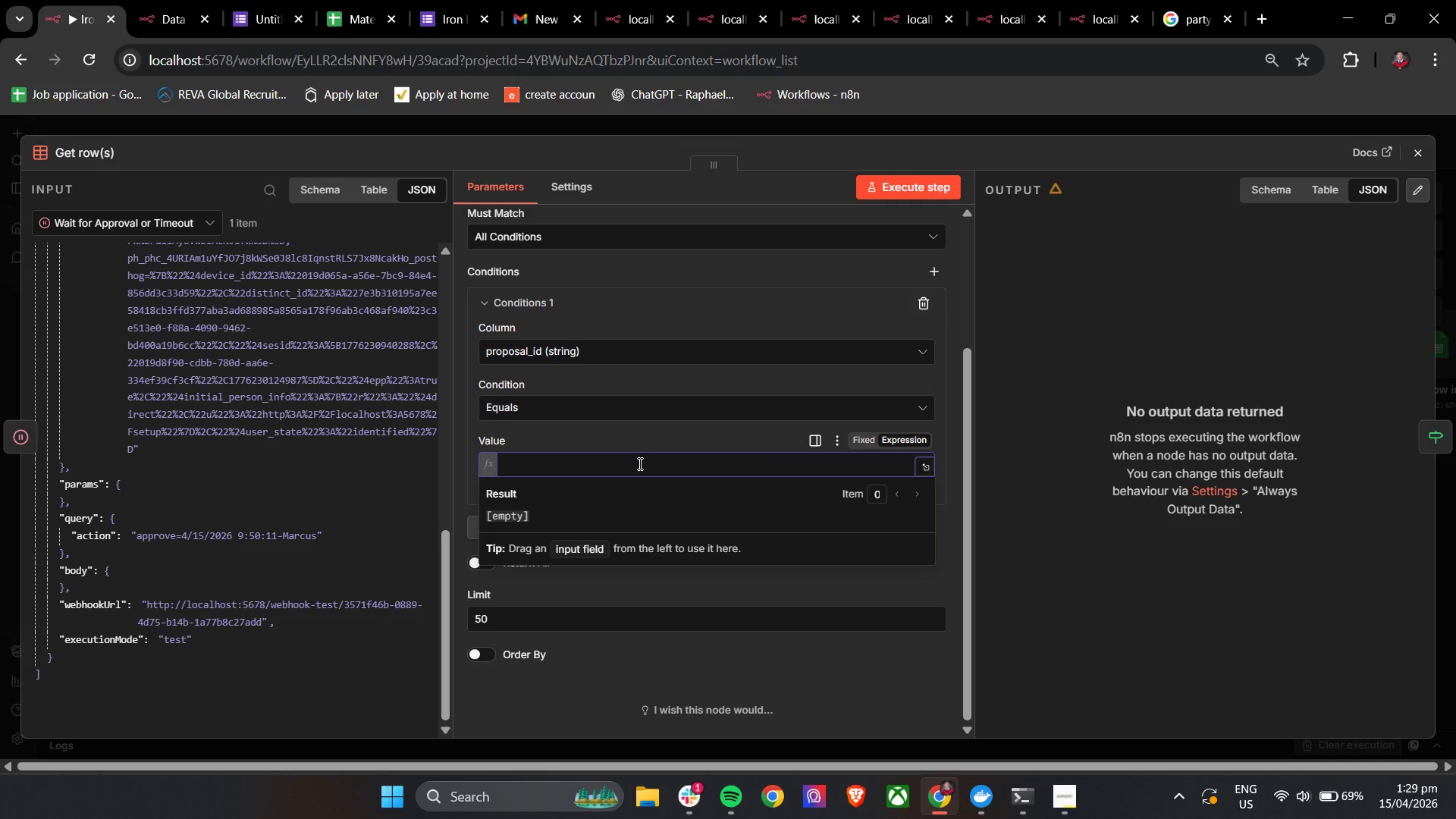 
key(Shift+BracketLeft)
 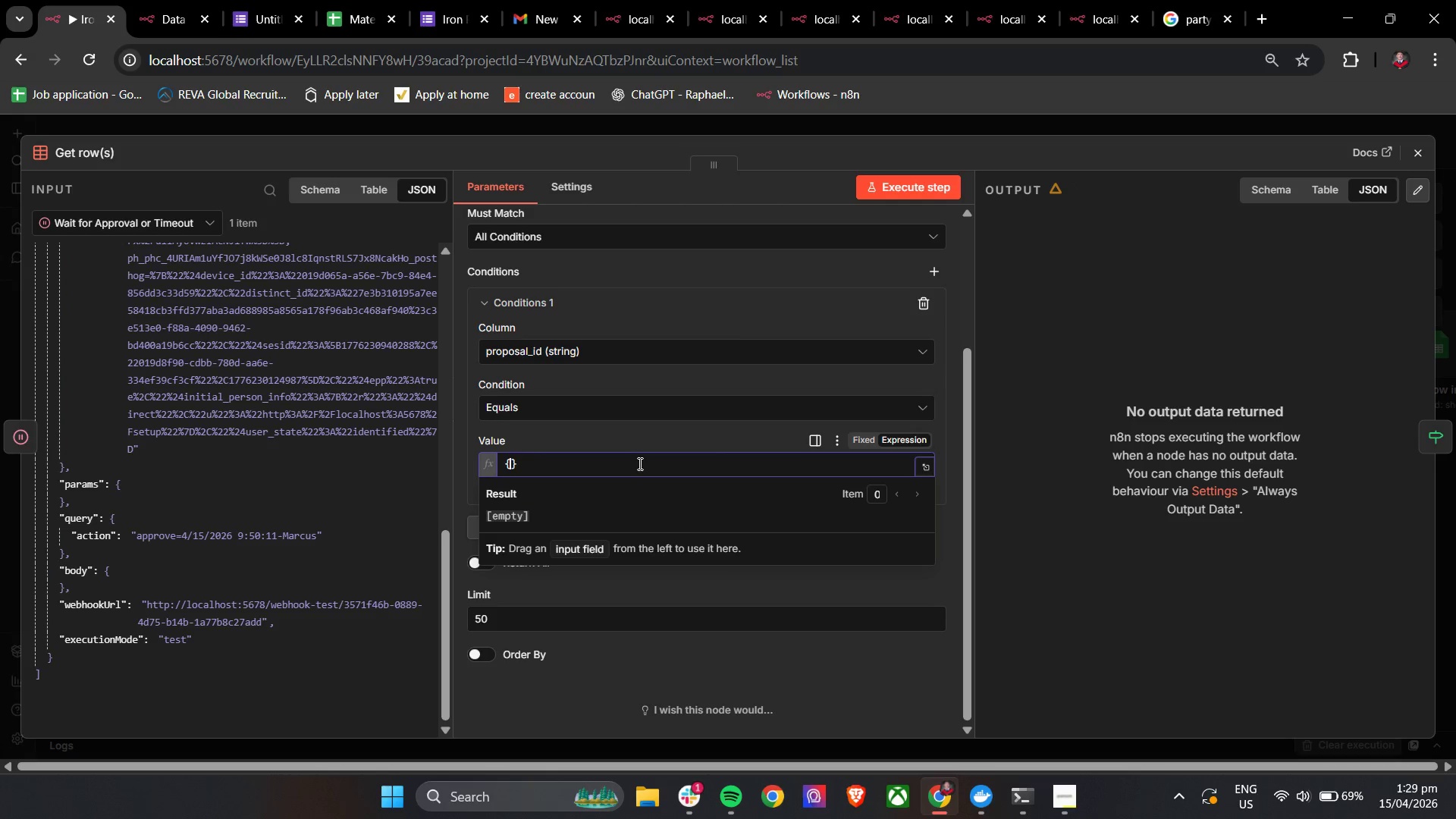 
key(Shift+BracketLeft)
 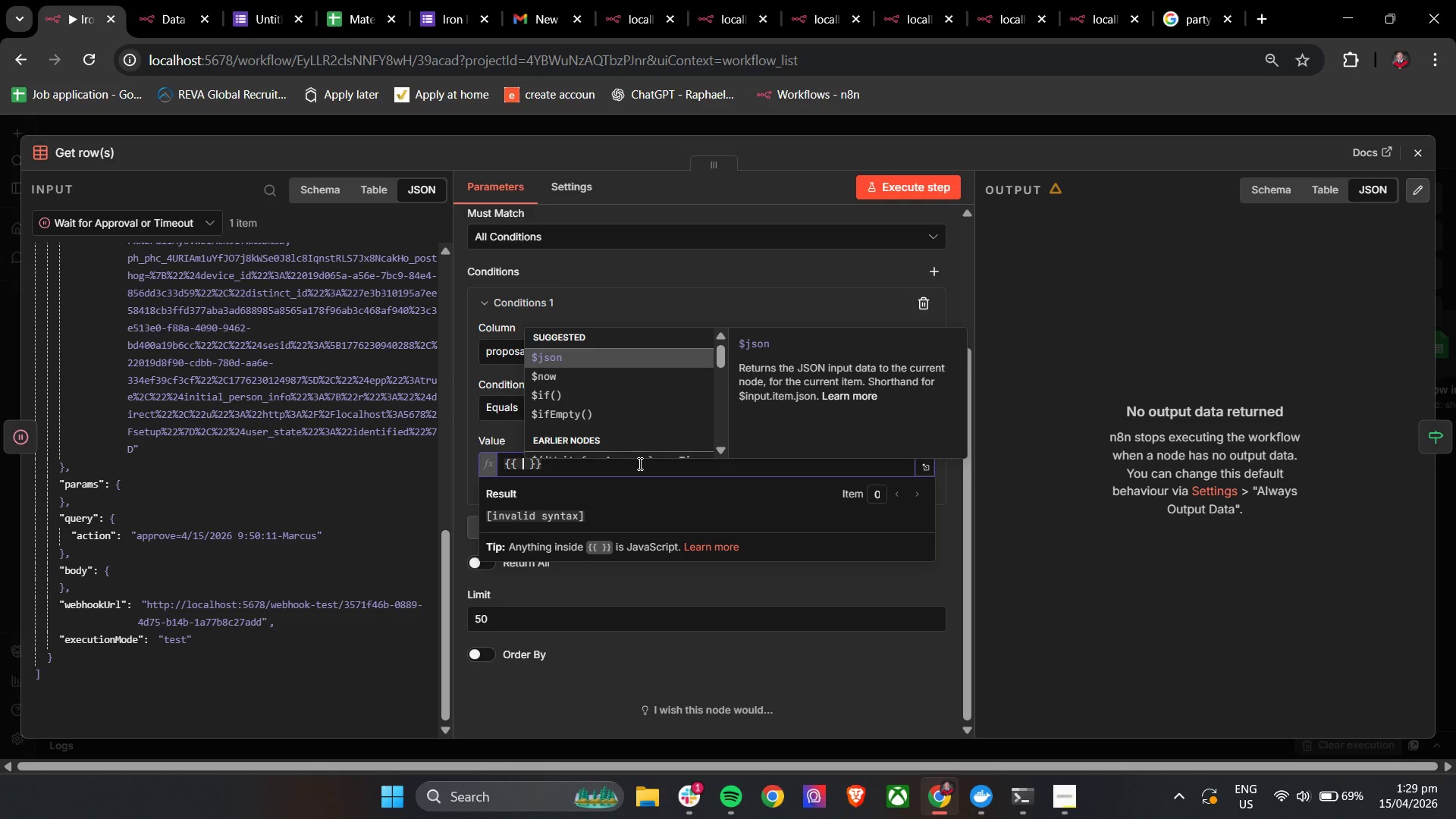 
key(Enter)
 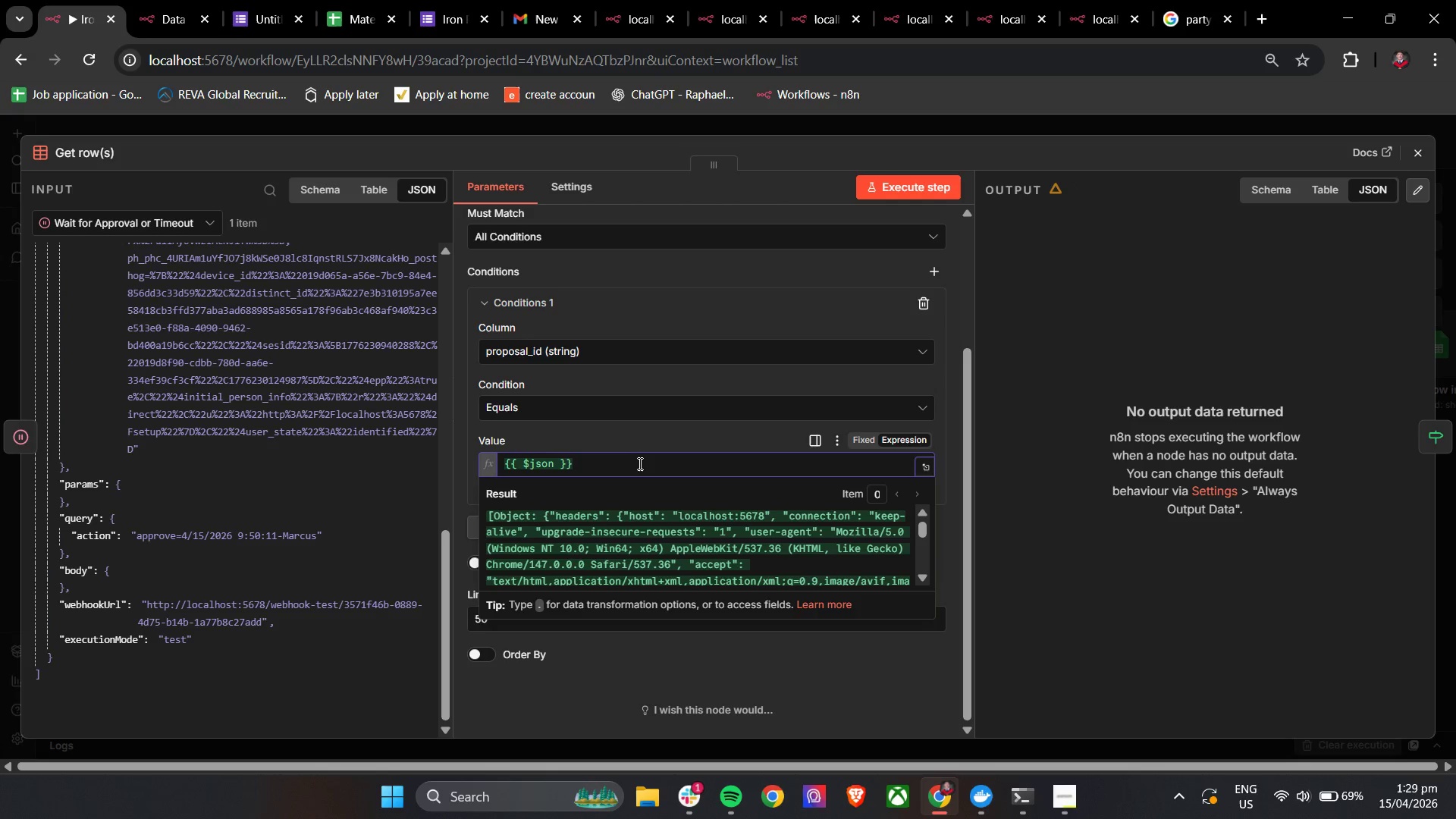 
key(Period)
 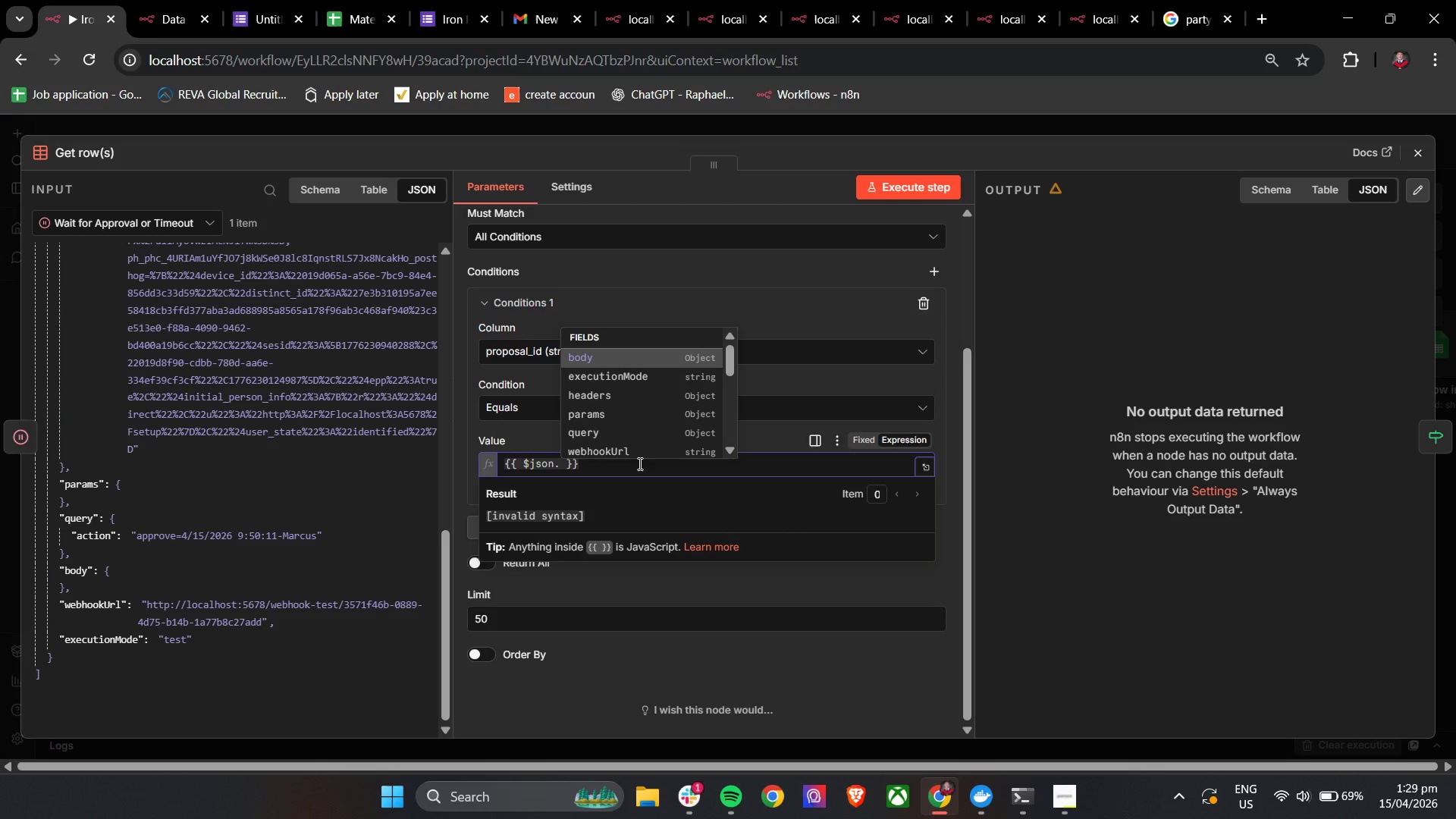 
key(Q)
 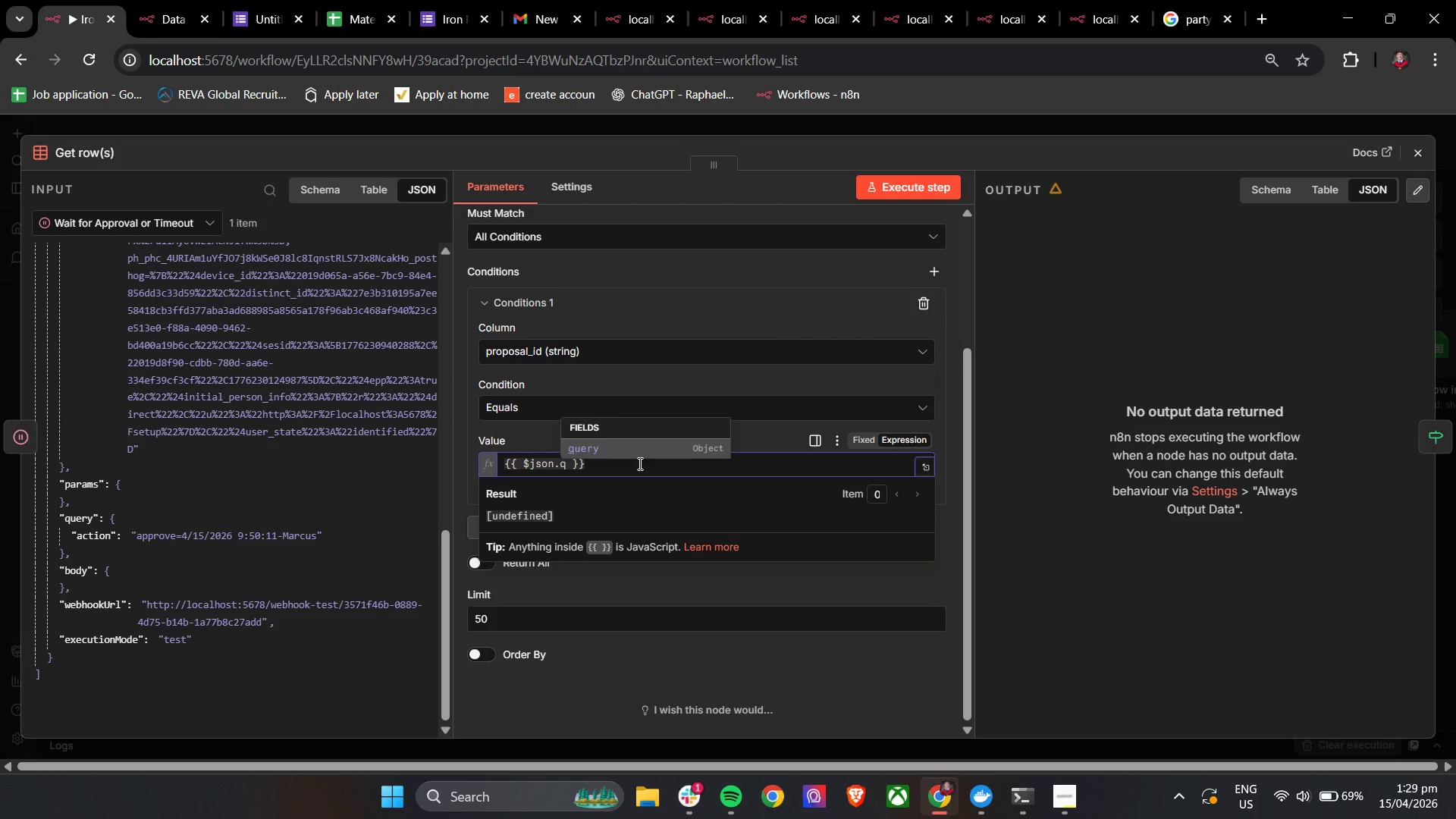 
key(Enter)
 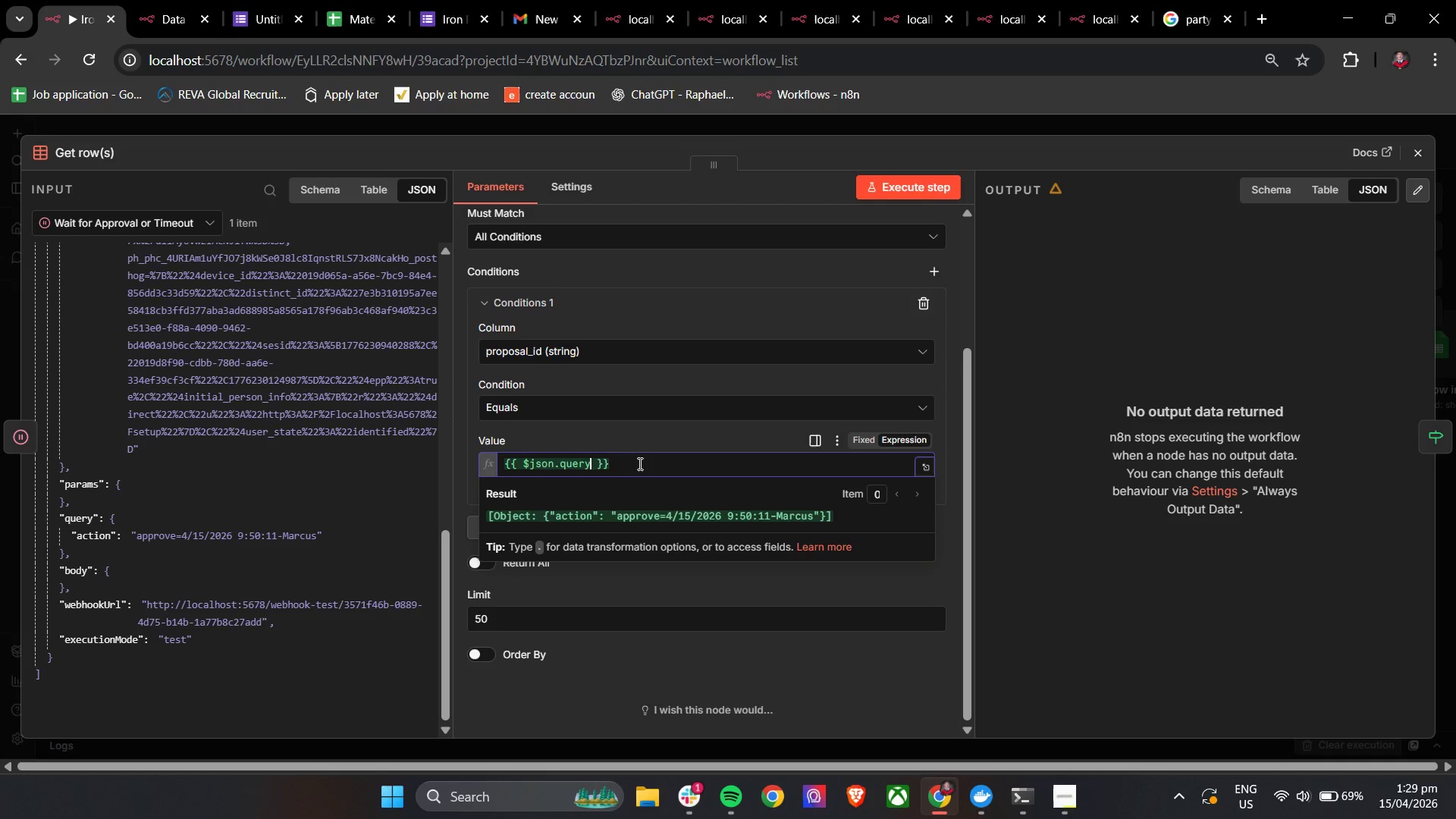 
type(.pr)
key(Backspace)
key(Backspace)
 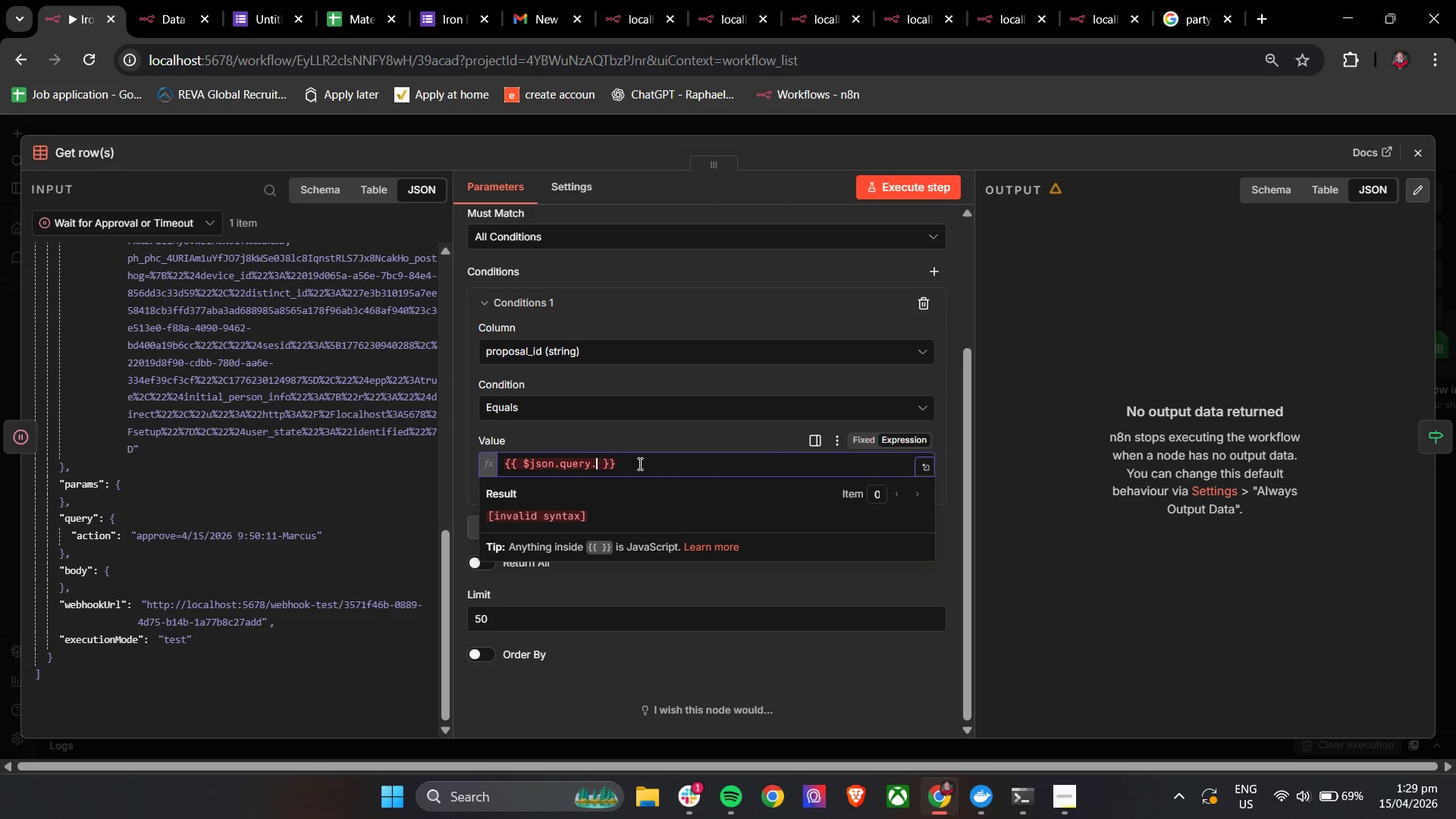 
hold_key(key=Backspace, duration=1.19)
 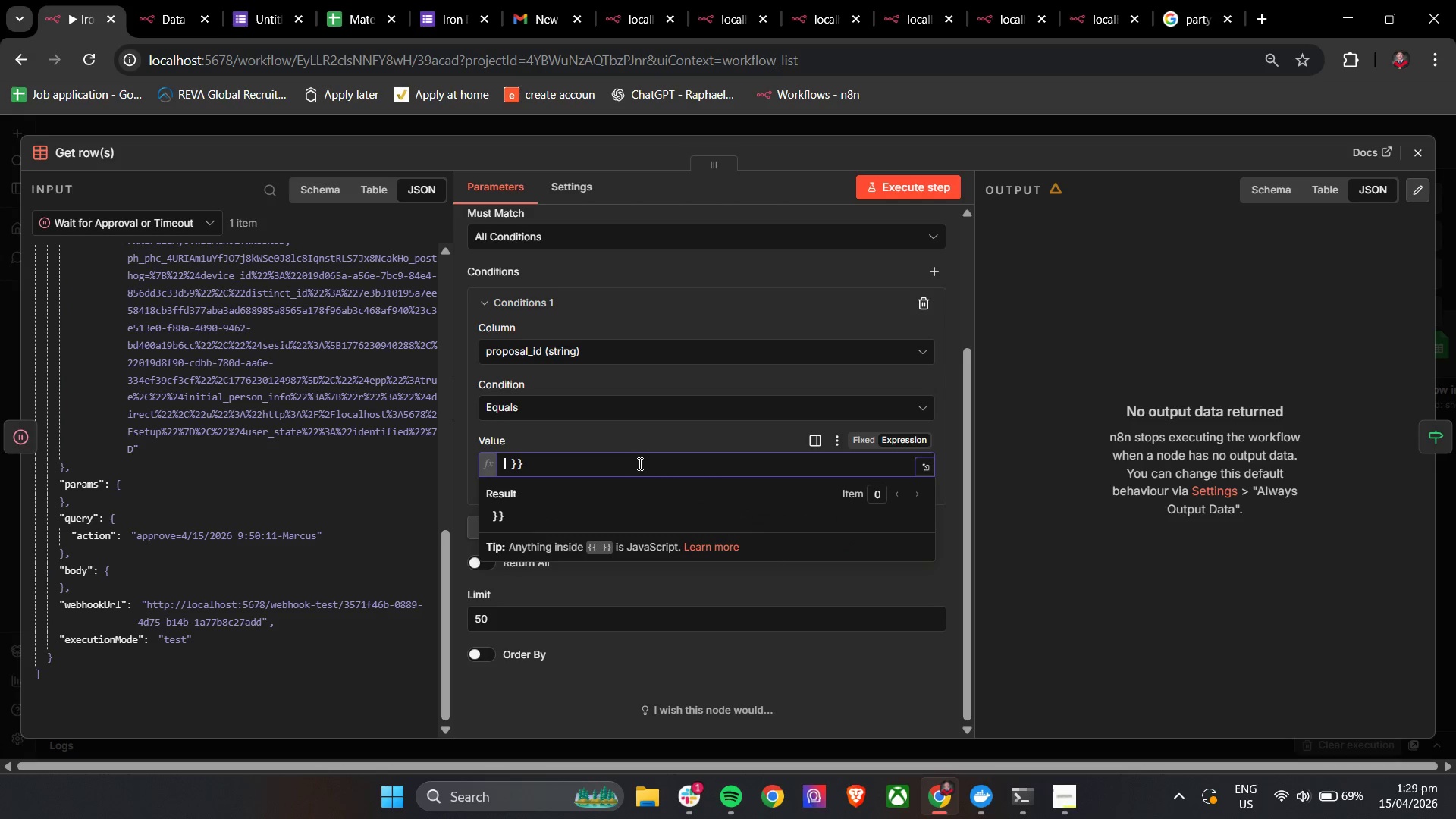 
key(Control+A)
 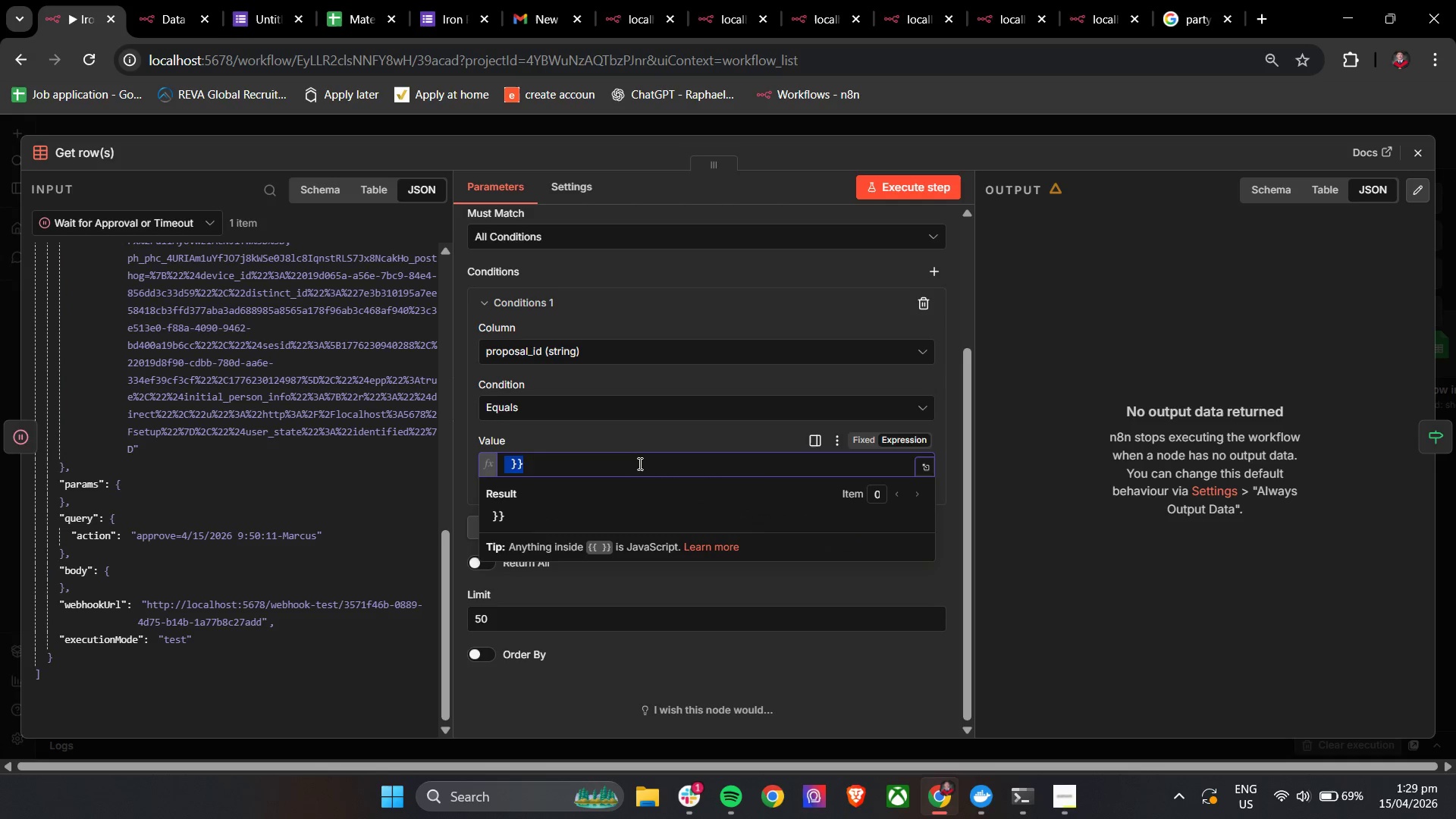 
key(Control+Backspace)
 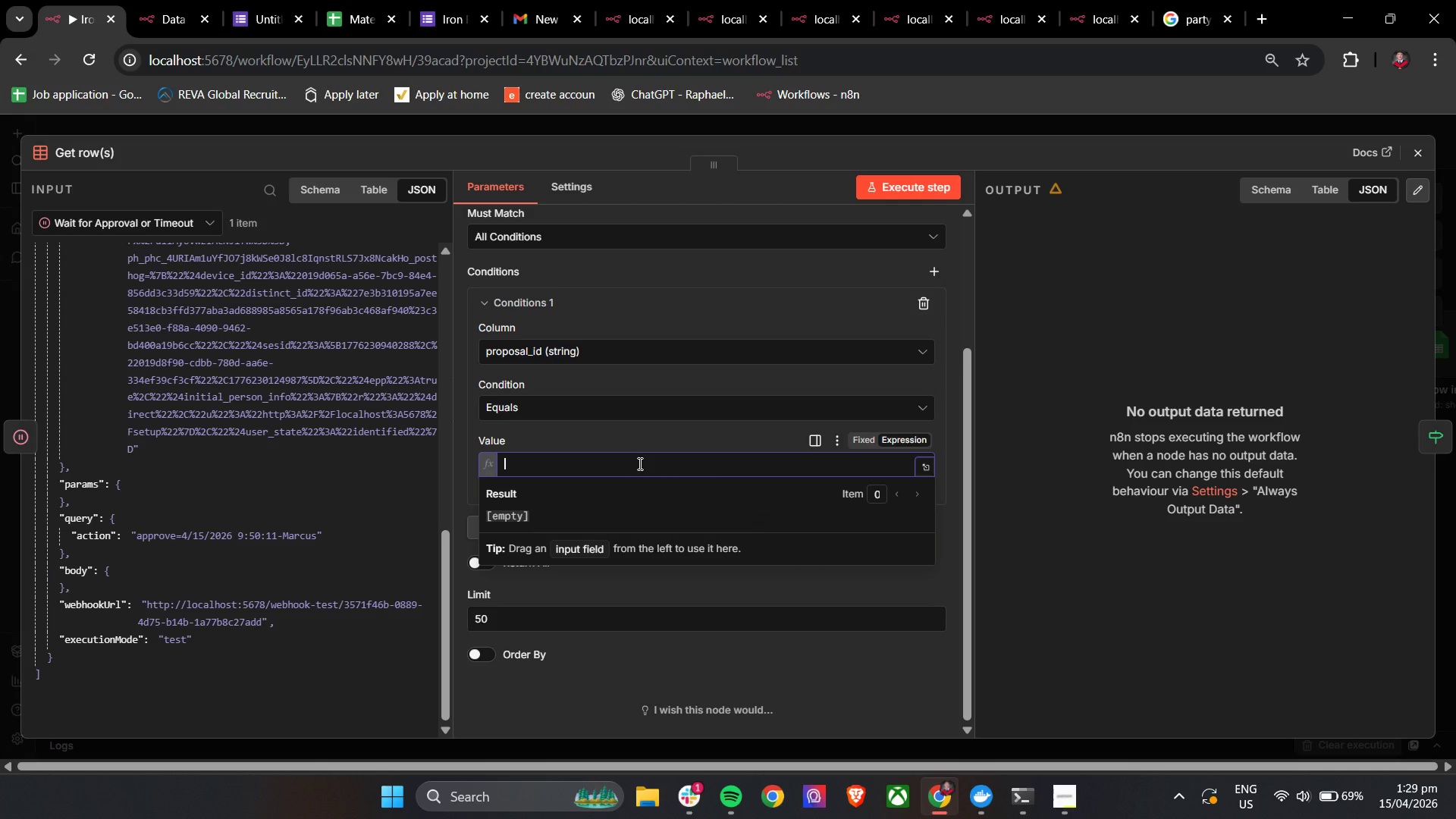 
hold_key(key=ShiftLeft, duration=0.38)
 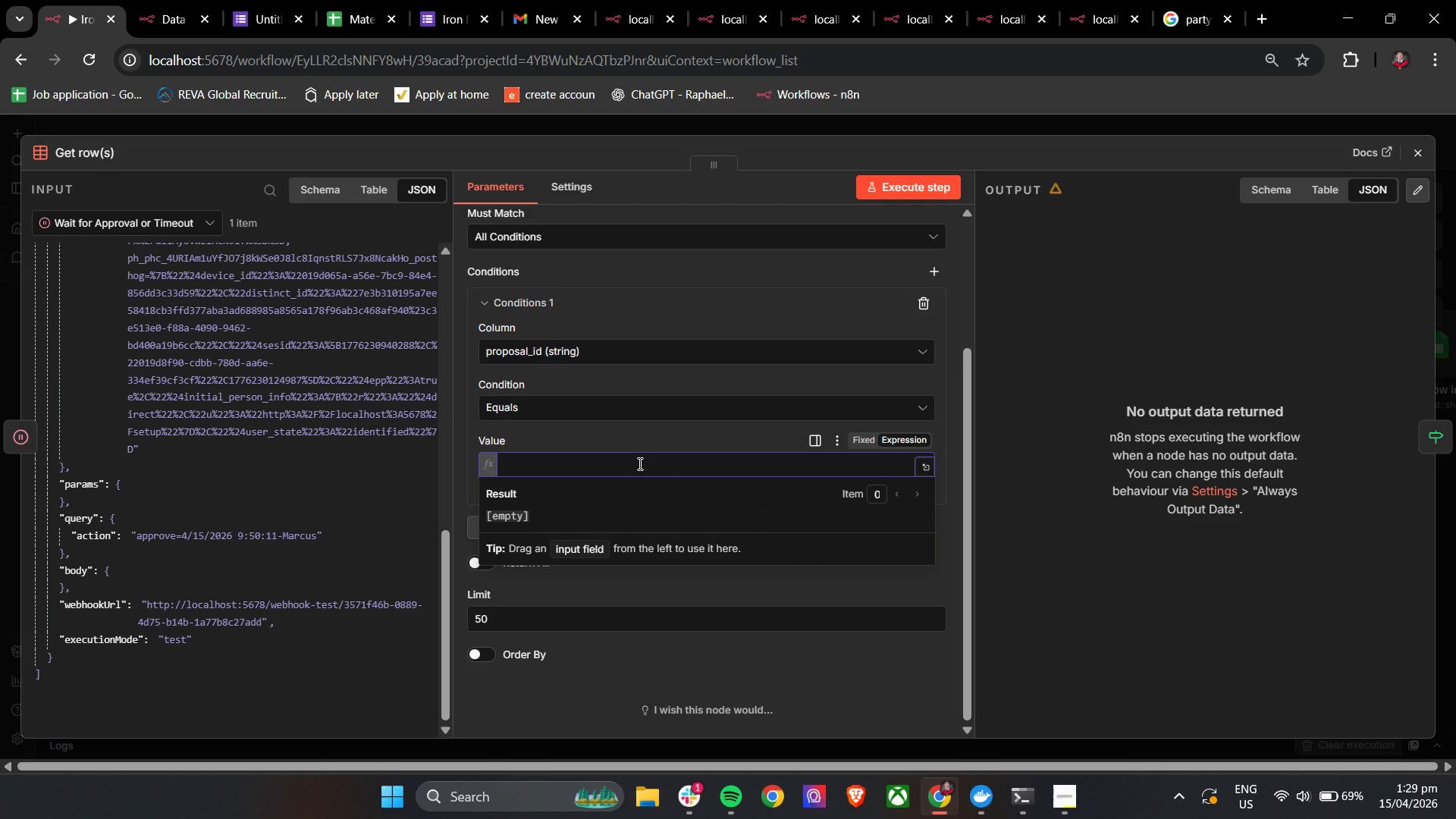 
key(Control+Z)
 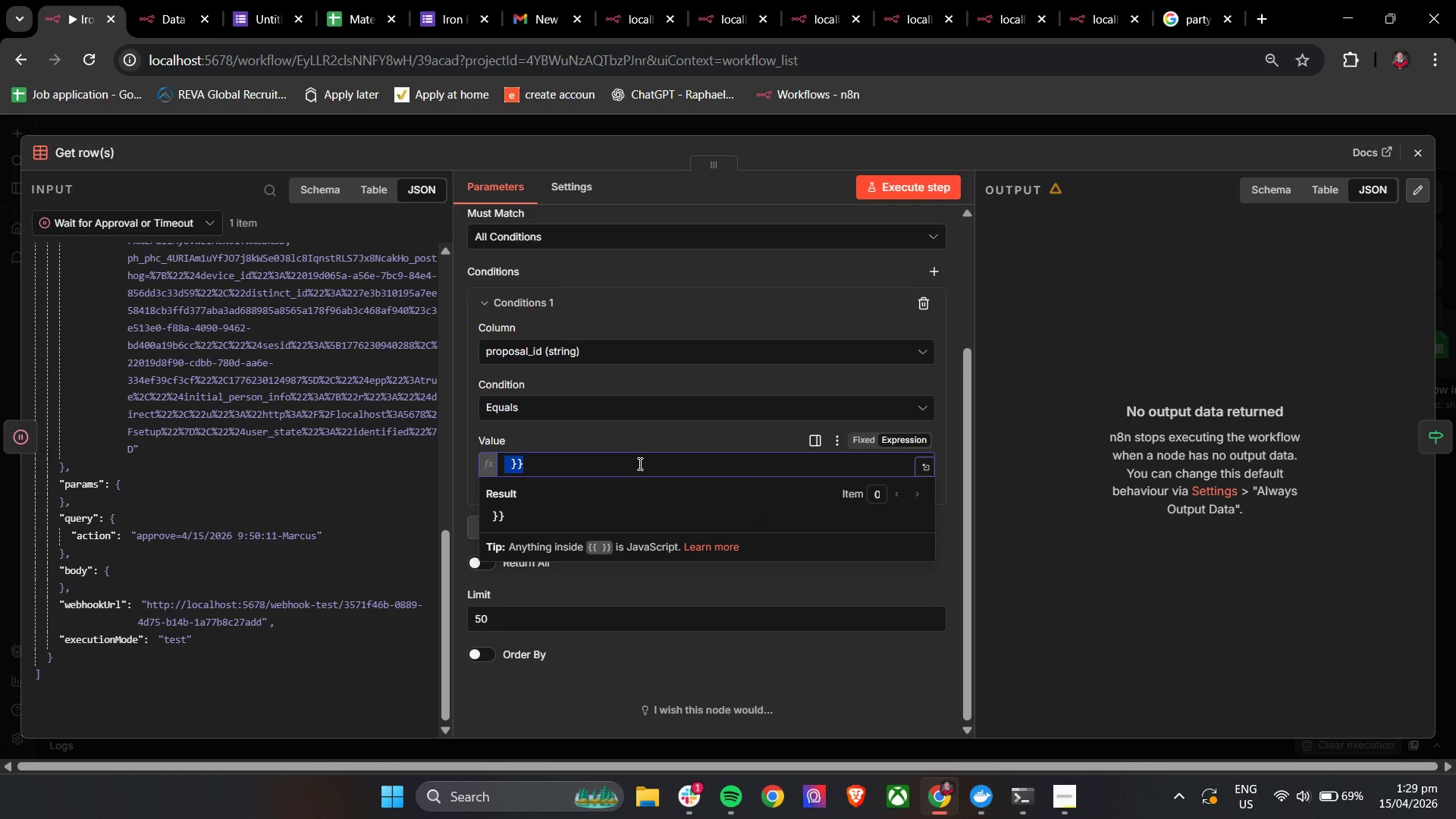 
key(Control+Z)
 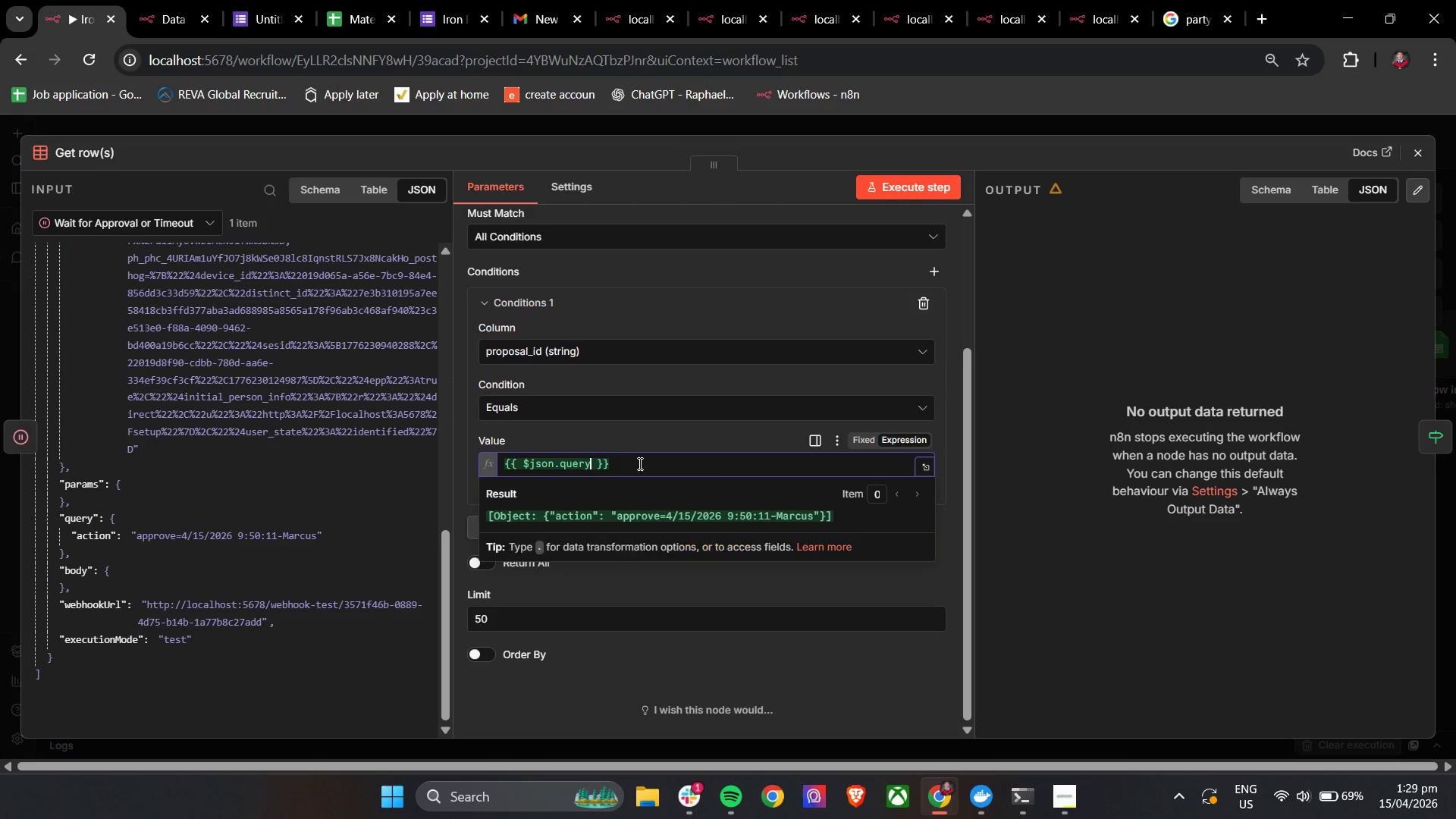 
key(Control+Z)
 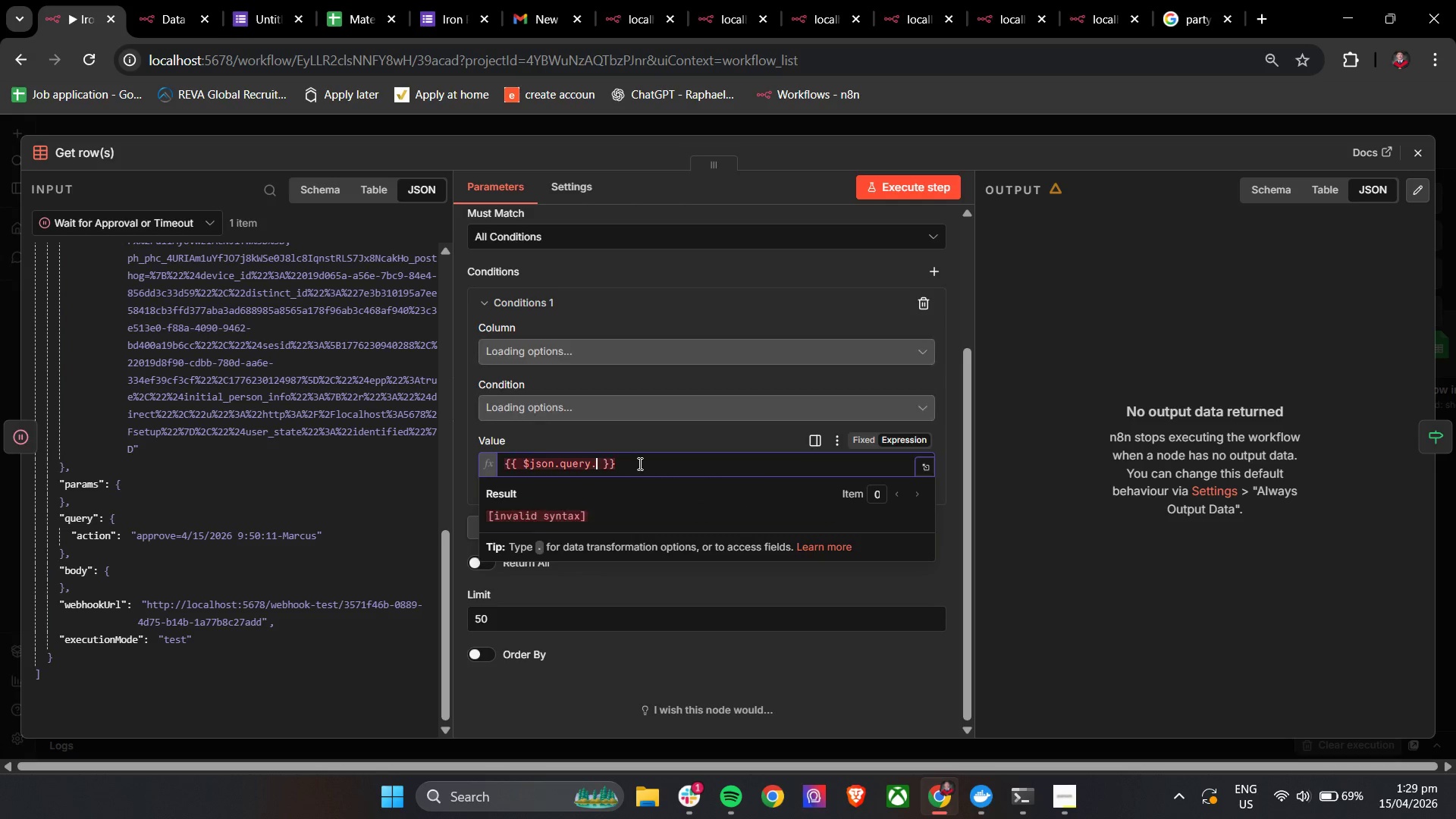 
key(Control+Z)
 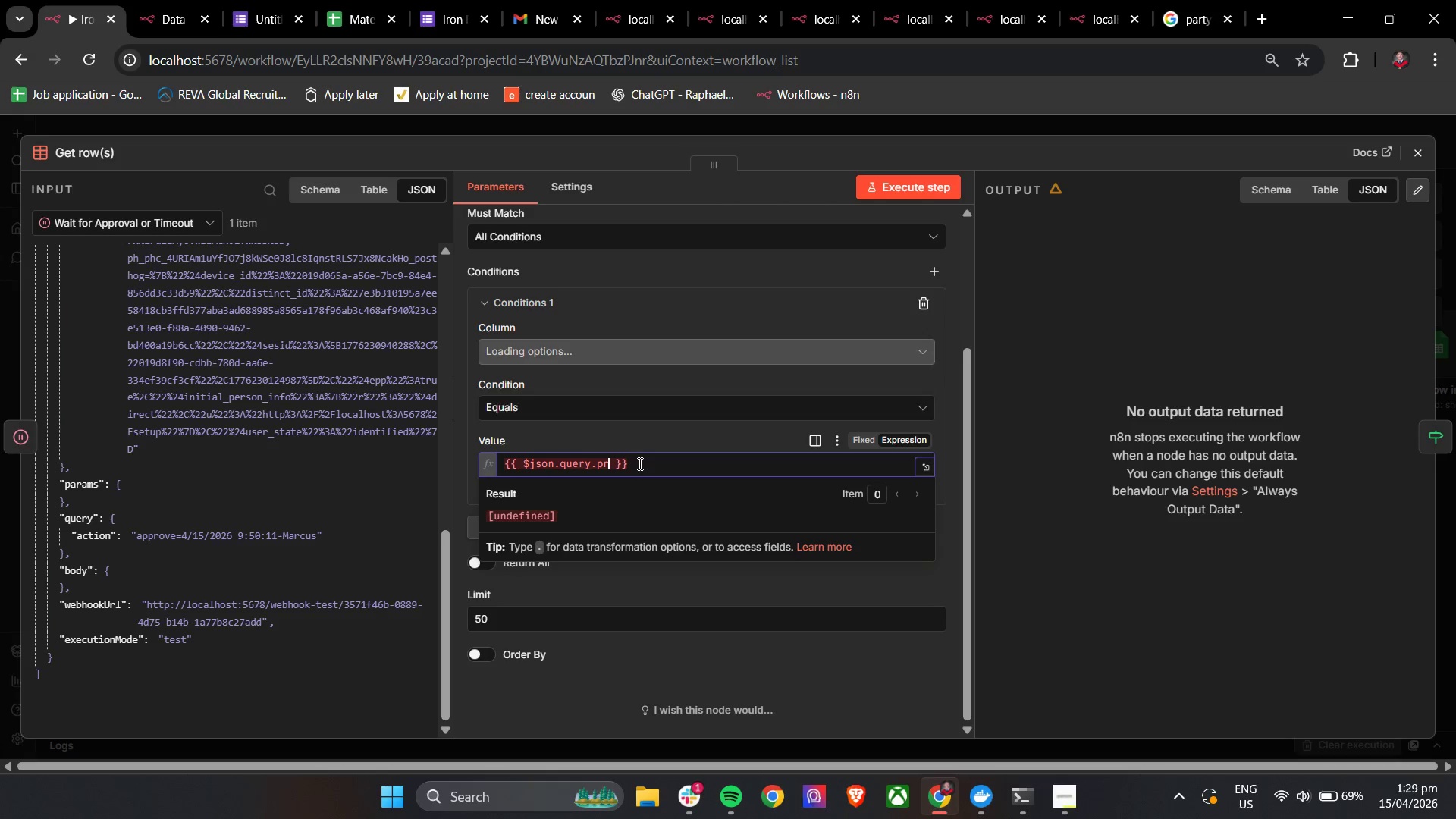 
key(Control+Z)
 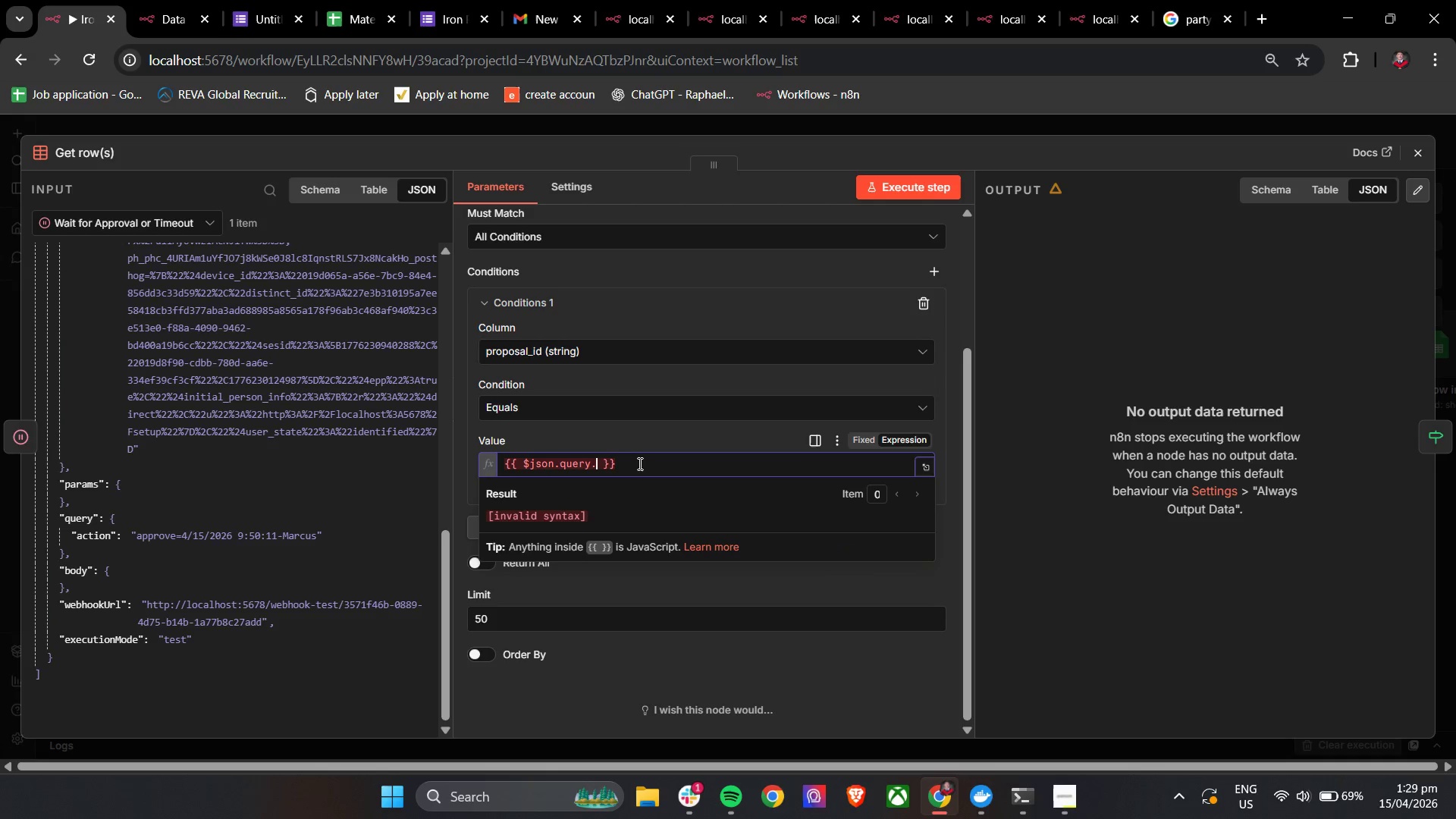 
key(Control+Z)
 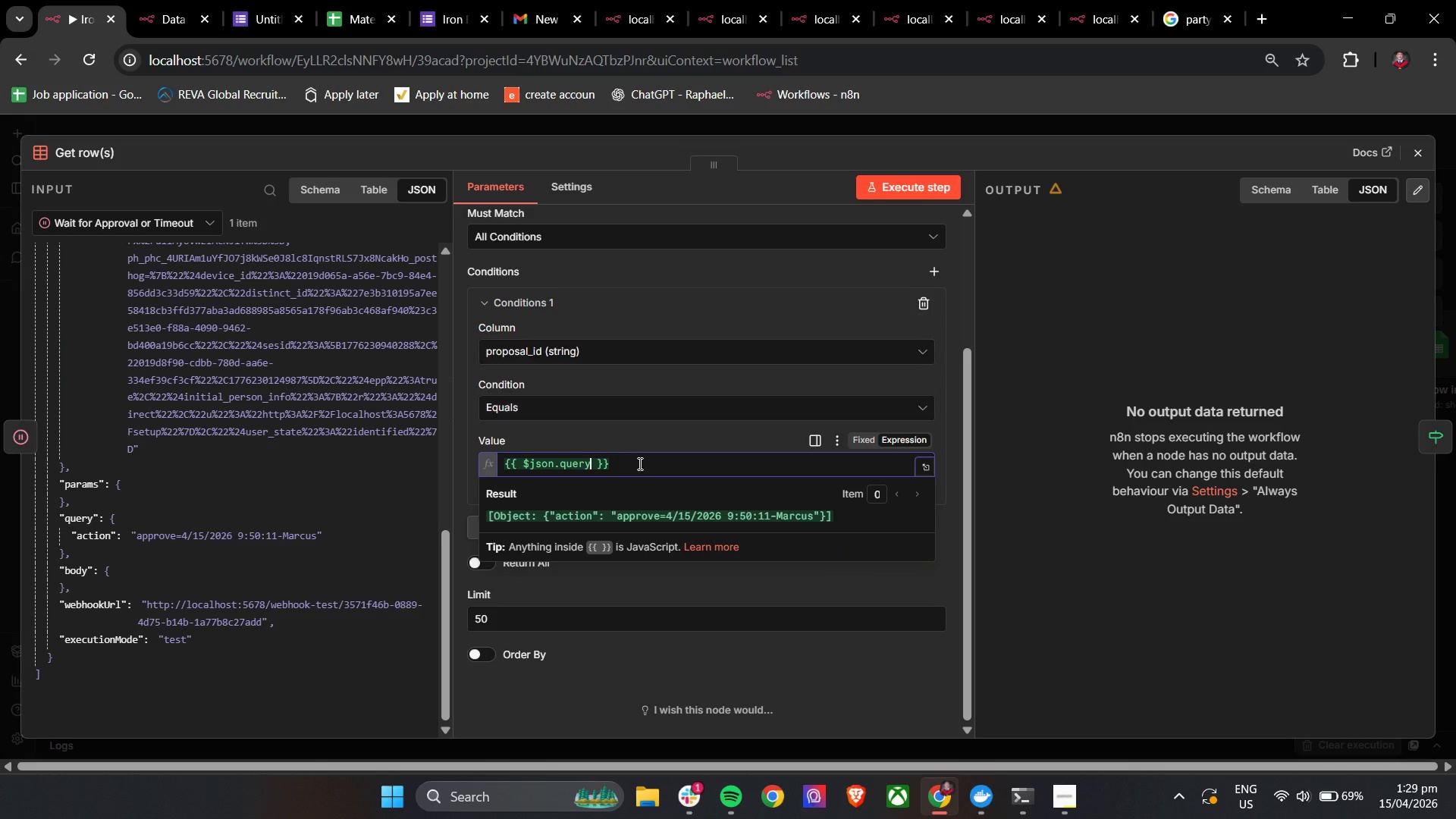 
key(Control+Z)
 